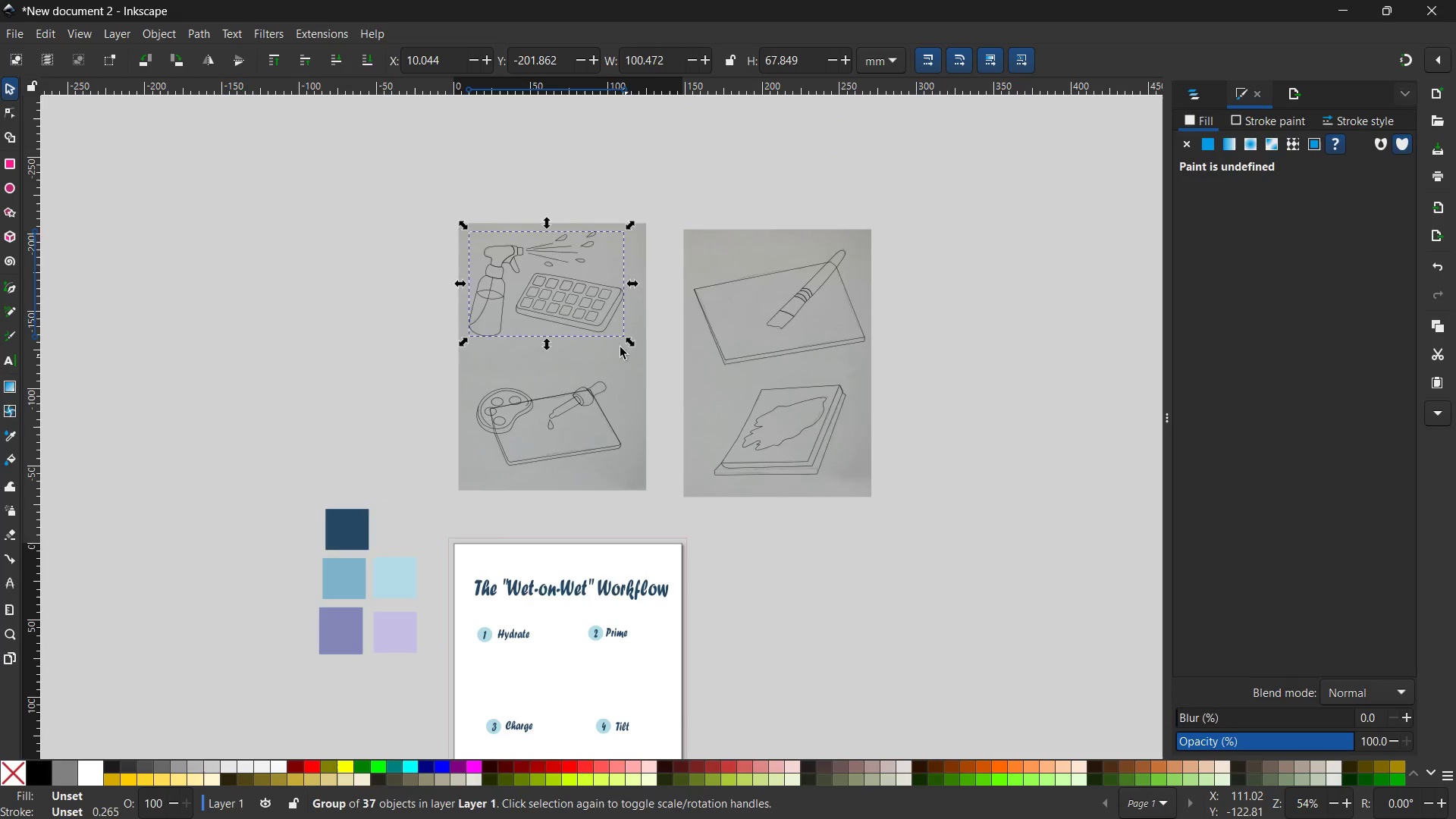 
scroll: coordinate [615, 337], scroll_direction: down, amount: 3.0
 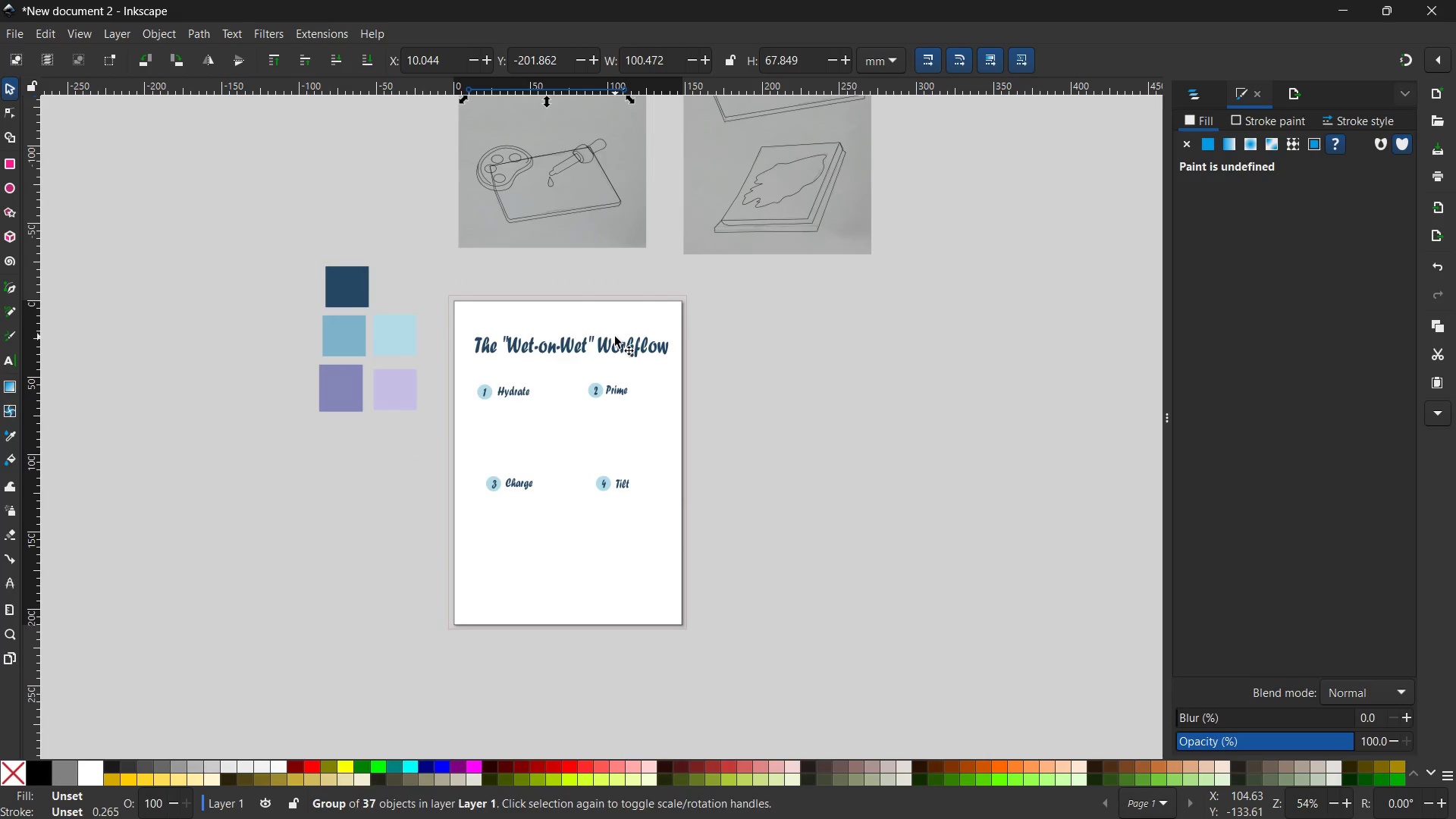 
key(Control+V)
 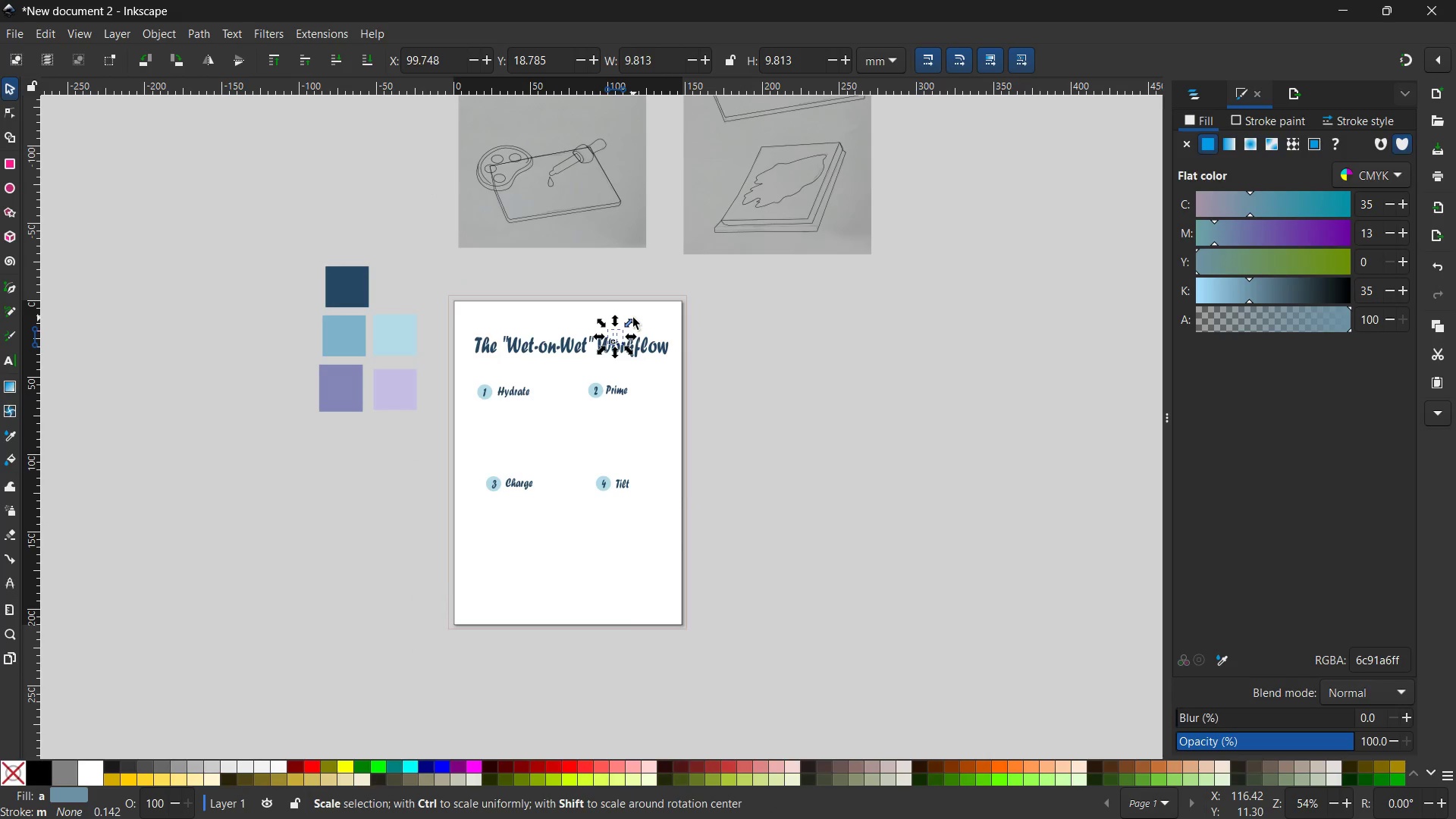 
key(Backspace)
 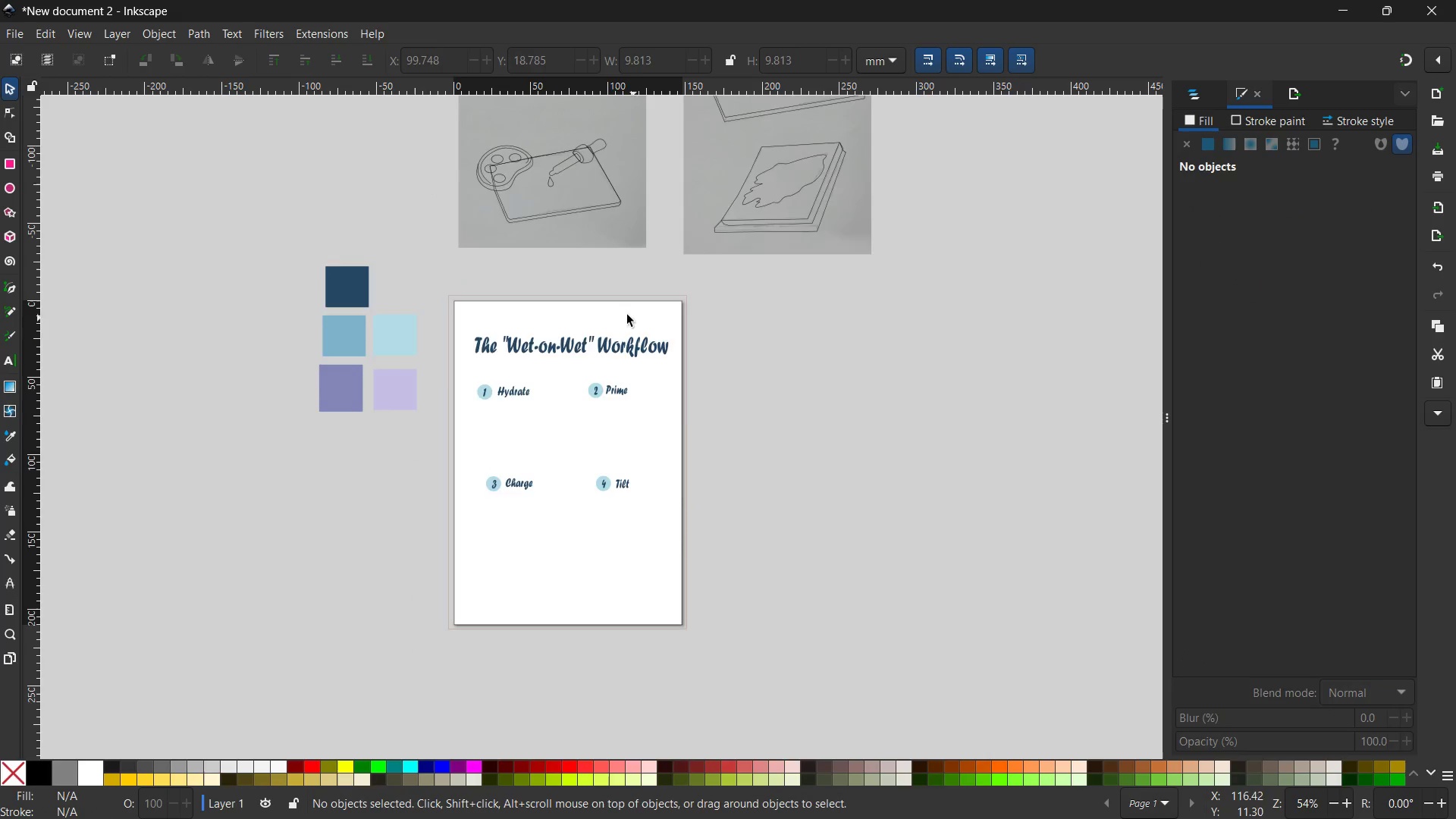 
scroll: coordinate [620, 314], scroll_direction: up, amount: 3.0
 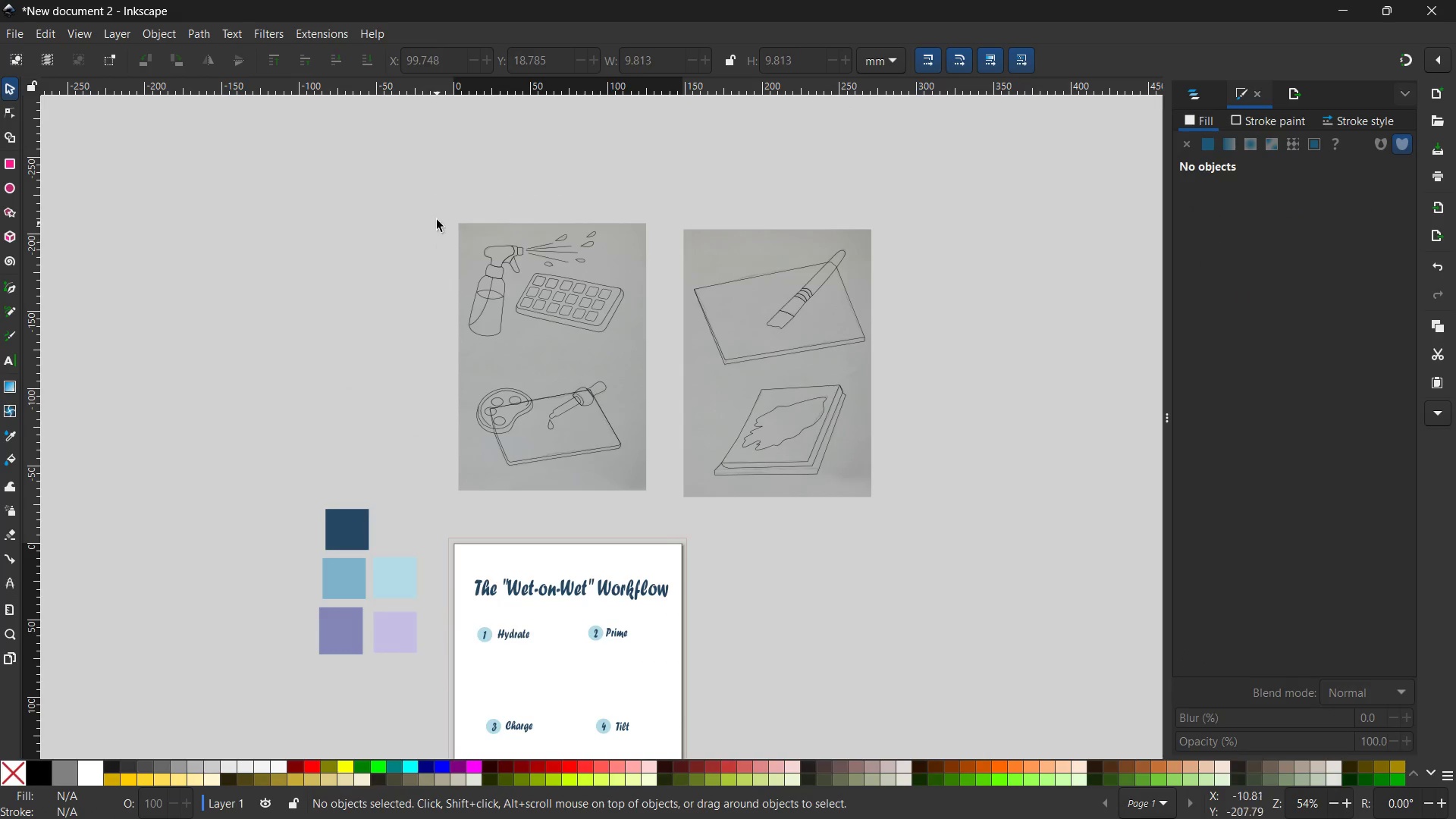 
left_click_drag(start_coordinate=[438, 217], to_coordinate=[637, 366])
 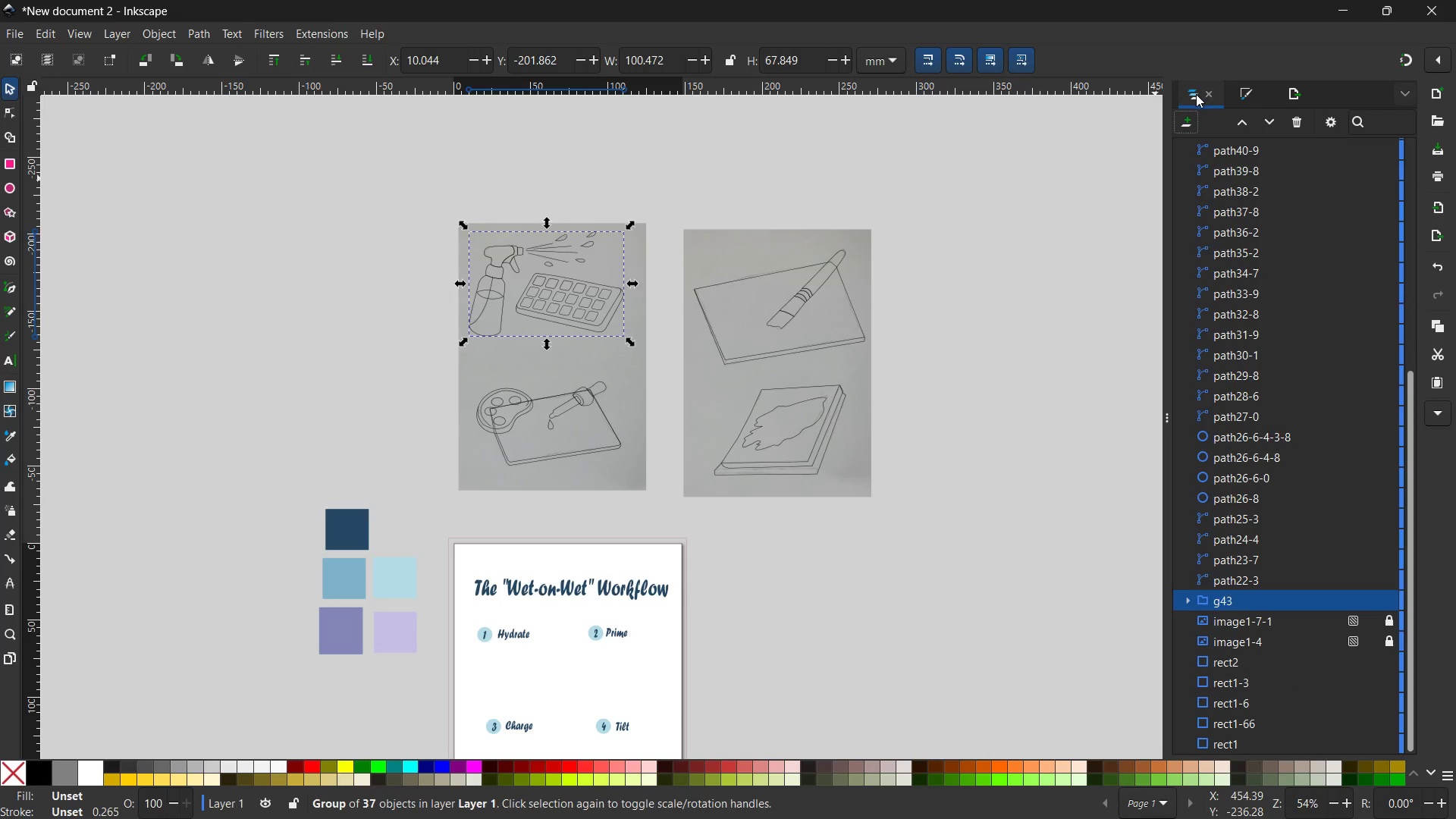 
key(Control+C)
 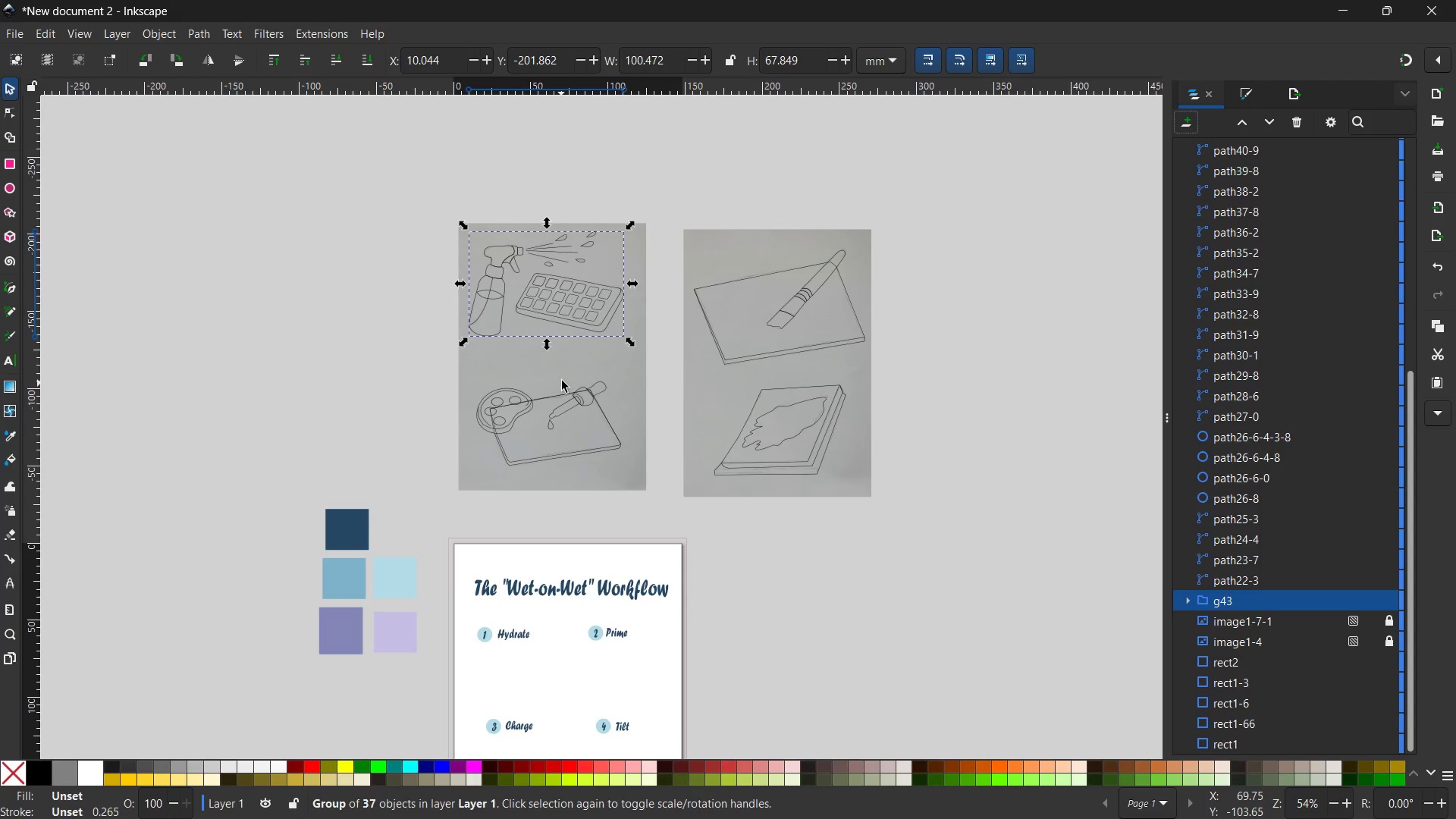 
scroll: coordinate [562, 373], scroll_direction: down, amount: 3.0
 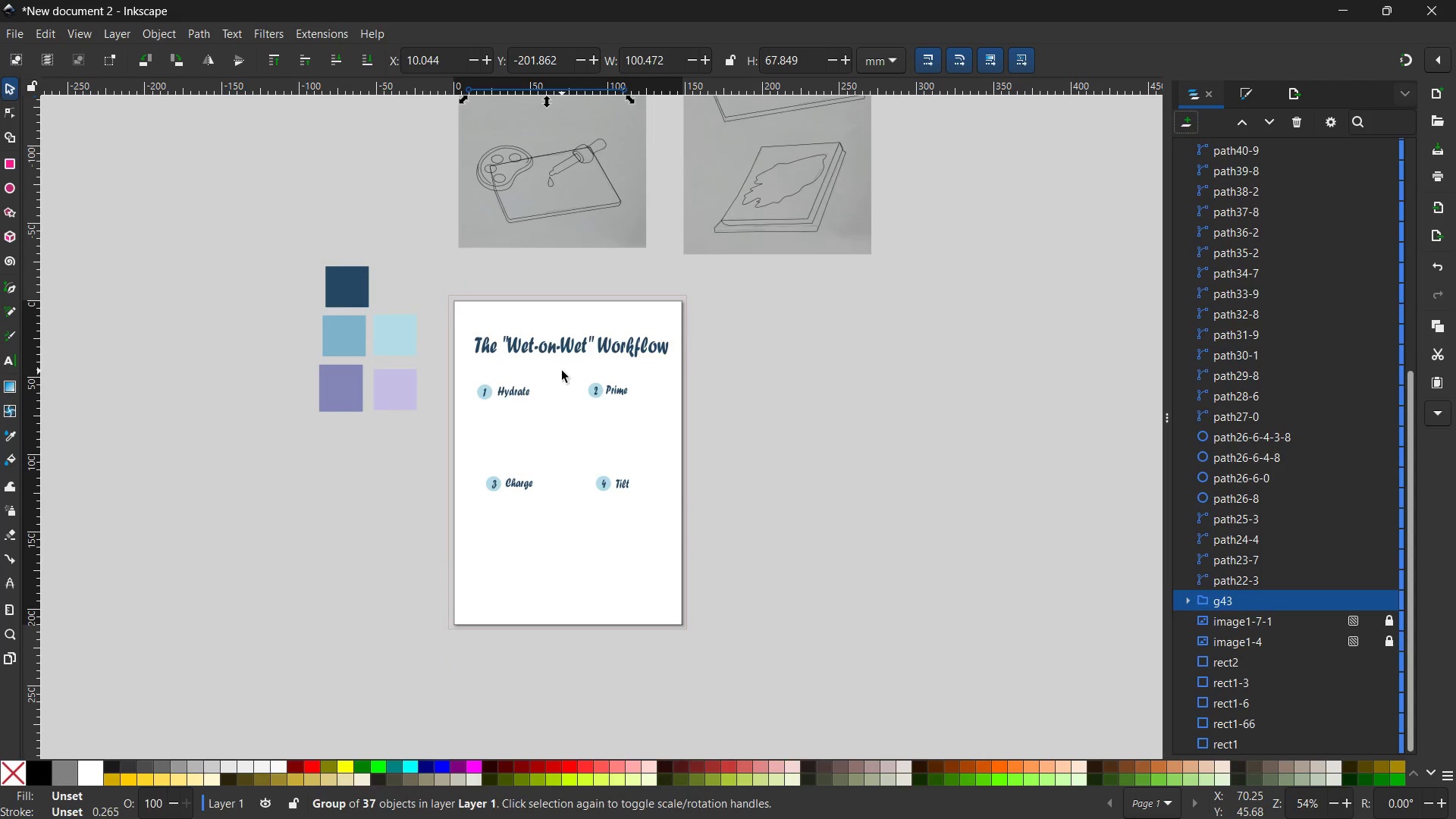 
key(Control+V)
 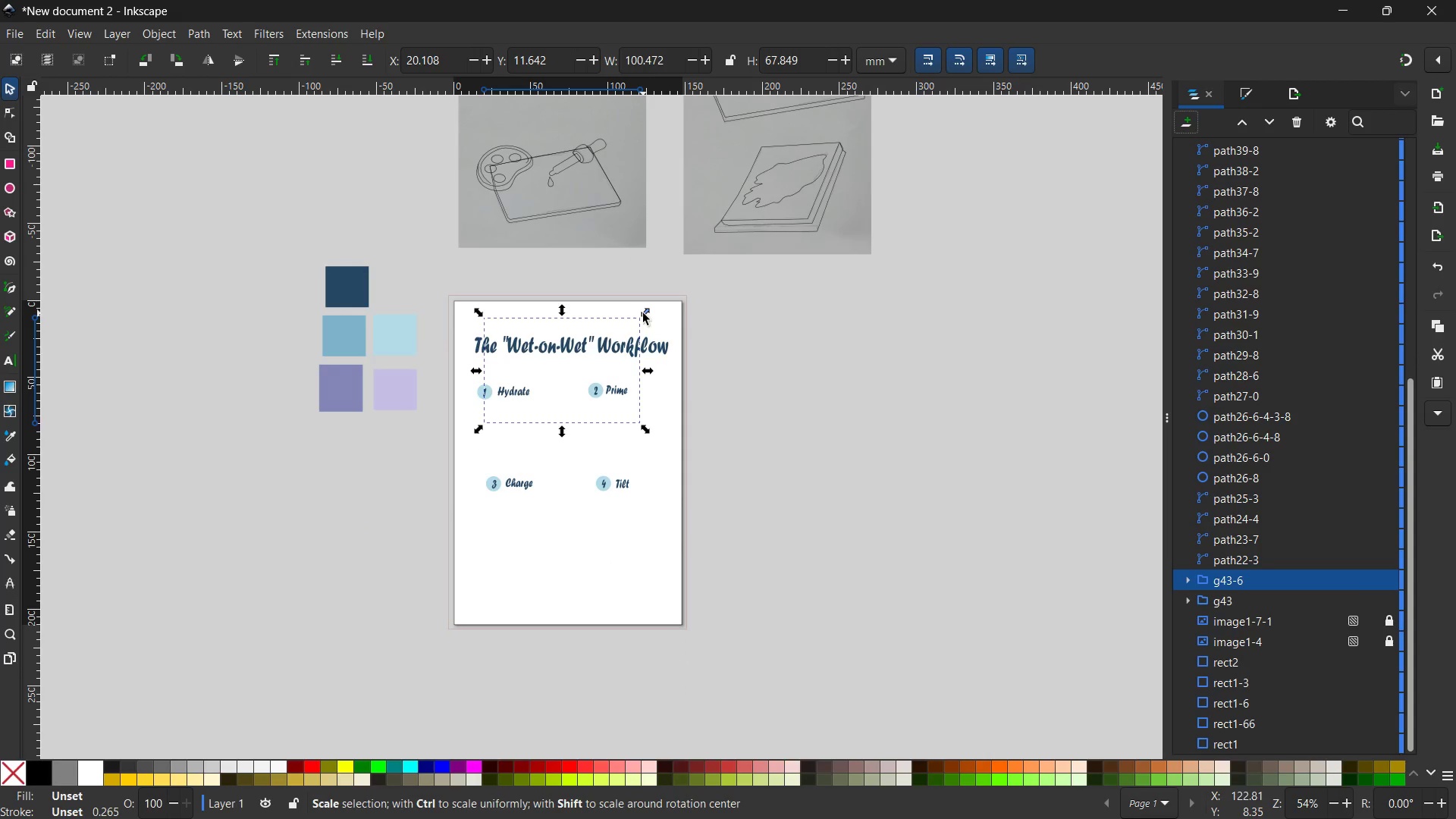 
key(Control+X)
 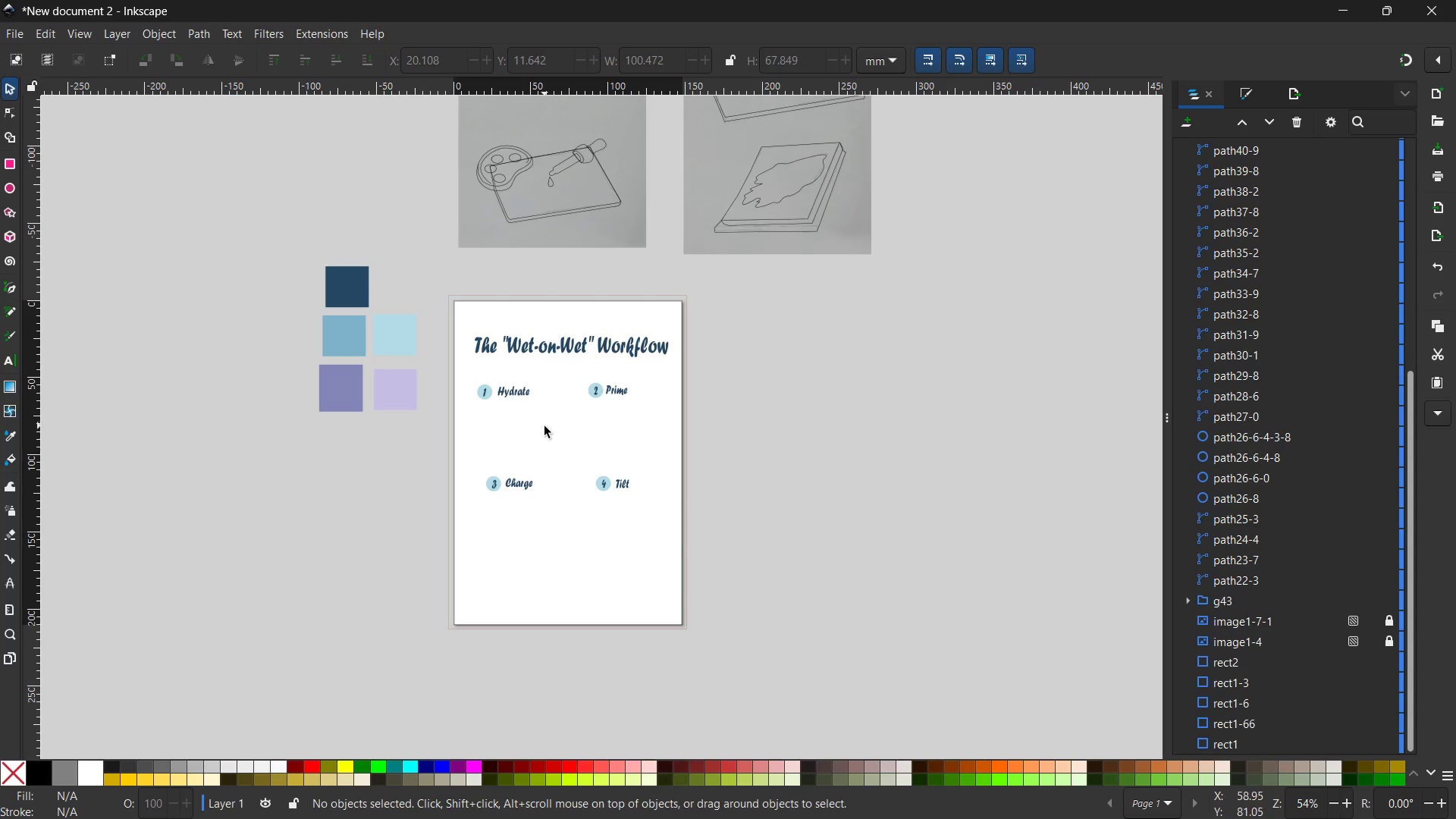 
left_click([544, 426])
 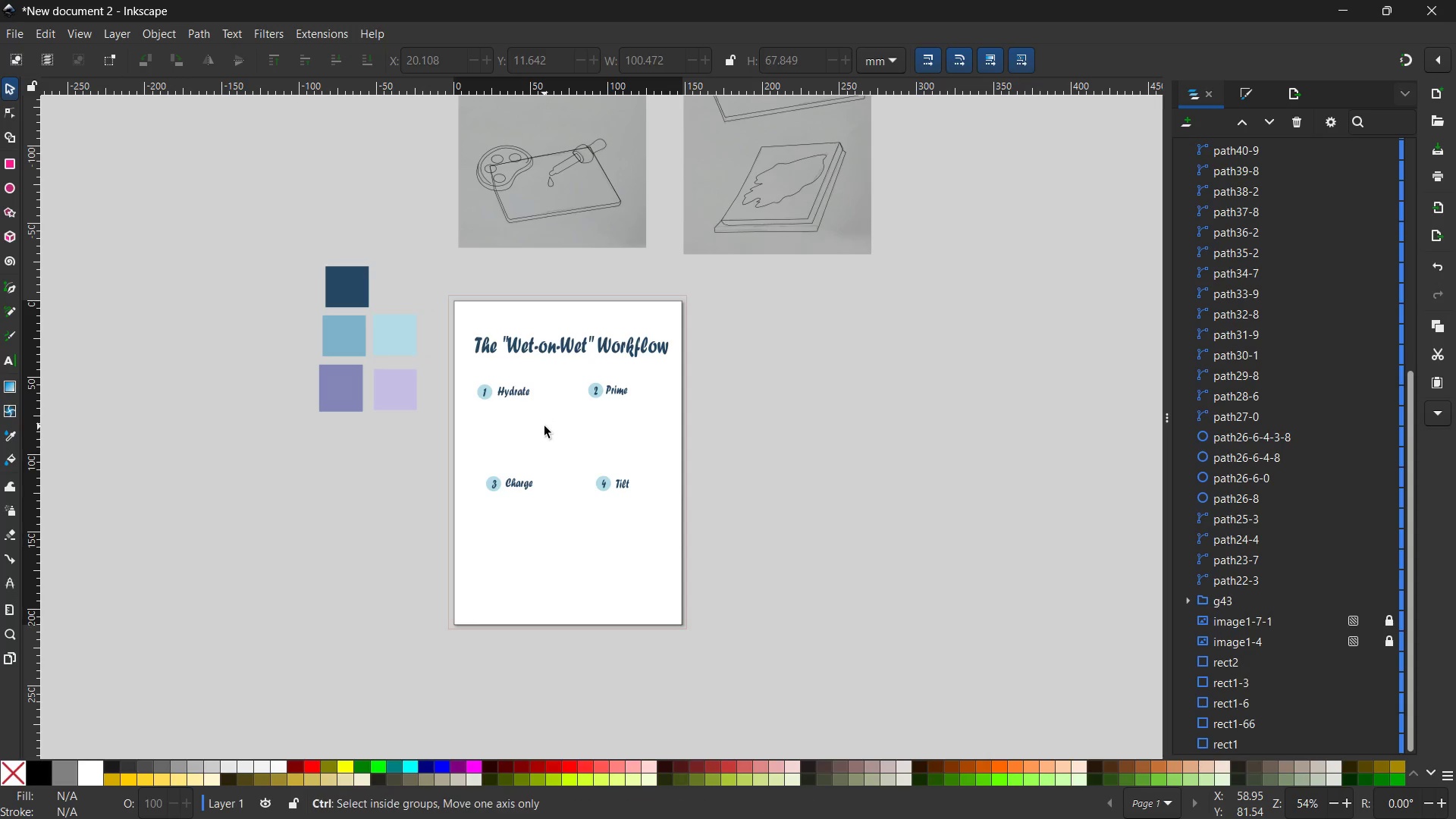 
key(Control+V)
 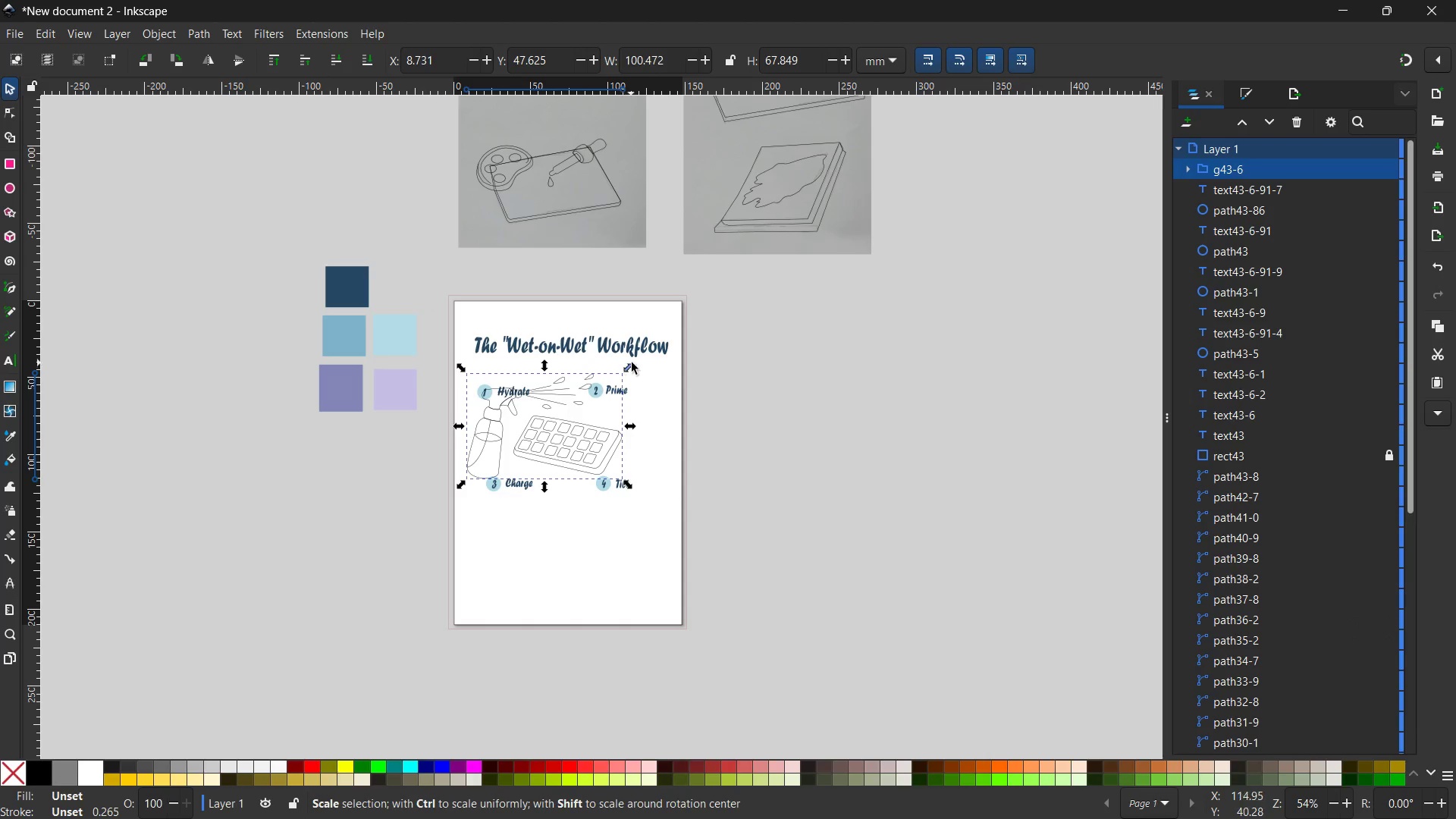 
left_click_drag(start_coordinate=[631, 366], to_coordinate=[551, 409])
 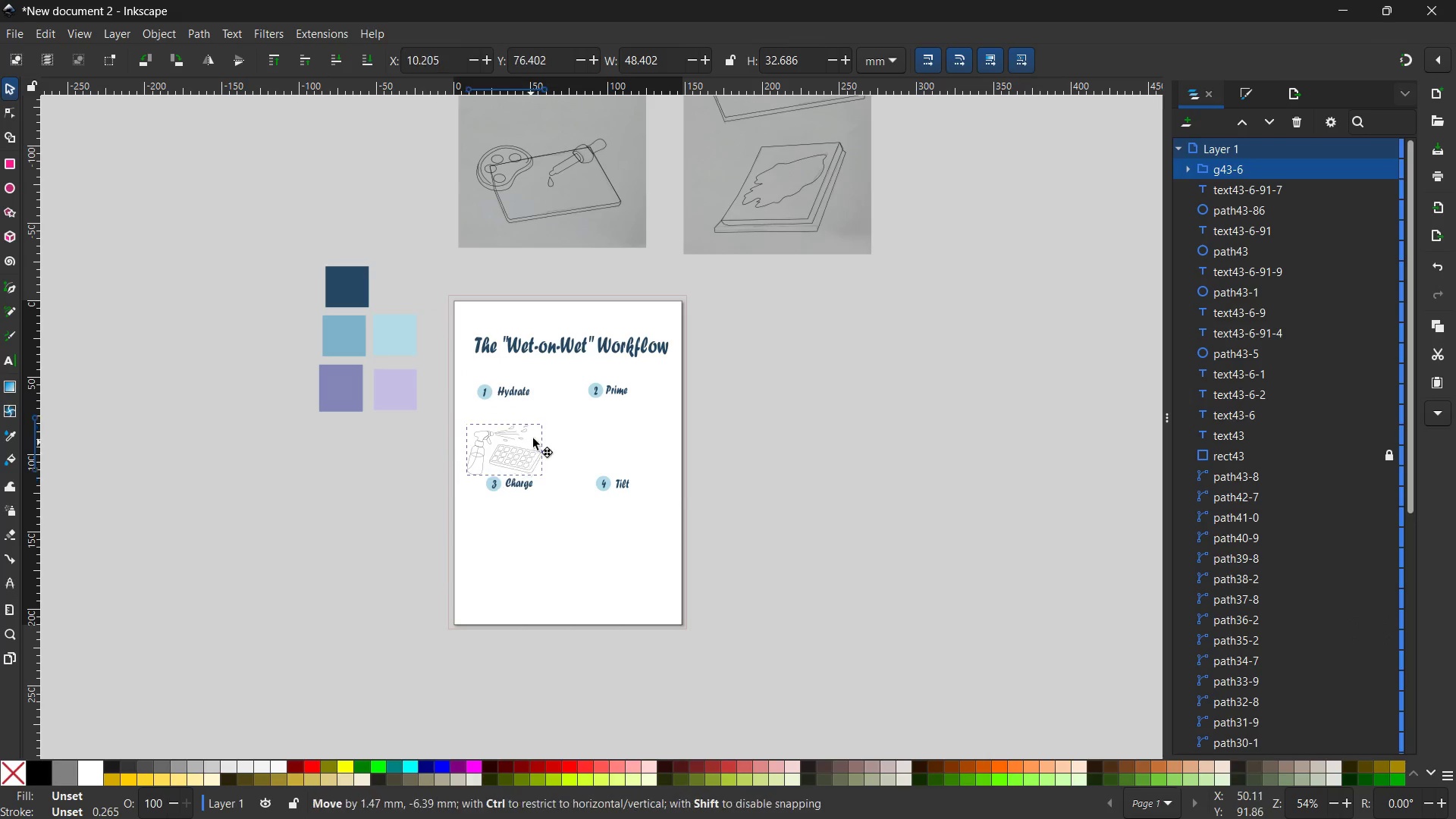 
hold_key(key=ControlLeft, duration=2.09)
 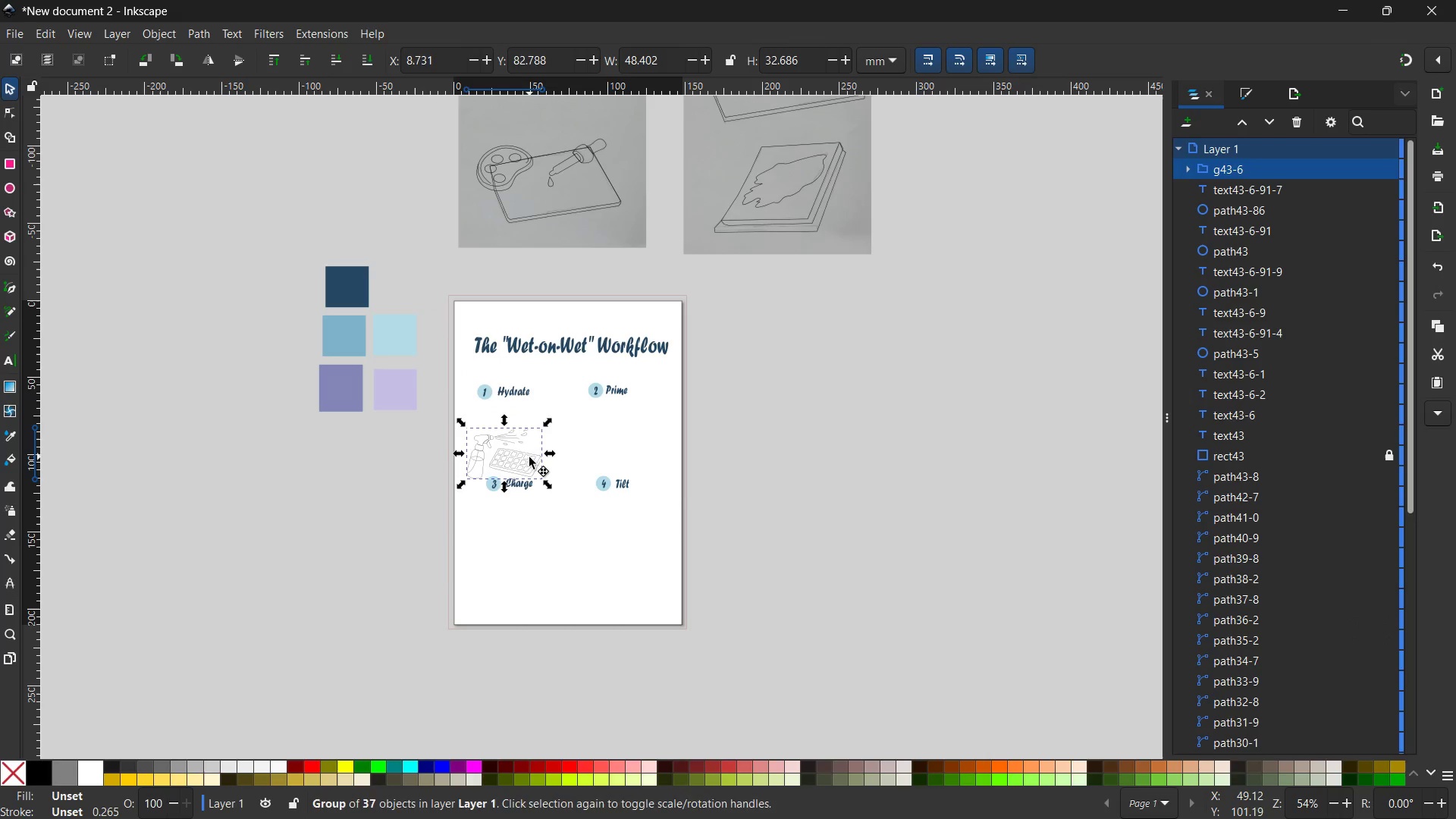 
left_click_drag(start_coordinate=[529, 457], to_coordinate=[538, 435])
 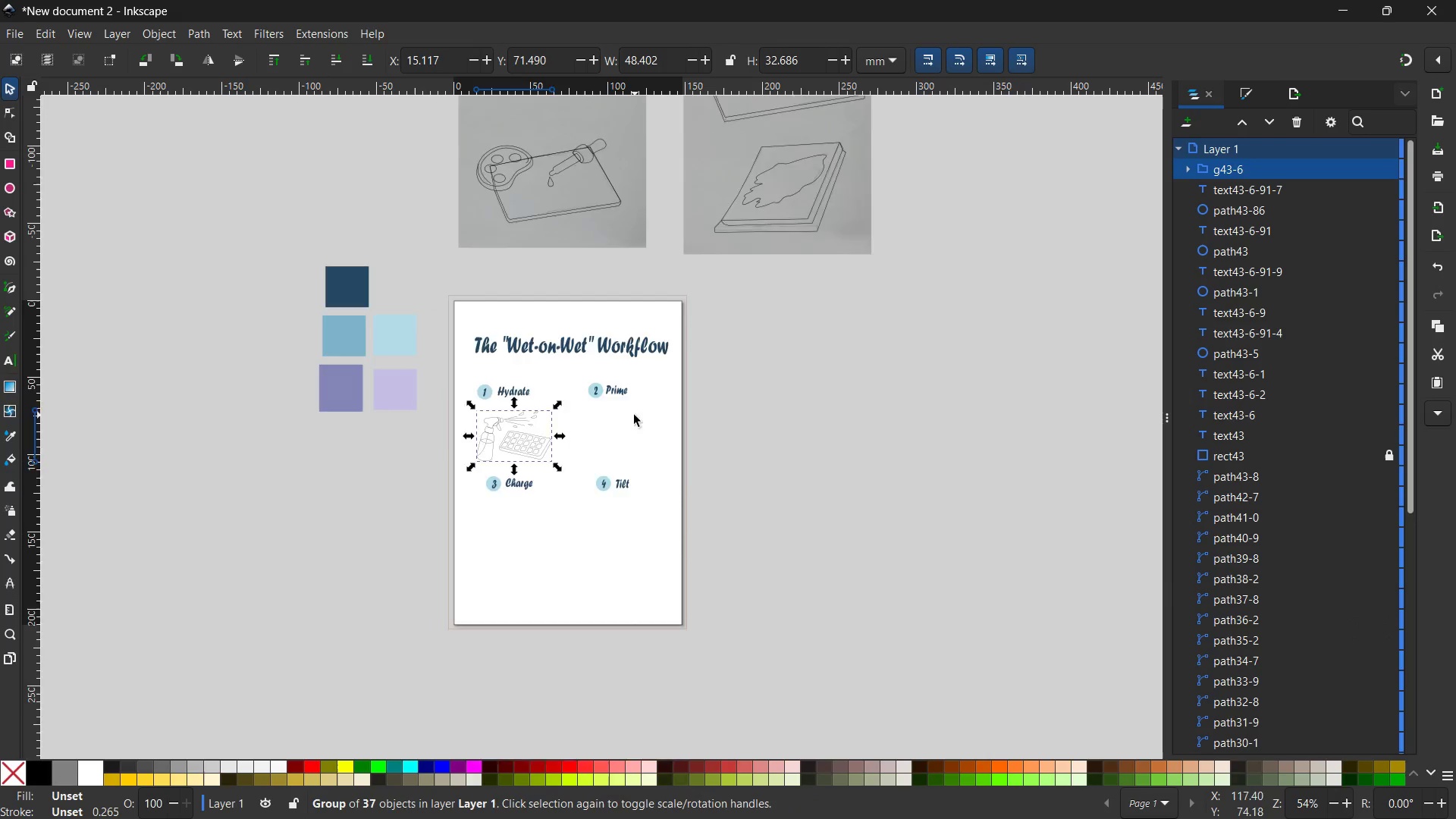 
scroll: coordinate [634, 415], scroll_direction: up, amount: 2.0
 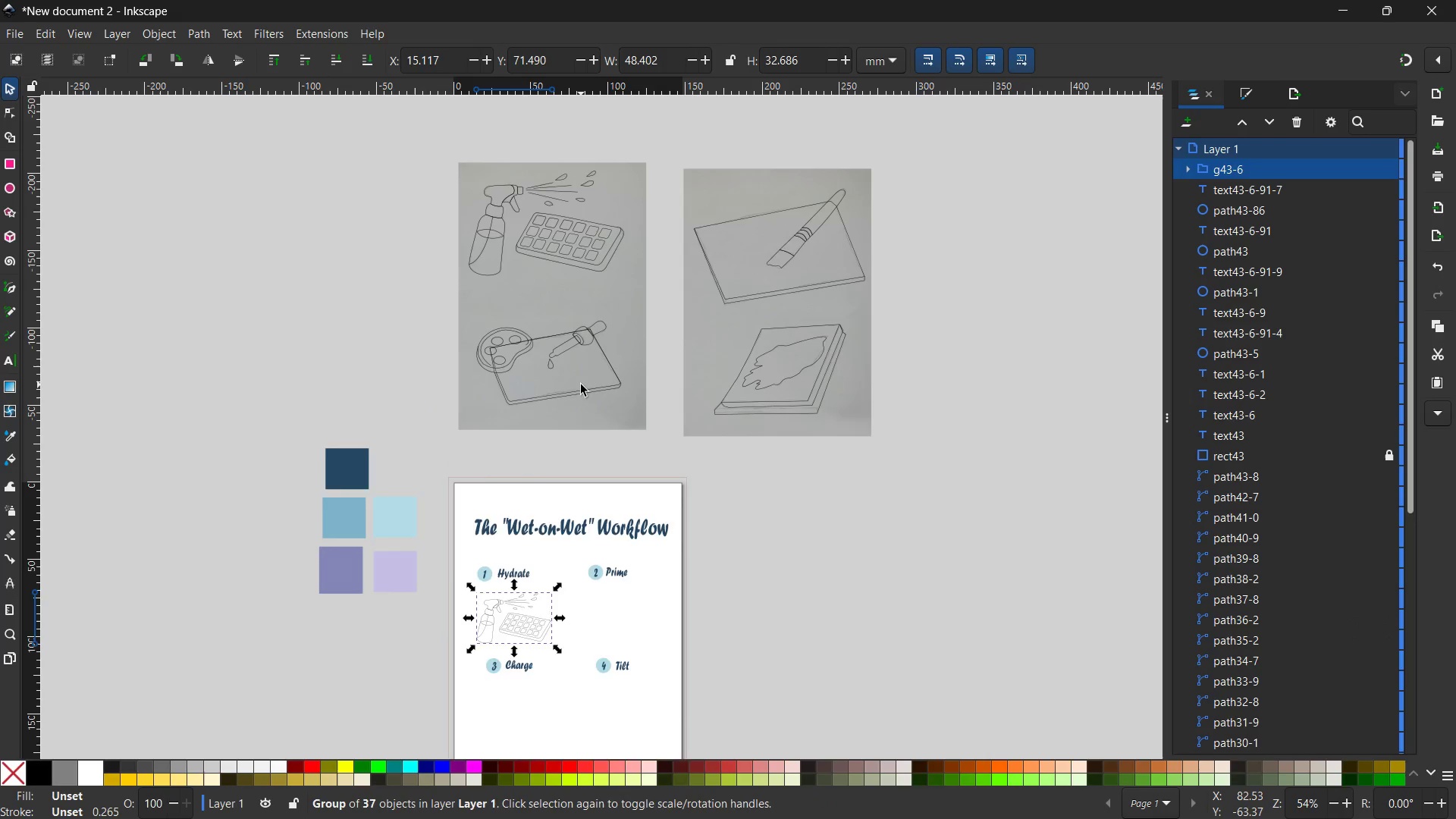 
scroll: coordinate [581, 384], scroll_direction: none, amount: 0.0
 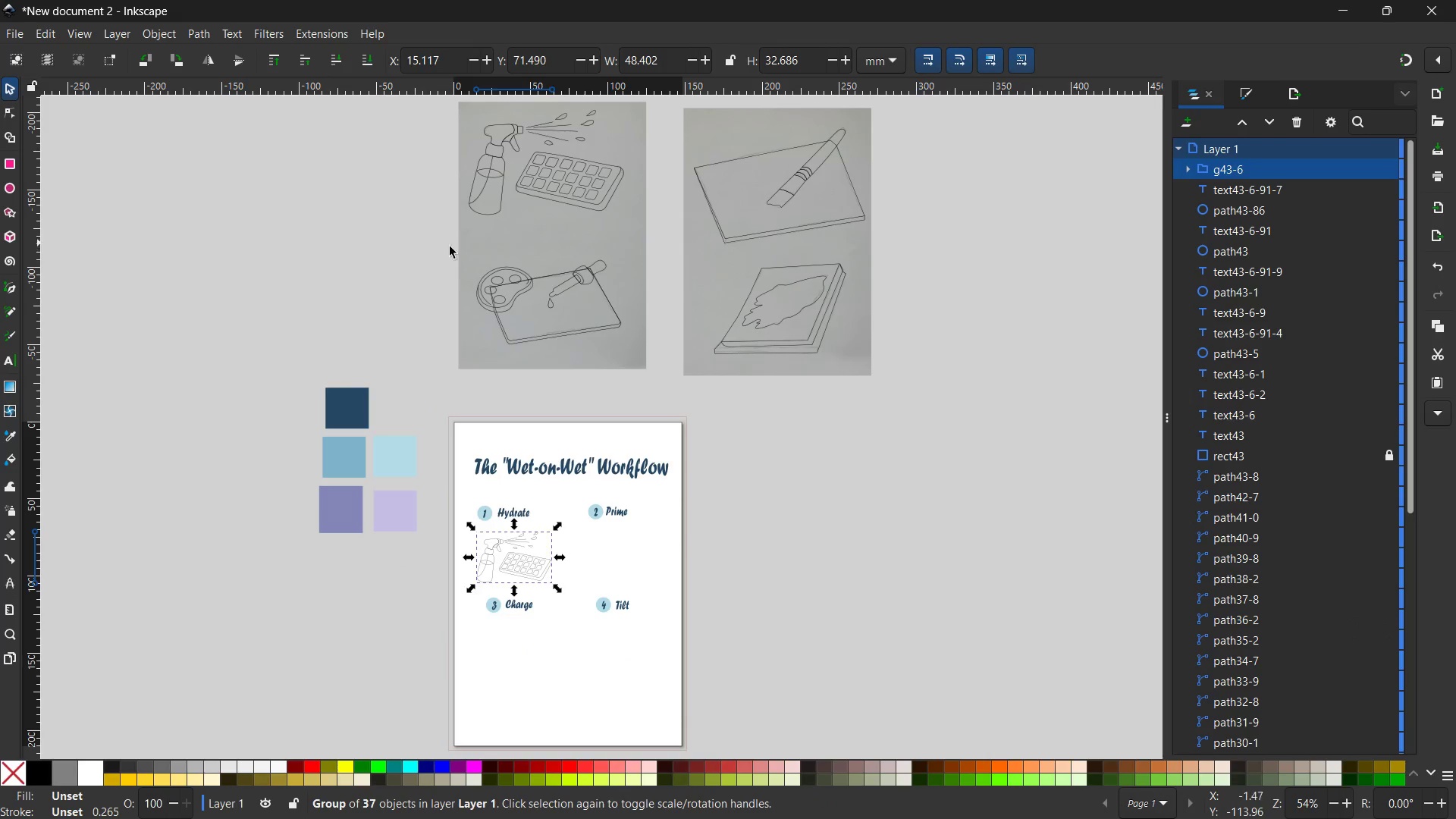 
left_click_drag(start_coordinate=[444, 252], to_coordinate=[638, 372])
 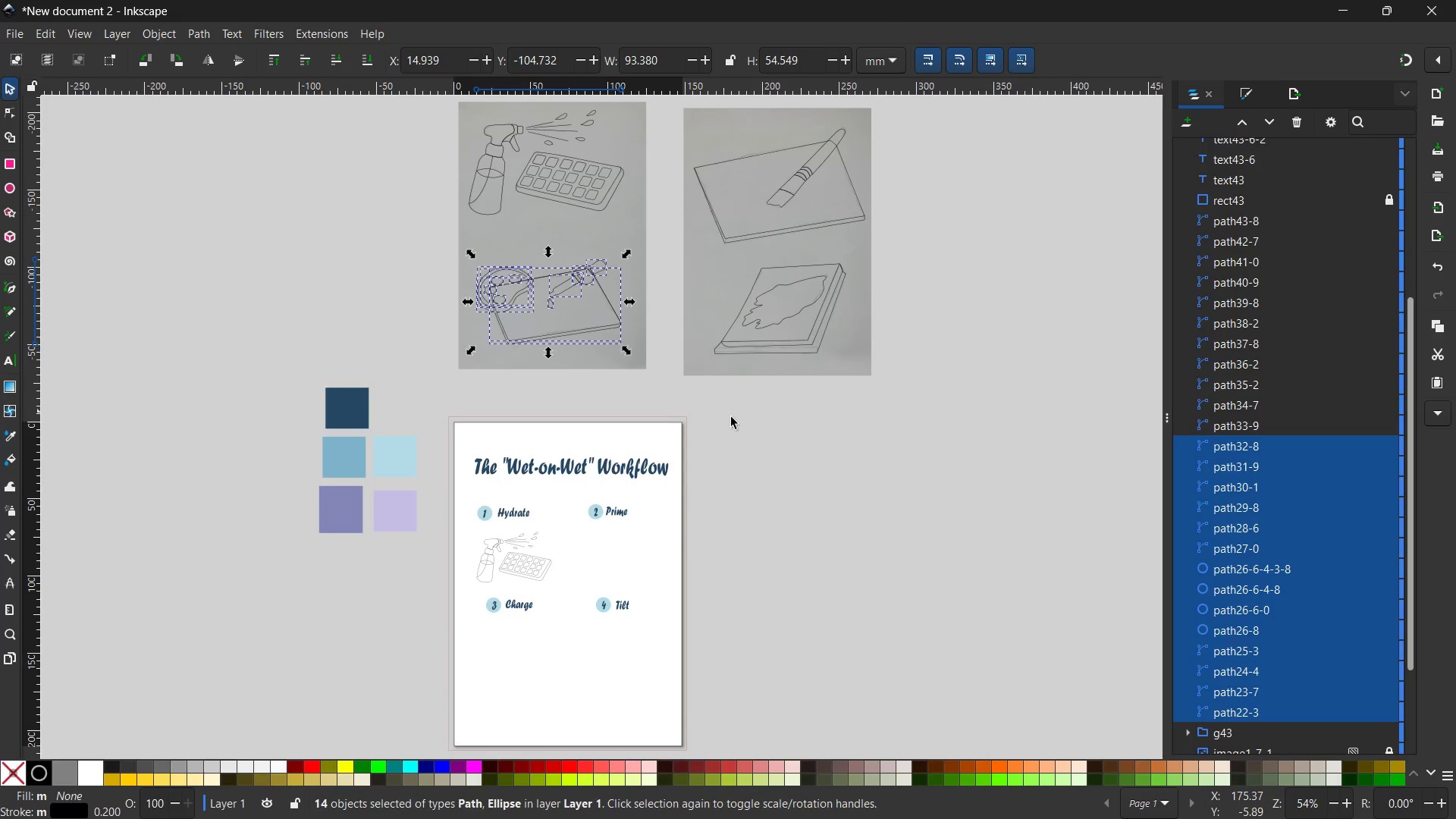 
key(Control+G)
 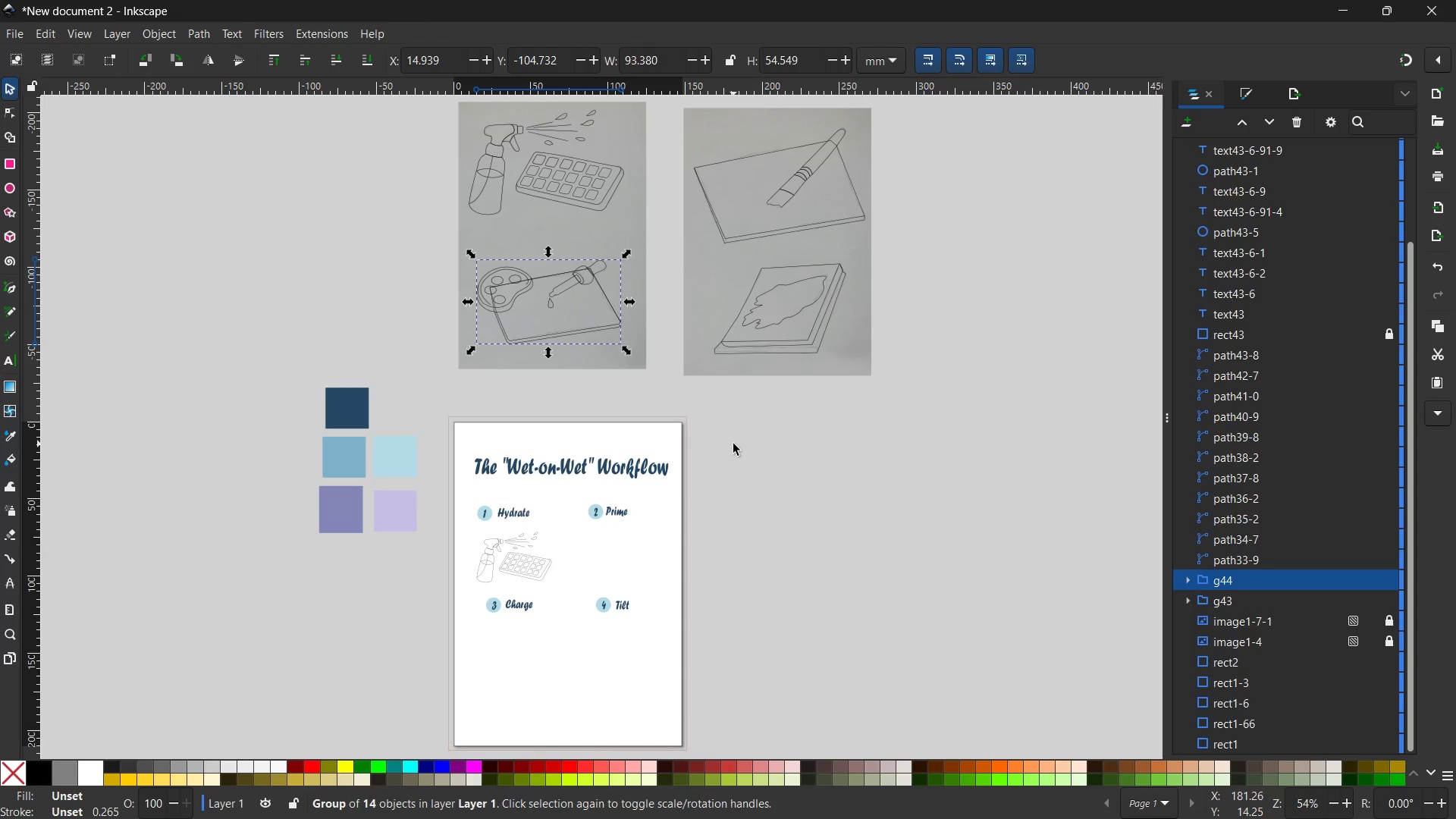 
key(Control+C)
 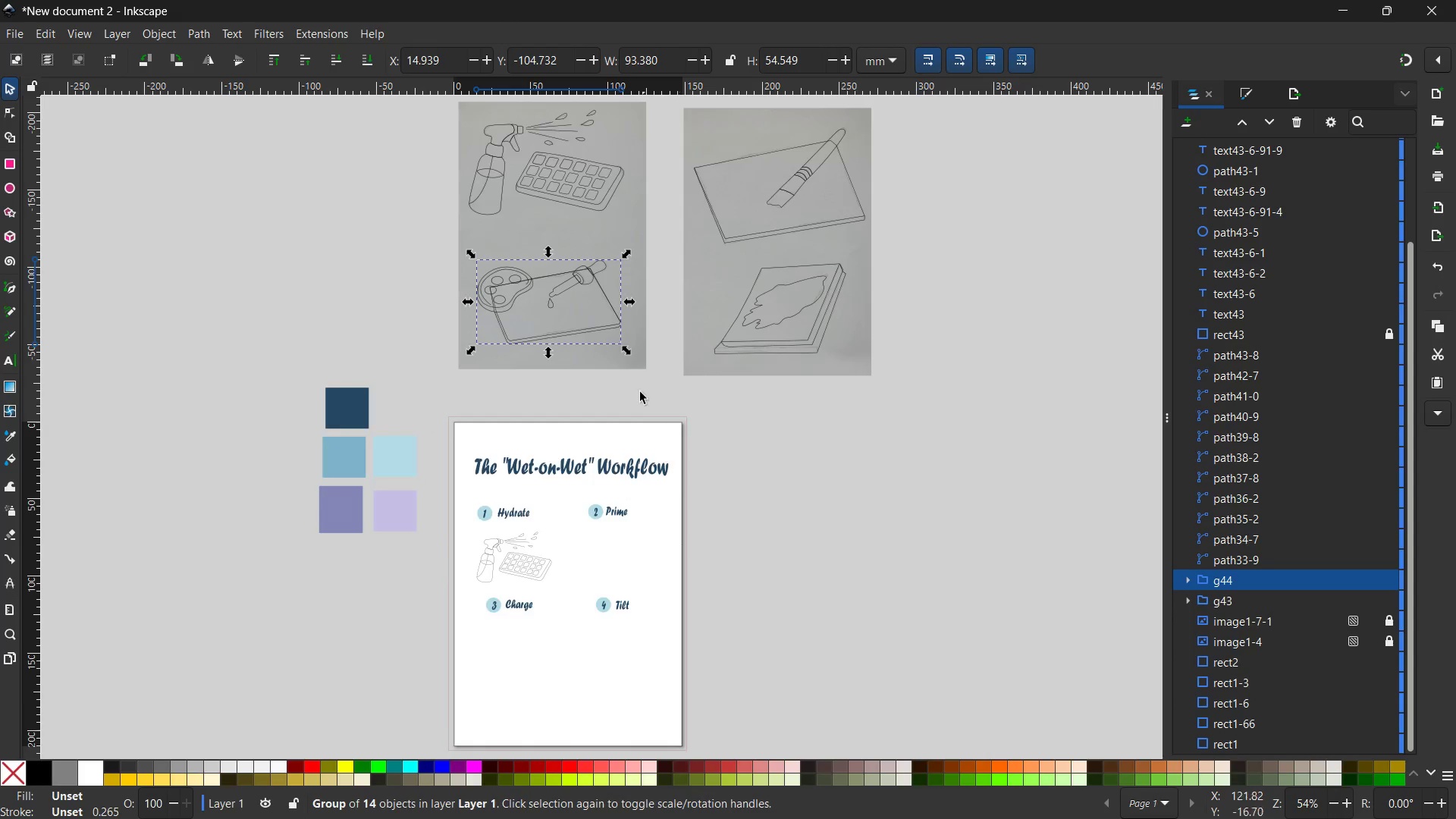 
scroll: coordinate [640, 391], scroll_direction: down, amount: 3.0
 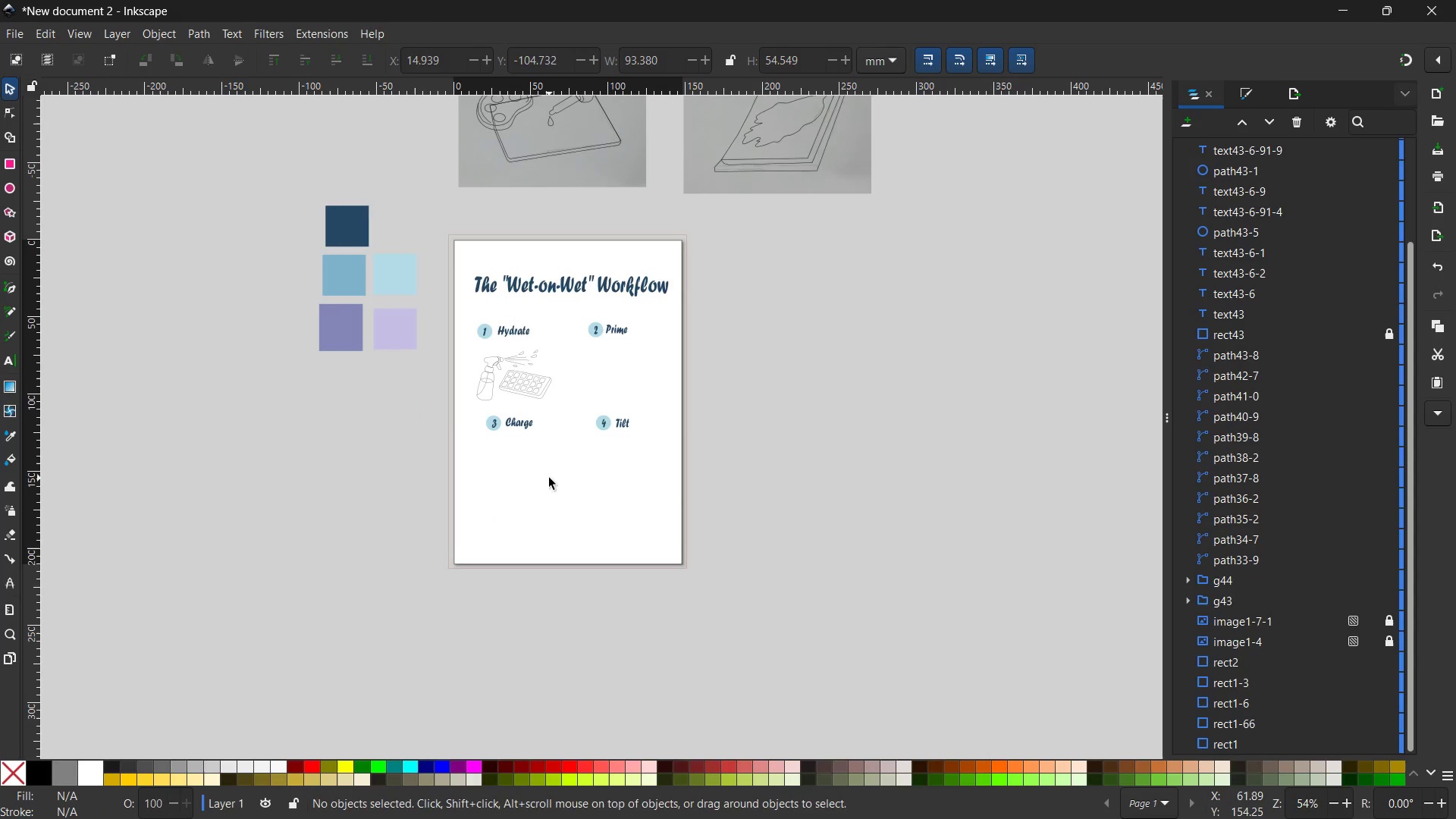 
key(Control+V)
 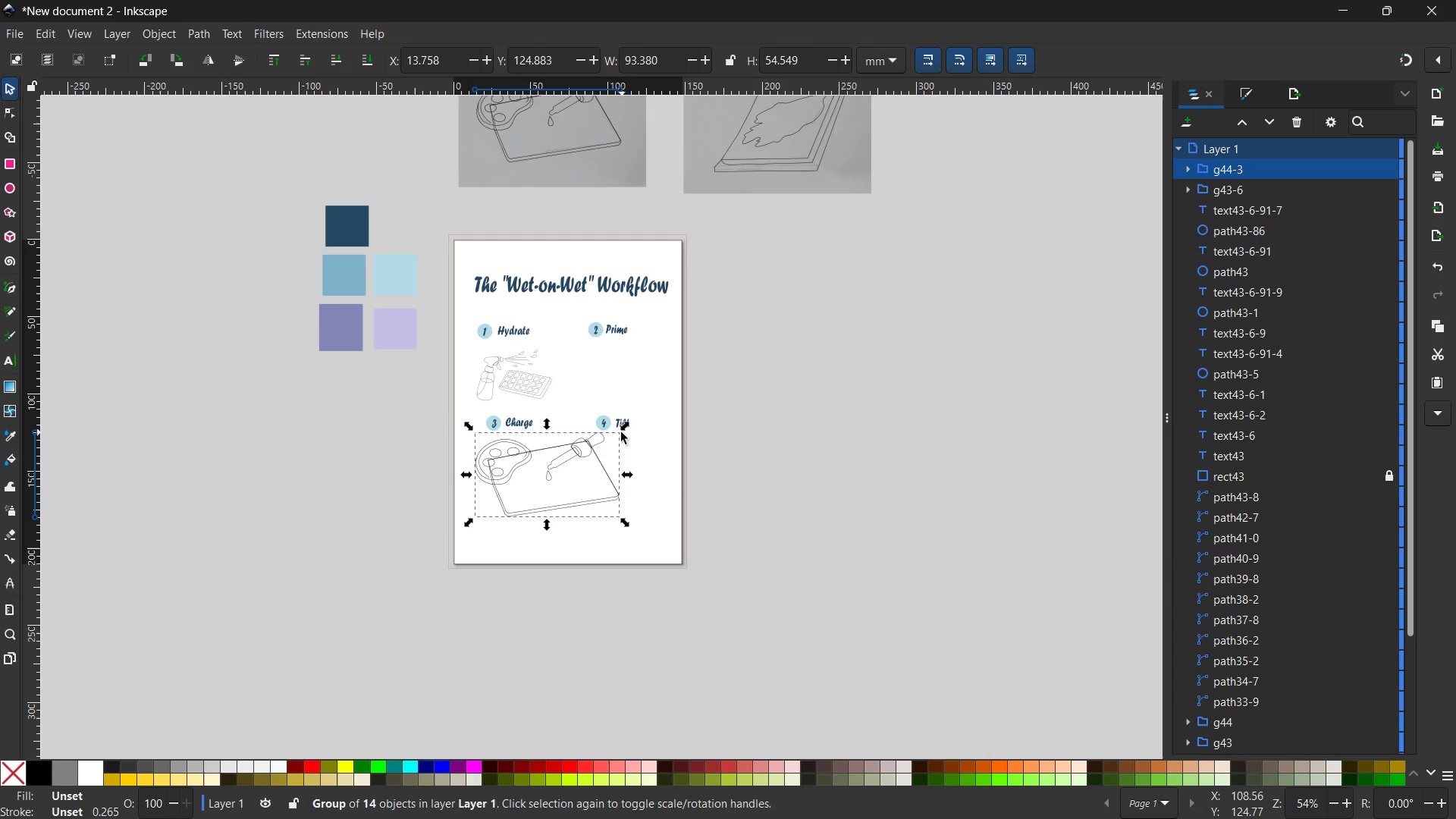 
hold_key(key=ControlLeft, duration=1.58)
left_click_drag(start_coordinate=[624, 428], to_coordinate=[551, 465])
 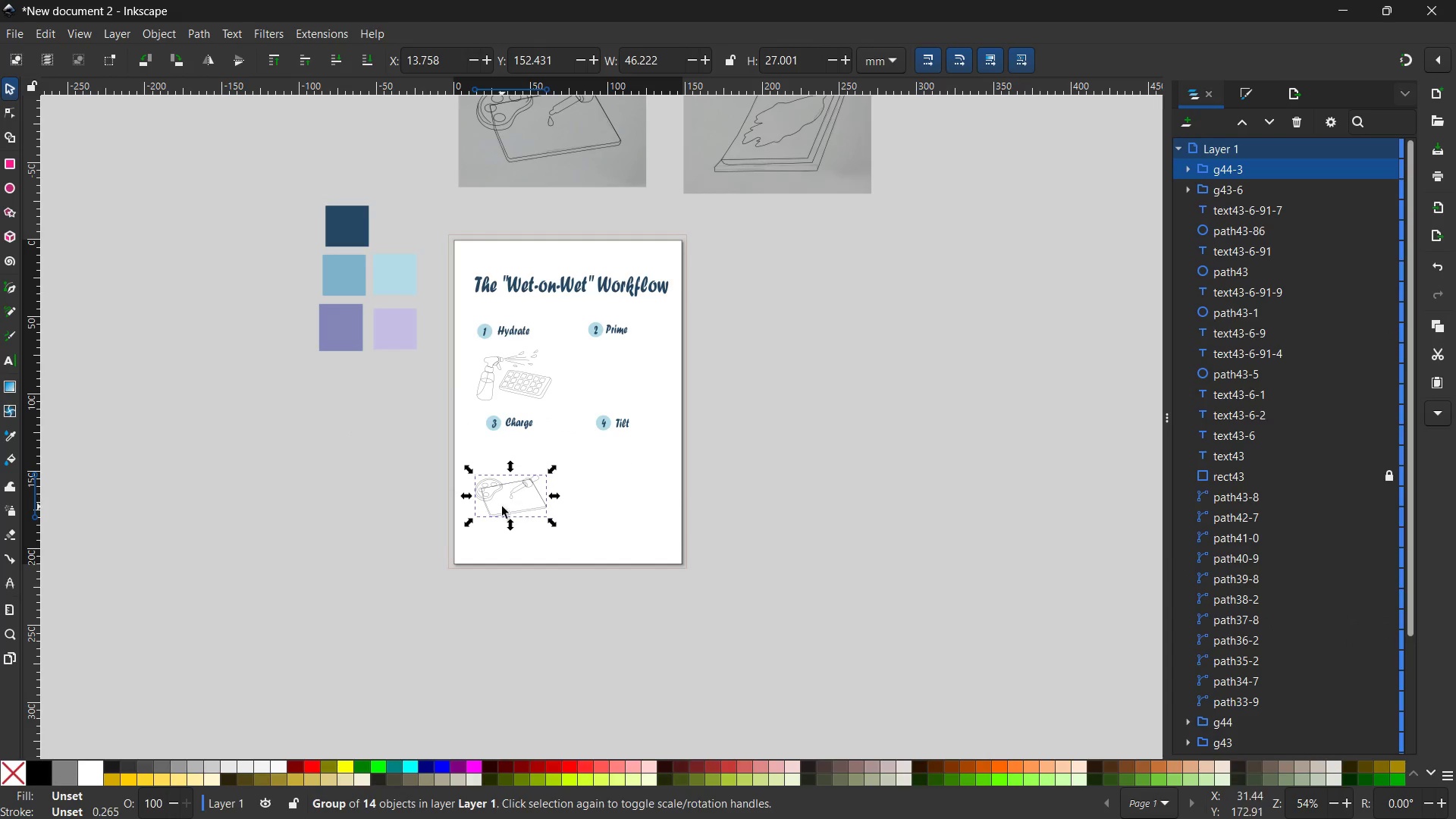 
left_click_drag(start_coordinate=[502, 507], to_coordinate=[507, 478])
 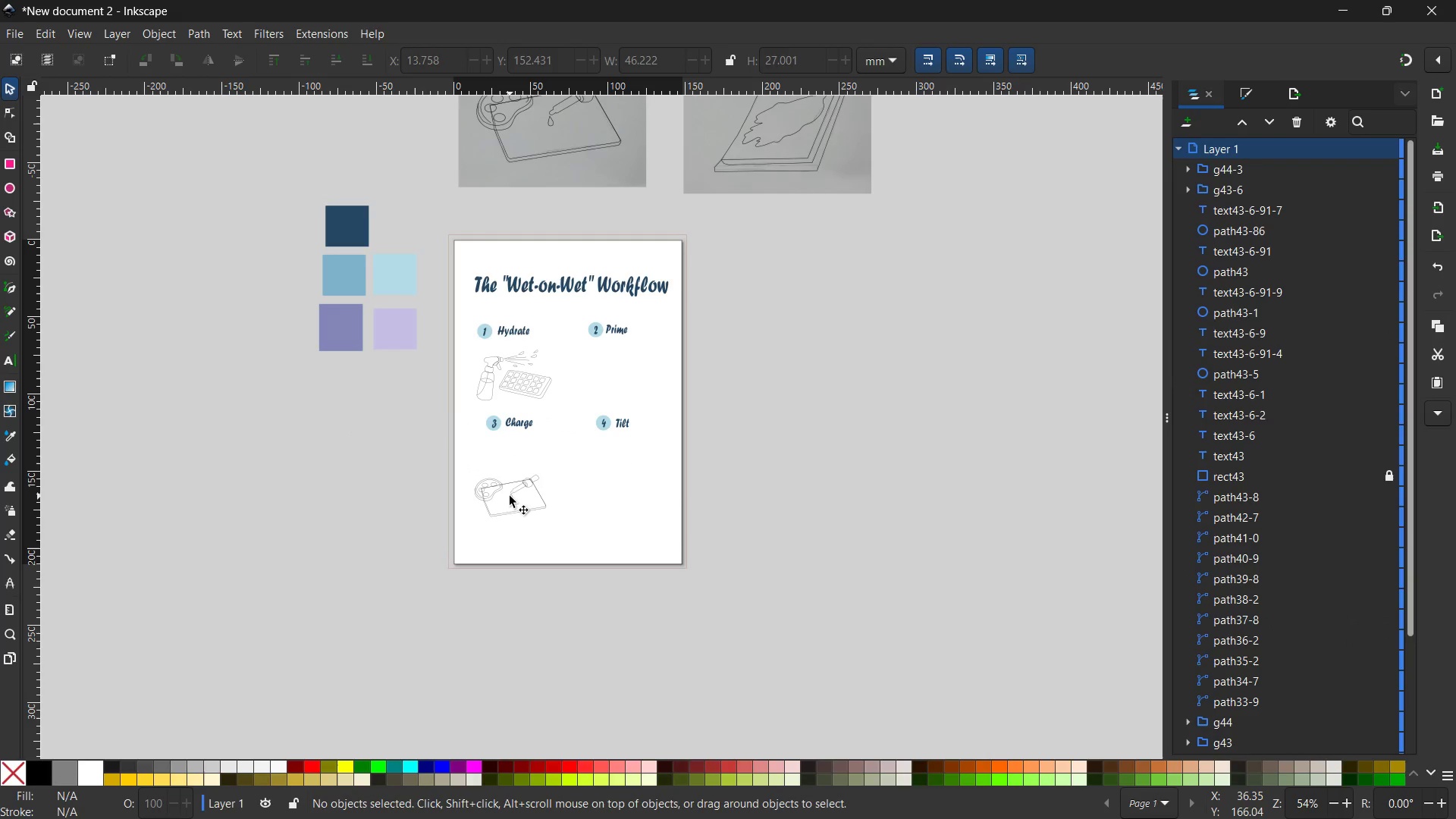 
left_click([510, 496])
 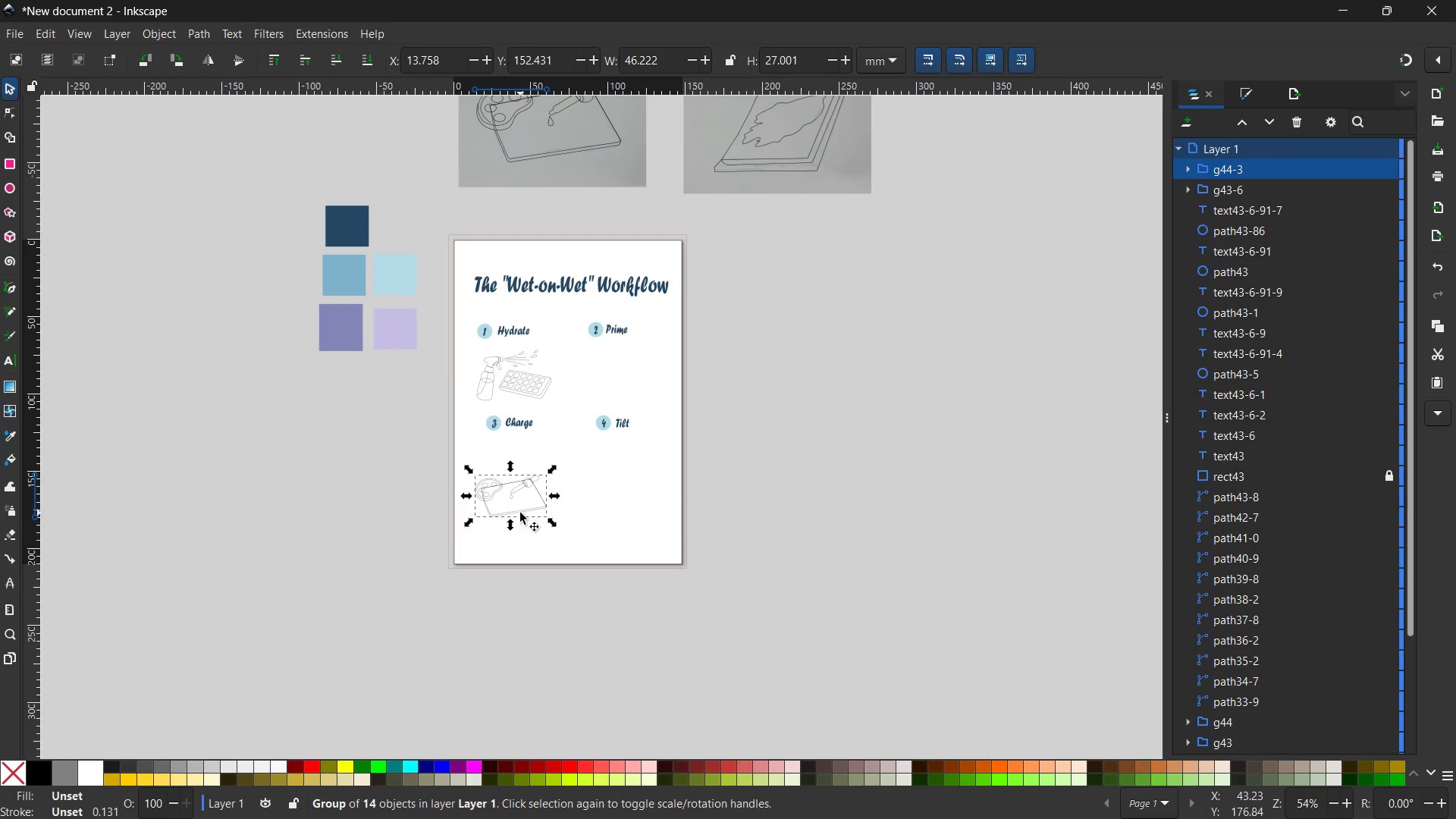 
left_click_drag(start_coordinate=[520, 510], to_coordinate=[526, 494])
 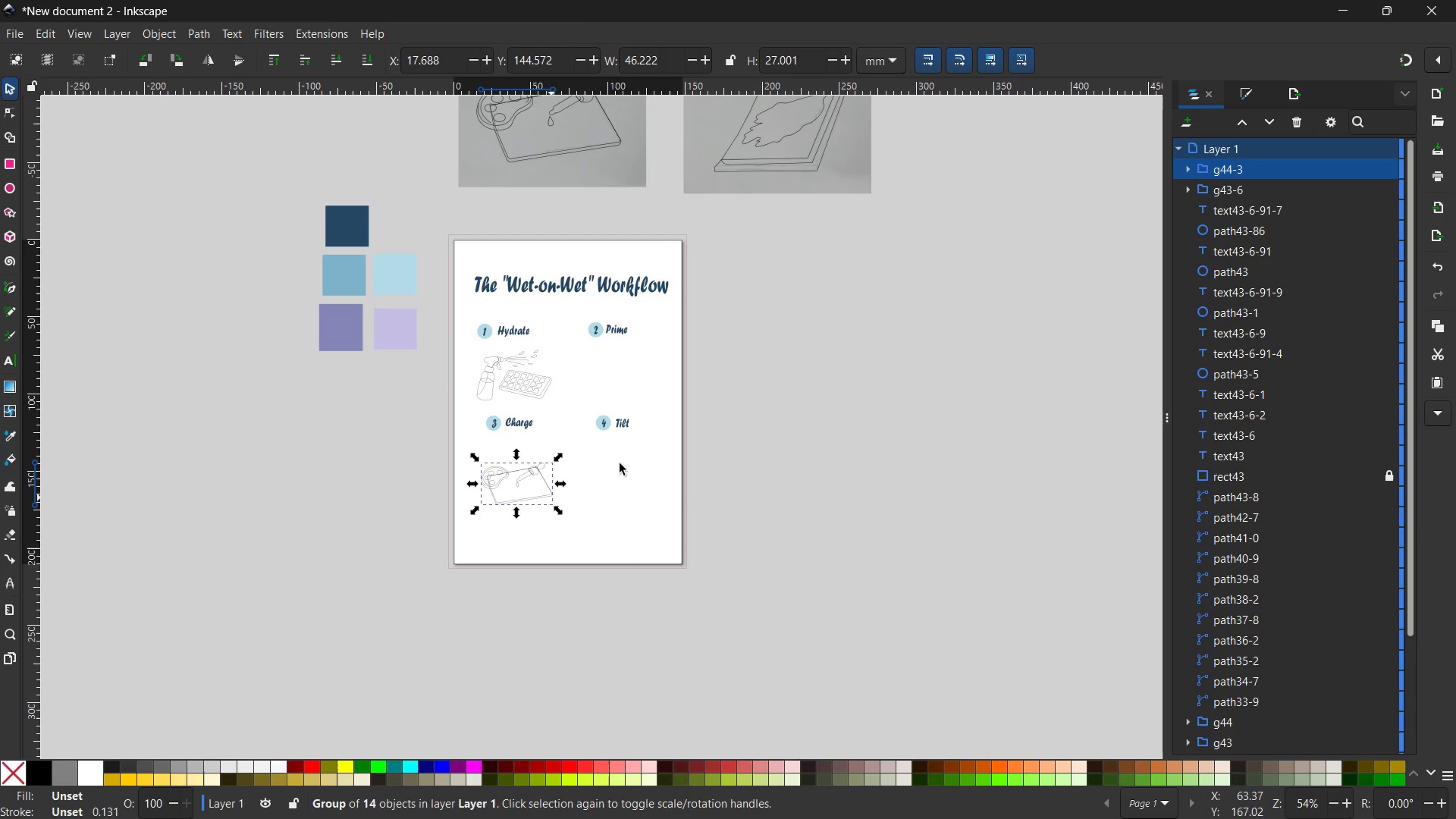 
scroll: coordinate [775, 362], scroll_direction: up, amount: 2.0
 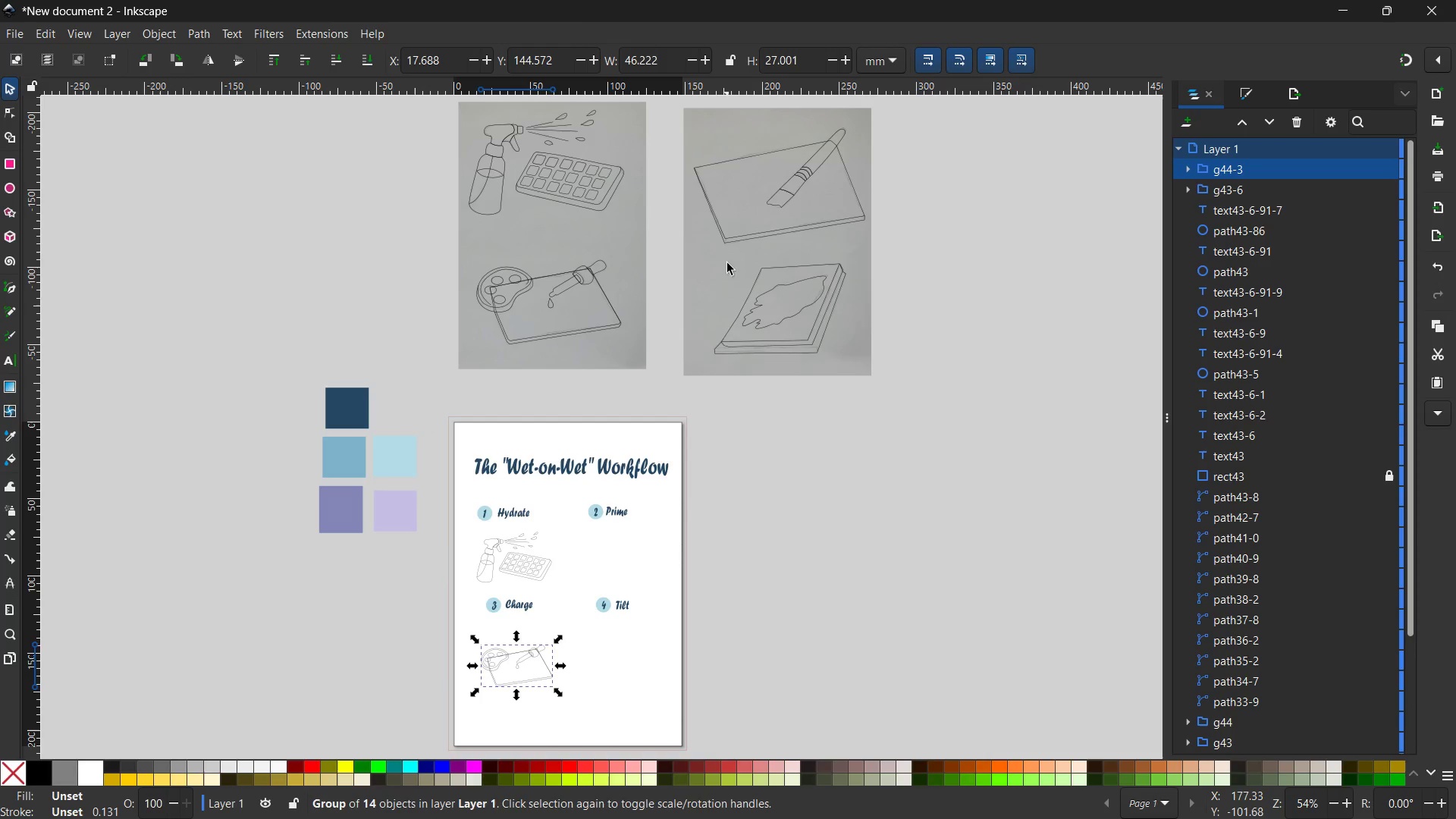 
left_click_drag(start_coordinate=[728, 254], to_coordinate=[914, 379])
 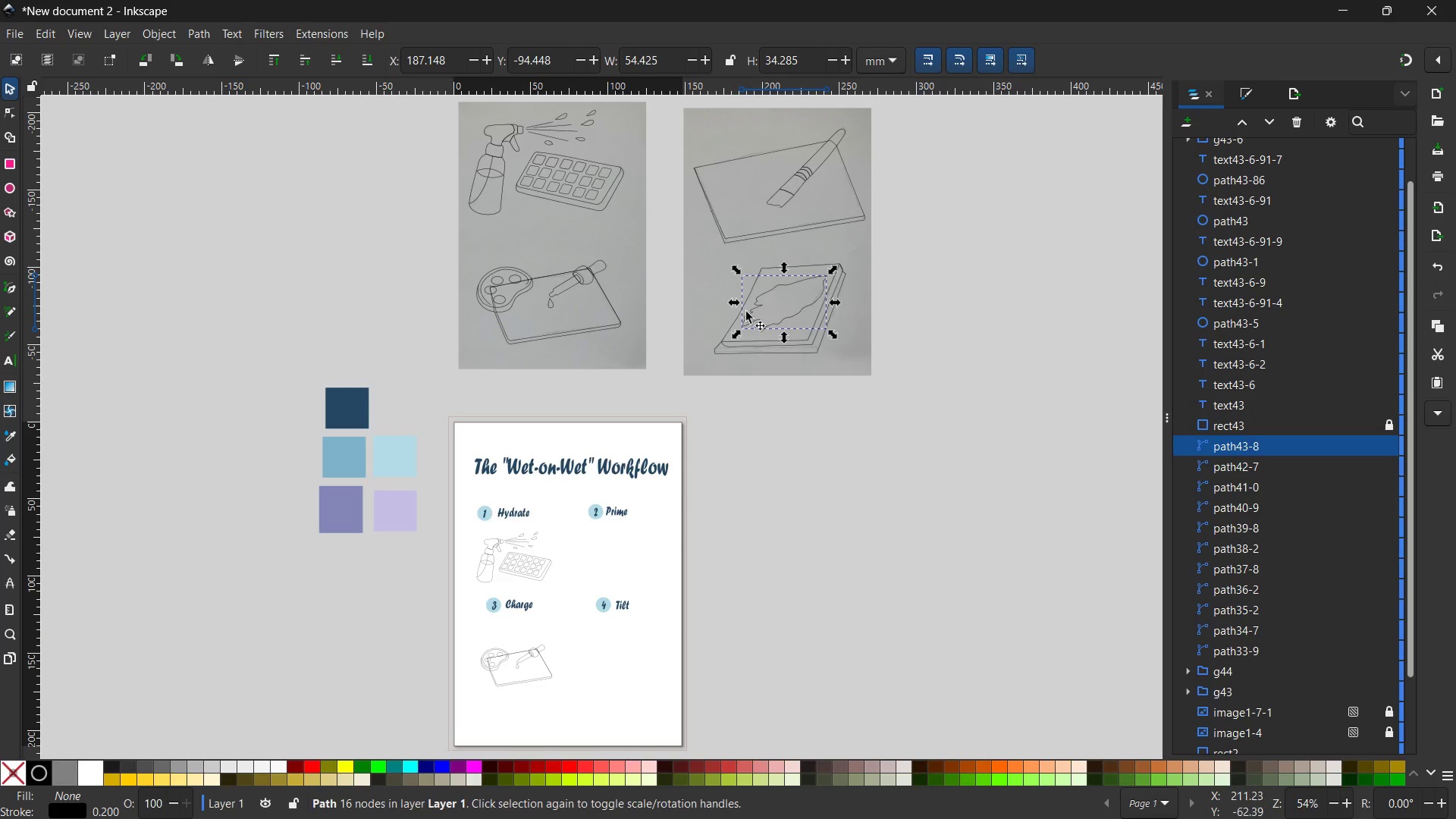 
left_click([689, 258])
 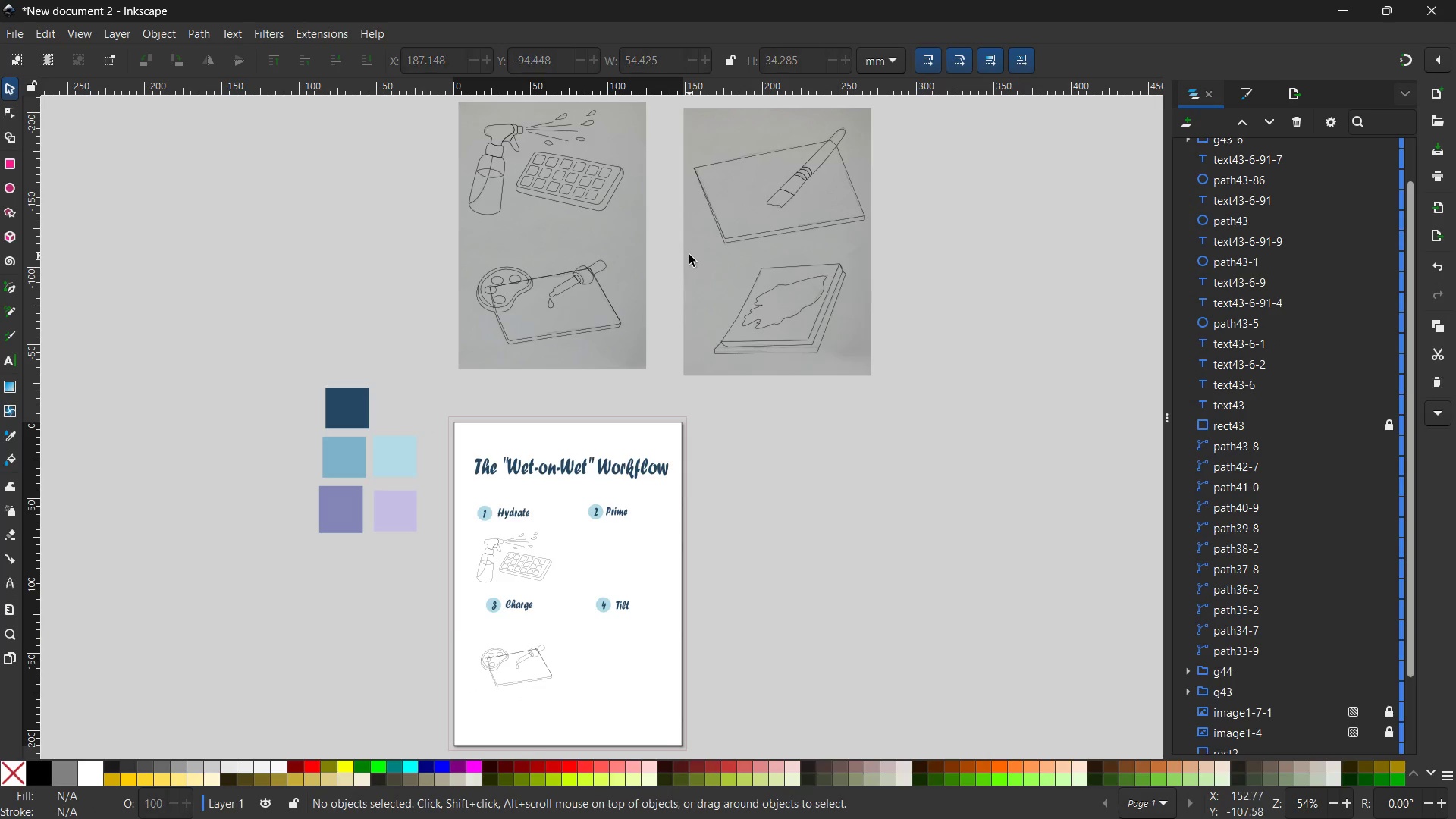 
left_click_drag(start_coordinate=[689, 255], to_coordinate=[862, 391])
 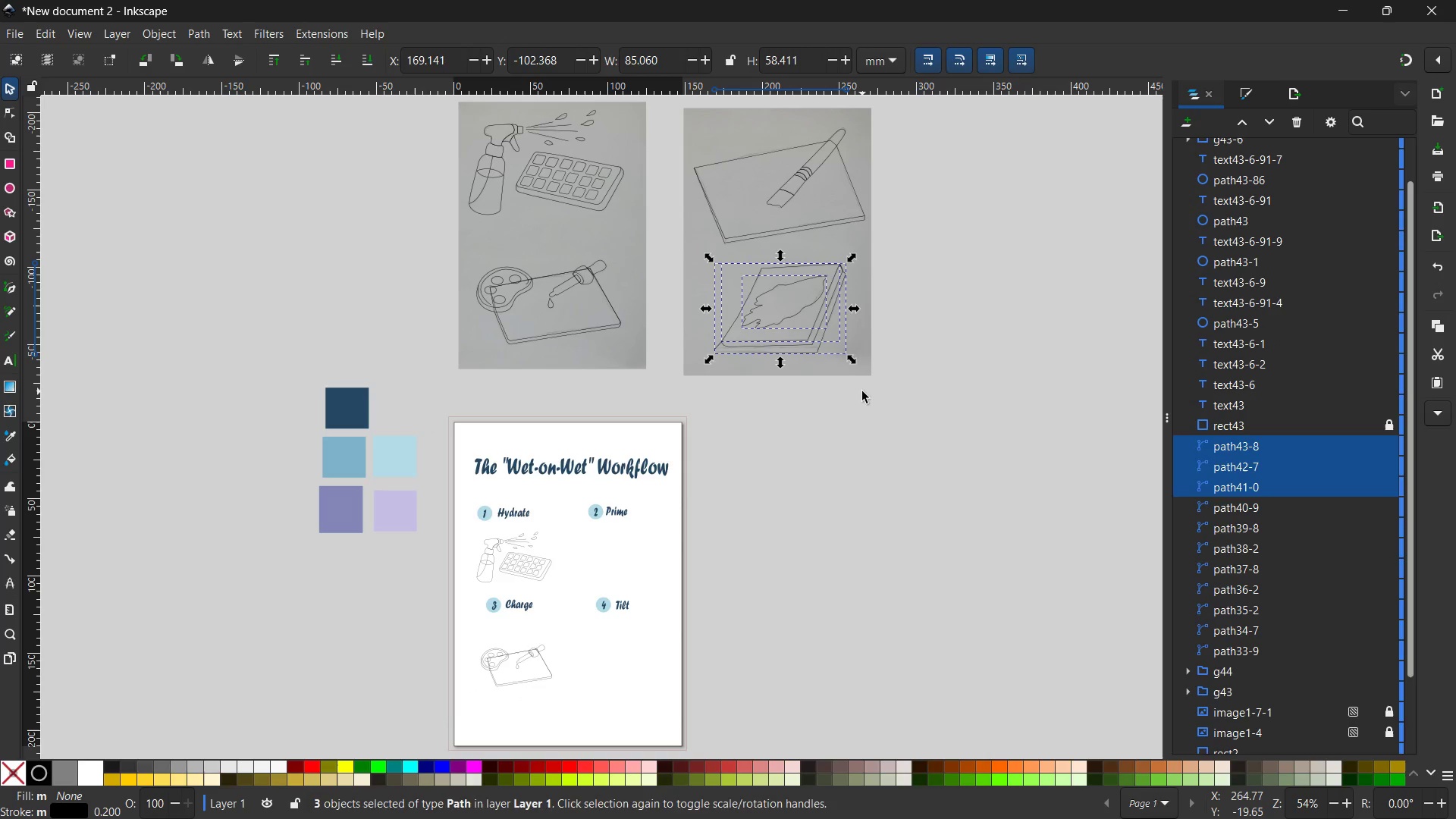 
key(Control+G)
 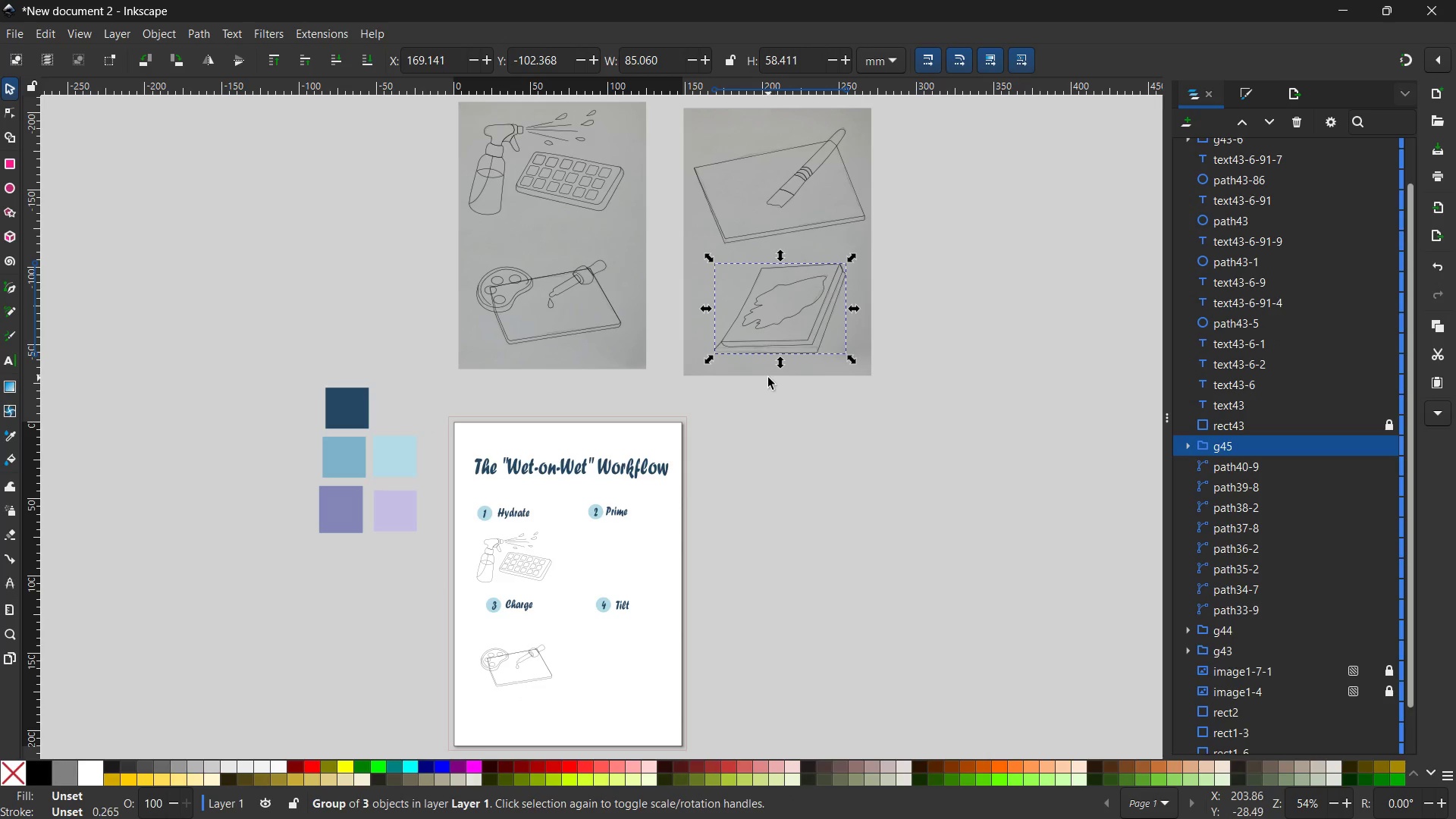 
scroll: coordinate [768, 378], scroll_direction: down, amount: 2.0
 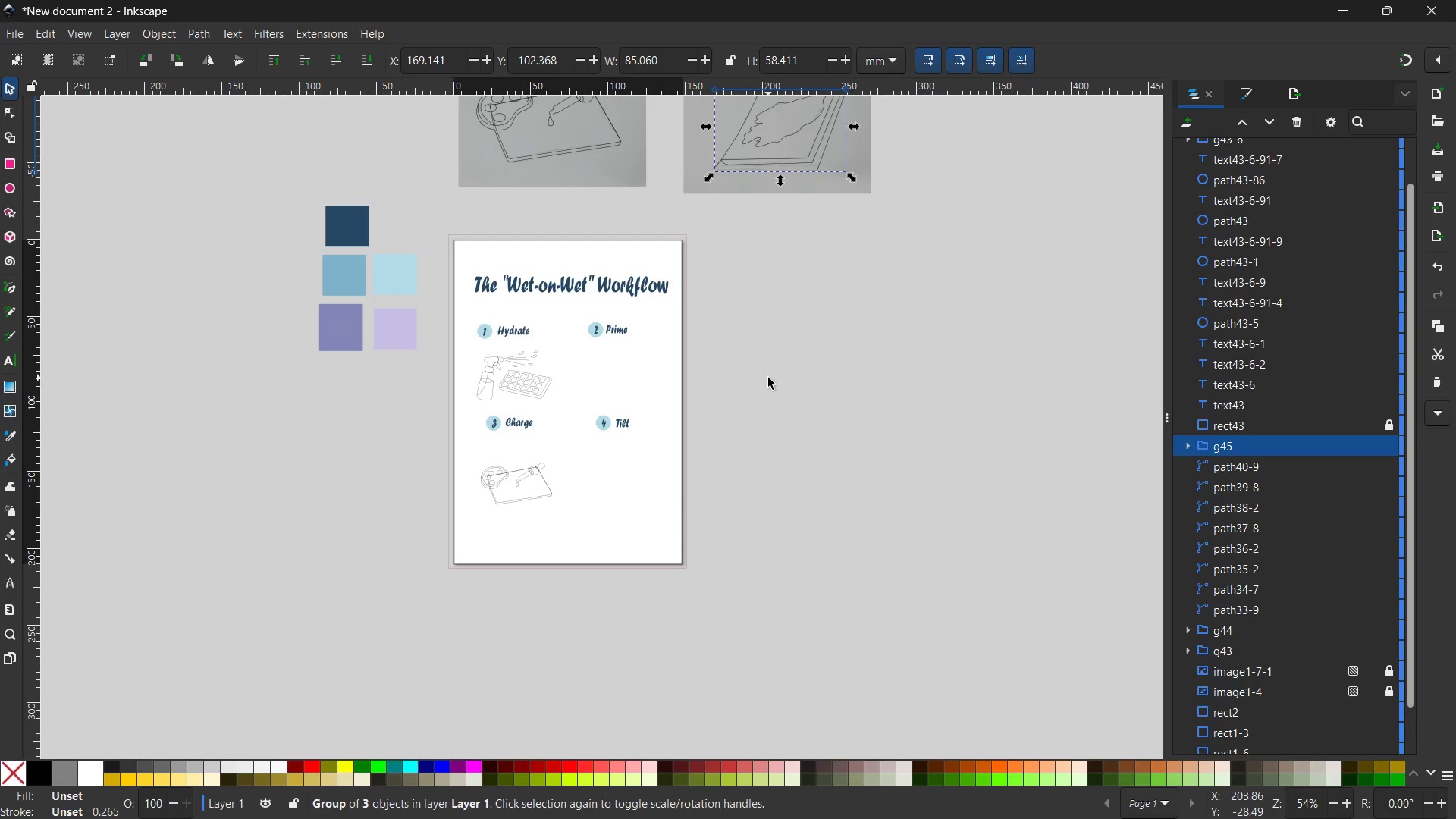 
key(Control+C)
 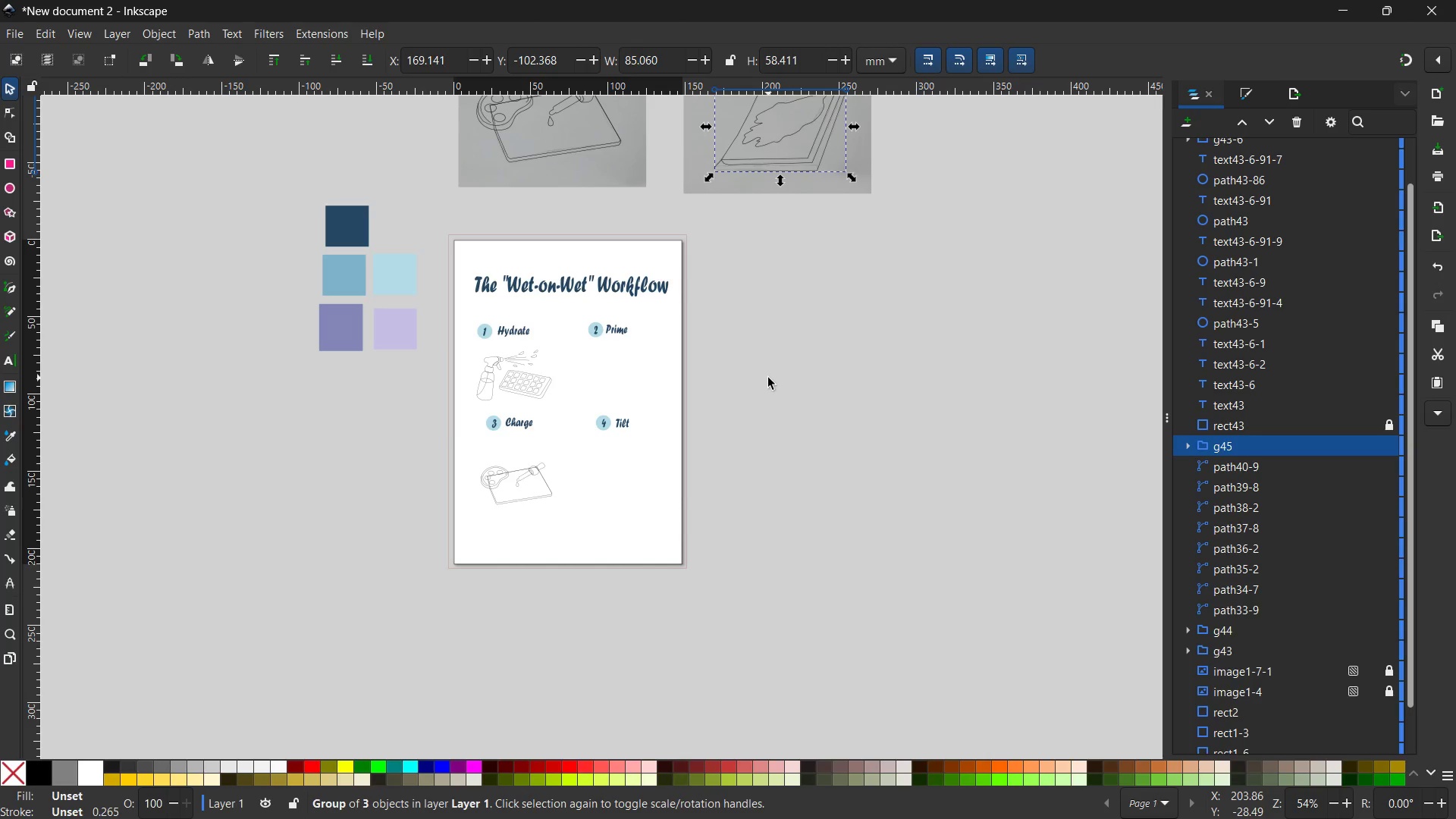 
key(Control+V)
 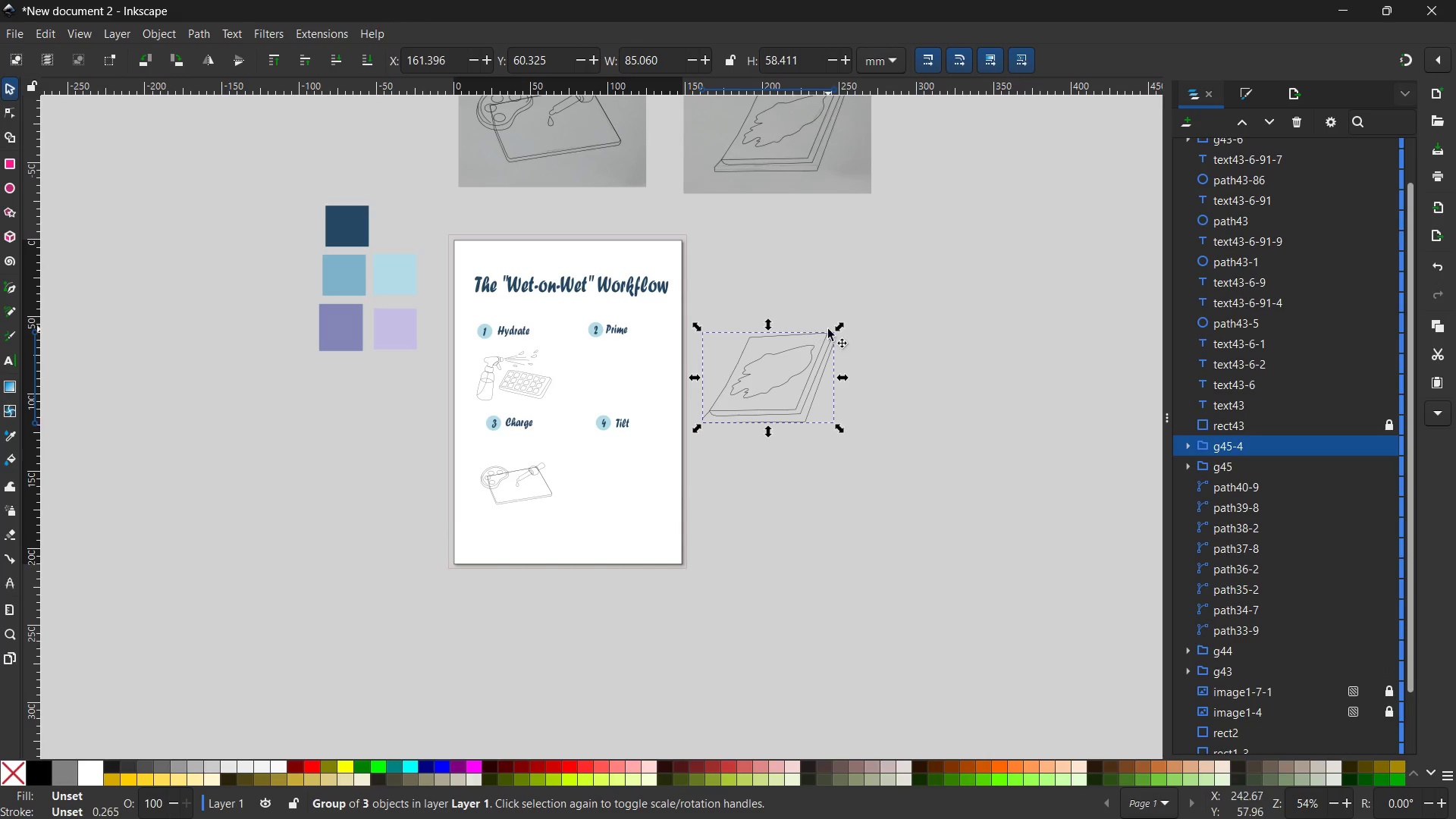 
hold_key(key=ControlLeft, duration=1.88)
left_click_drag(start_coordinate=[837, 328], to_coordinate=[765, 369])
 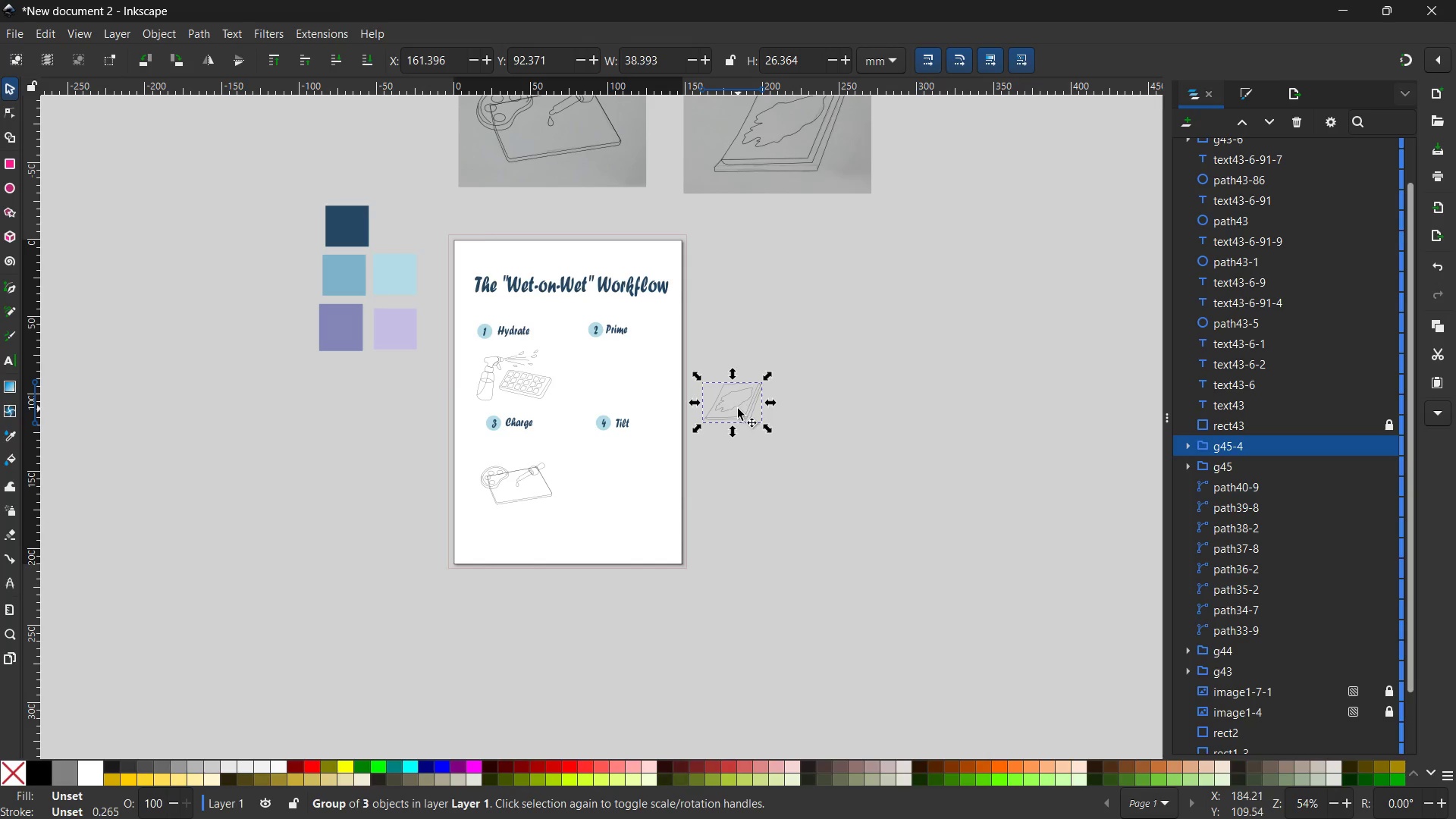 
left_click_drag(start_coordinate=[738, 409], to_coordinate=[623, 479])
 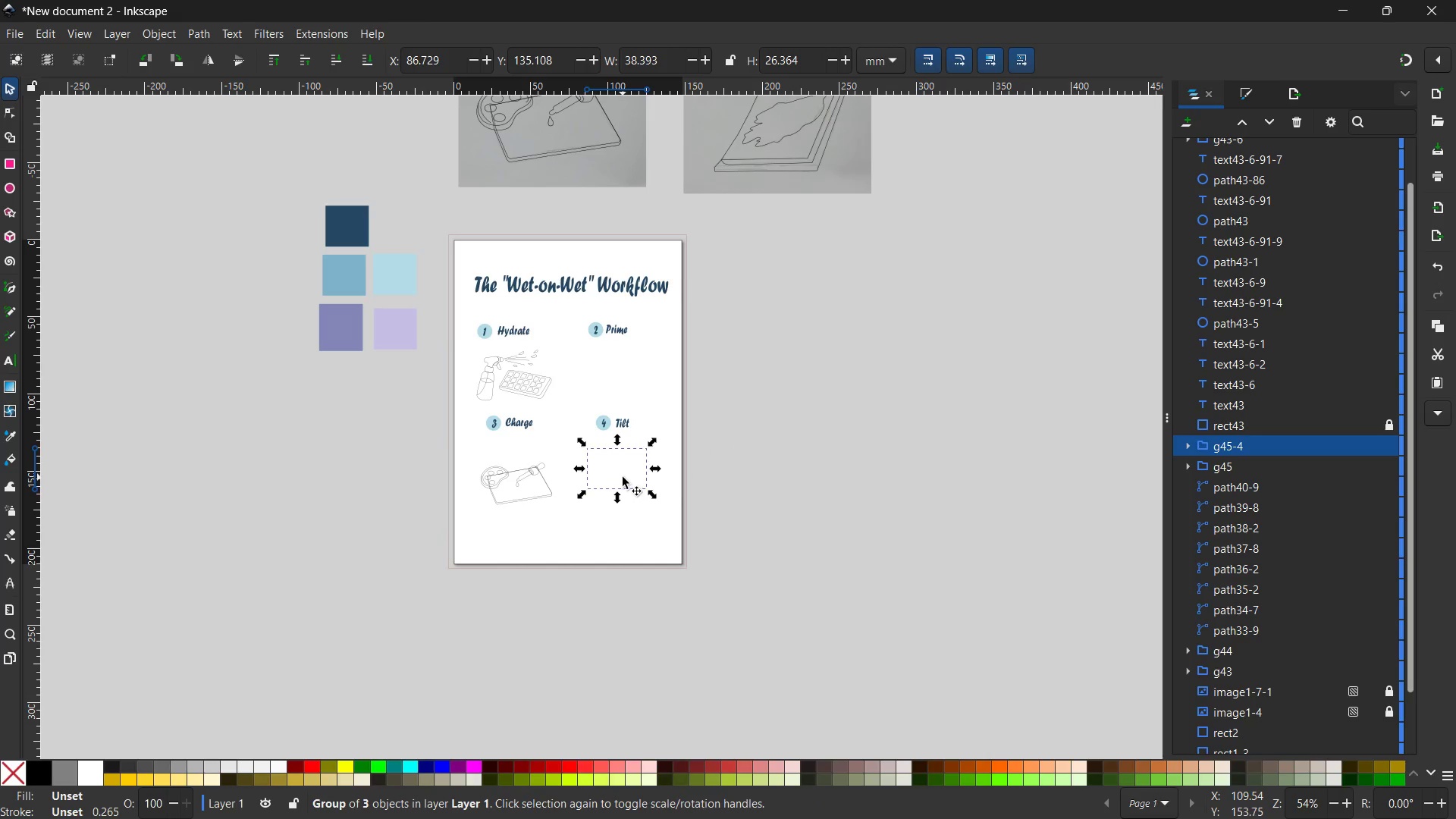 
key(X)
 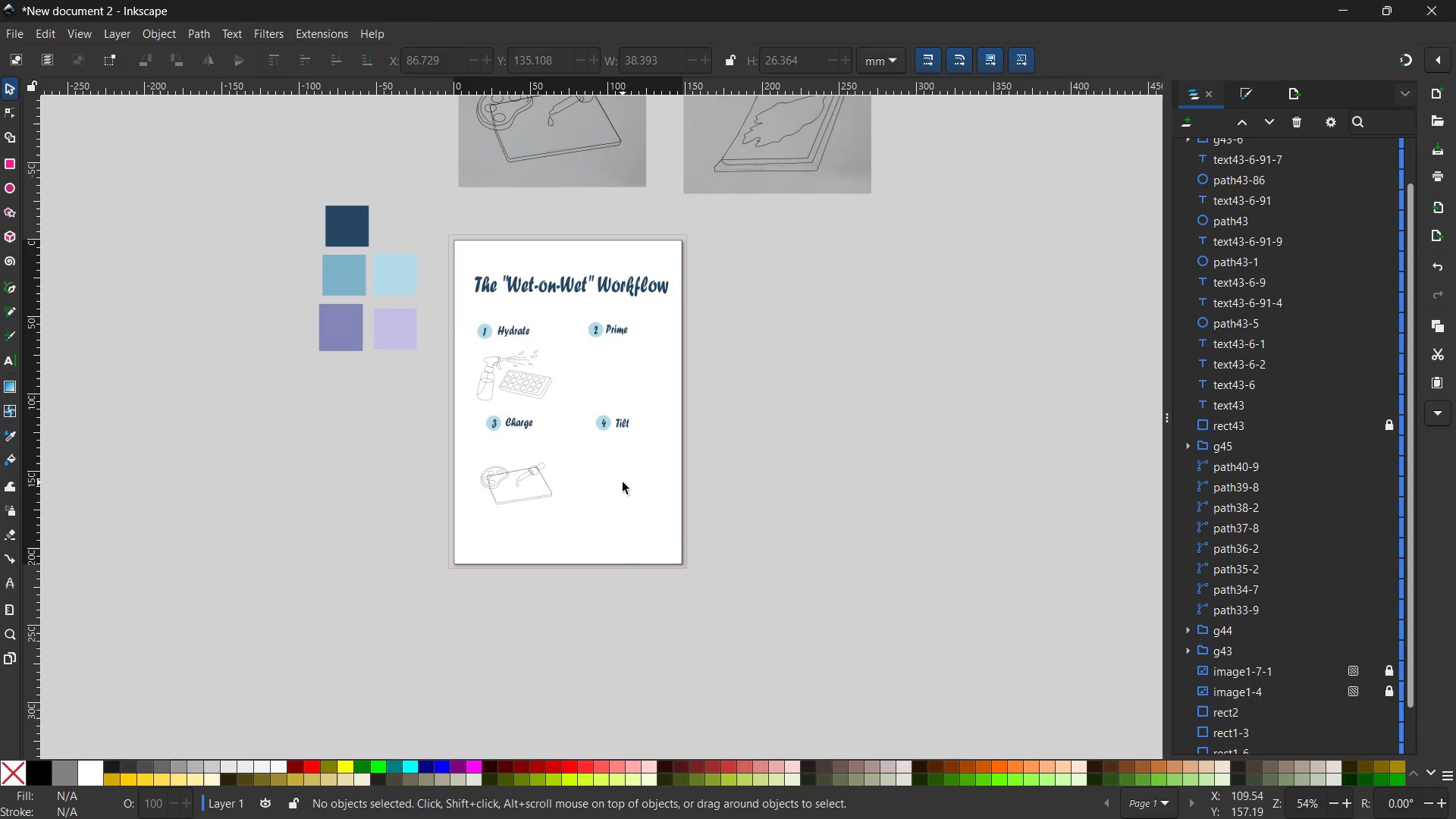 
key(Control+V)
 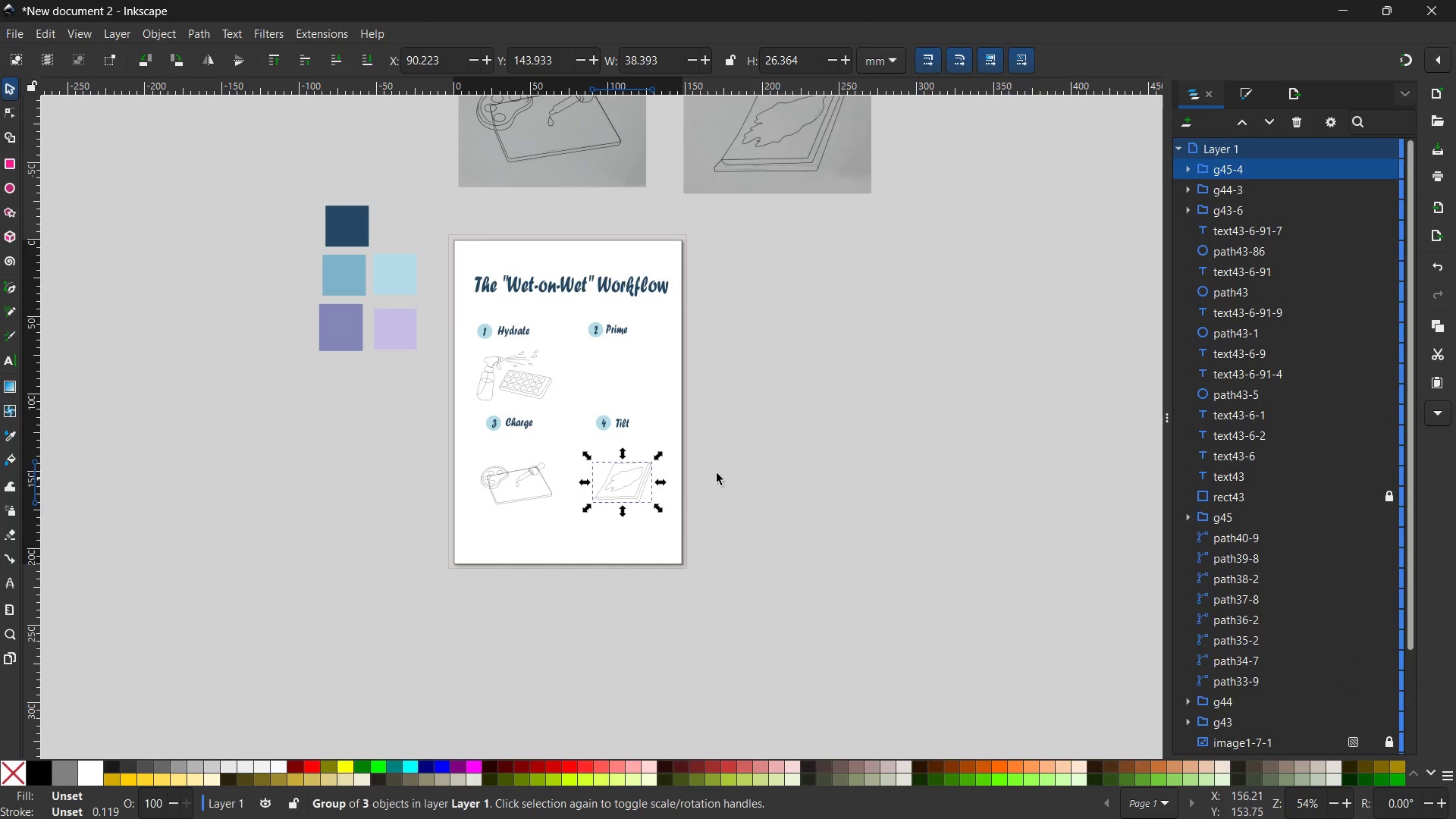 
scroll: coordinate [757, 457], scroll_direction: up, amount: 3.0
 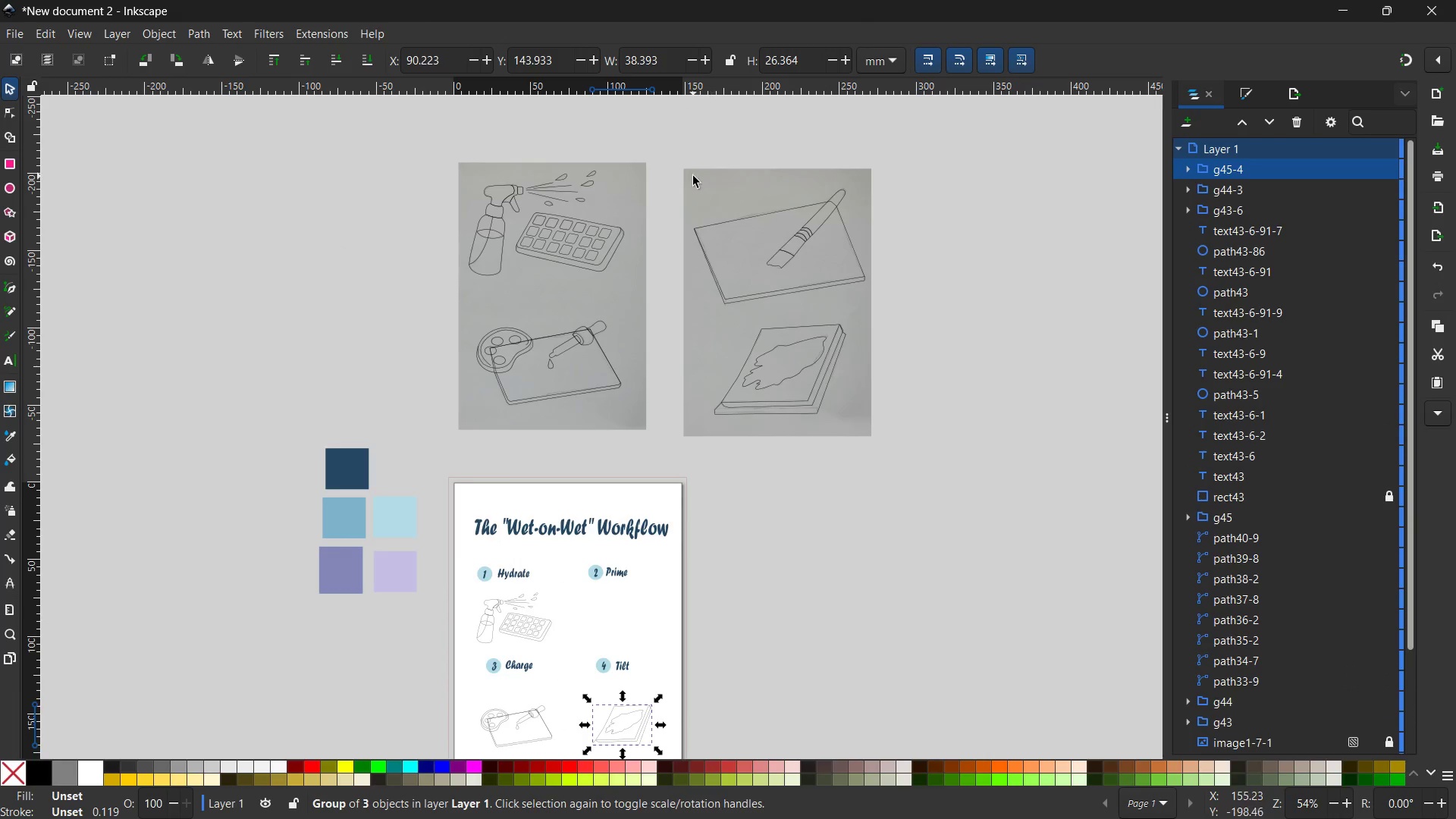 
left_click_drag(start_coordinate=[689, 163], to_coordinate=[932, 309])
 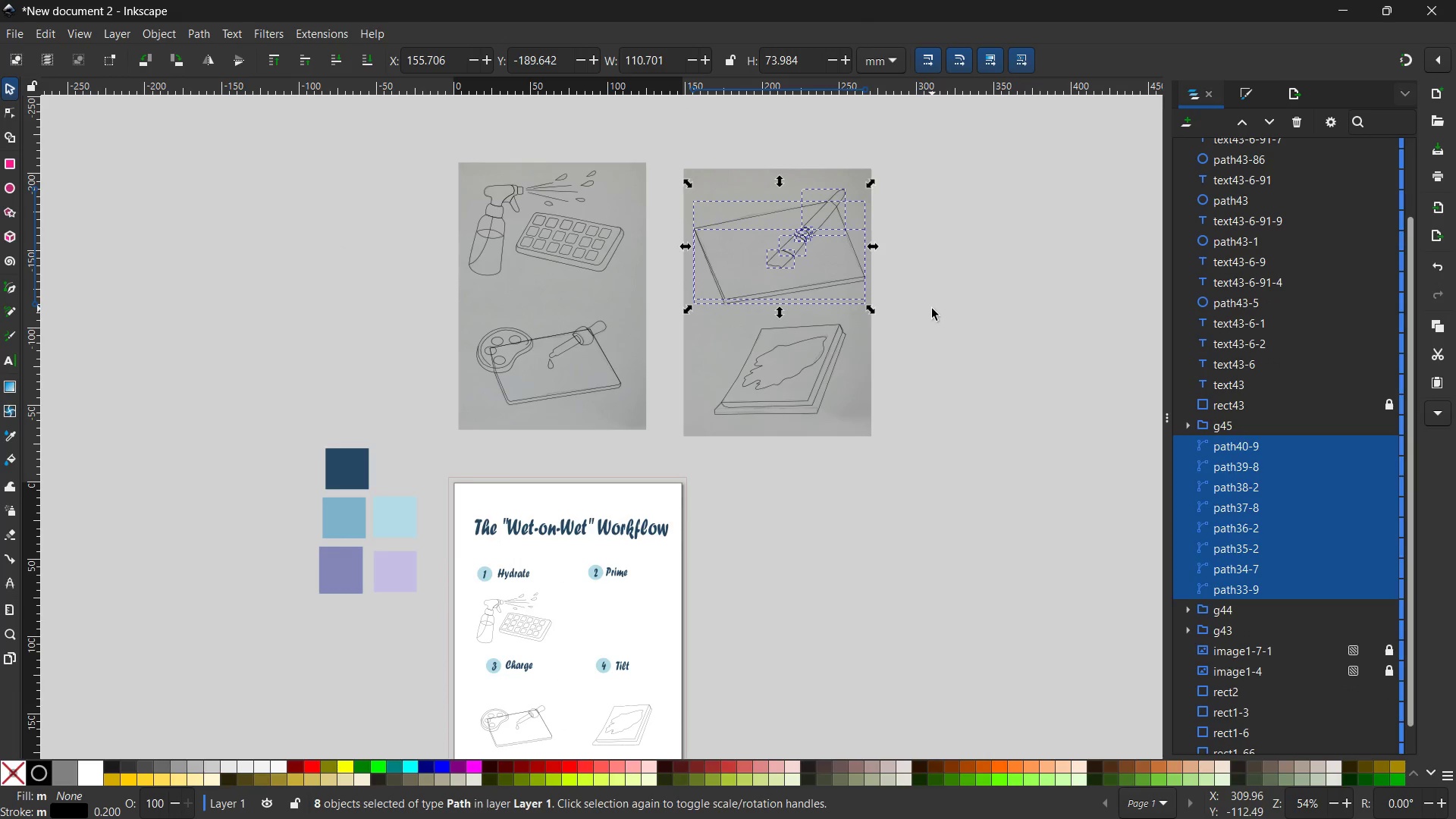 
key(Control+G)
 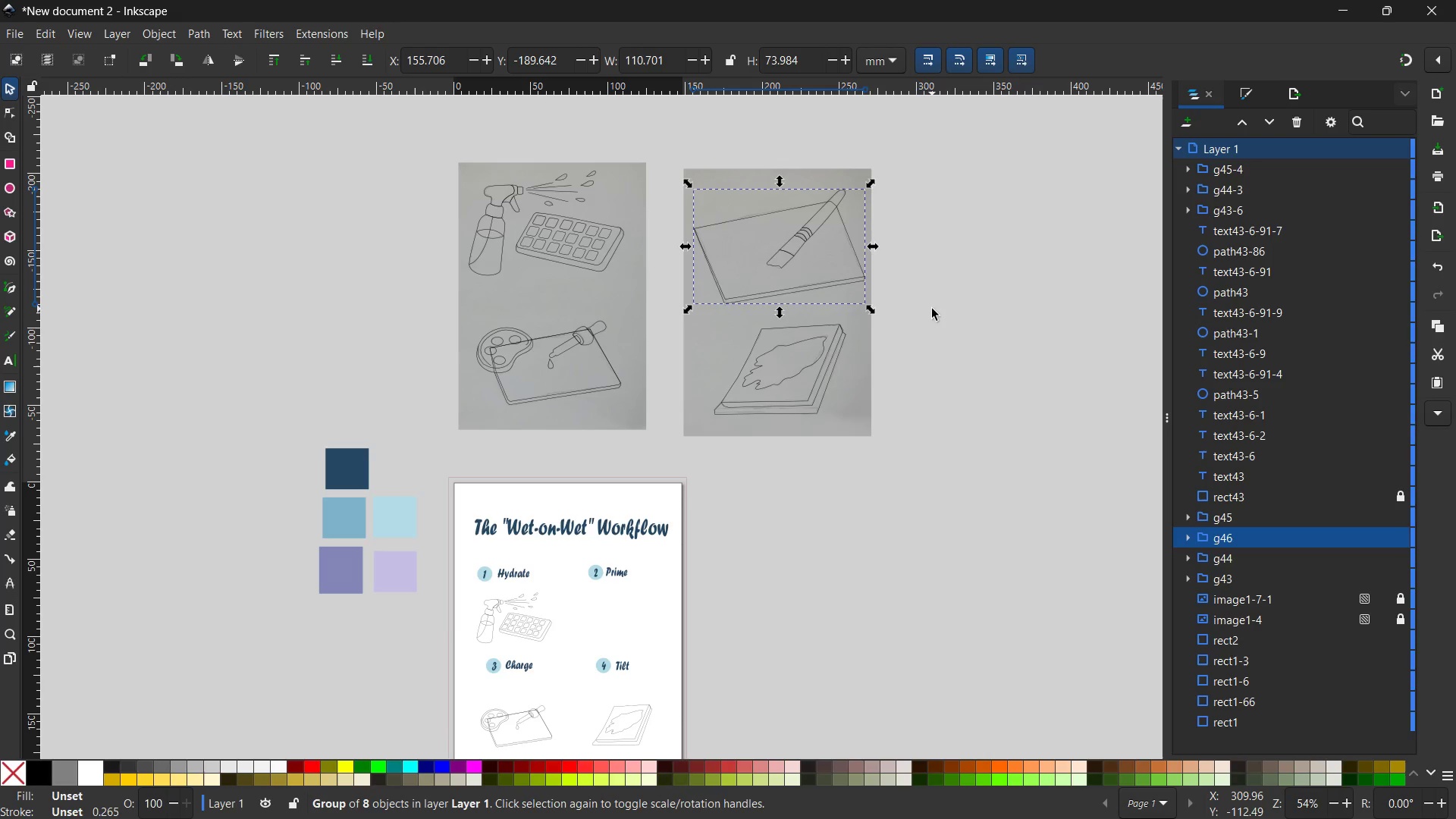 
key(Control+C)
 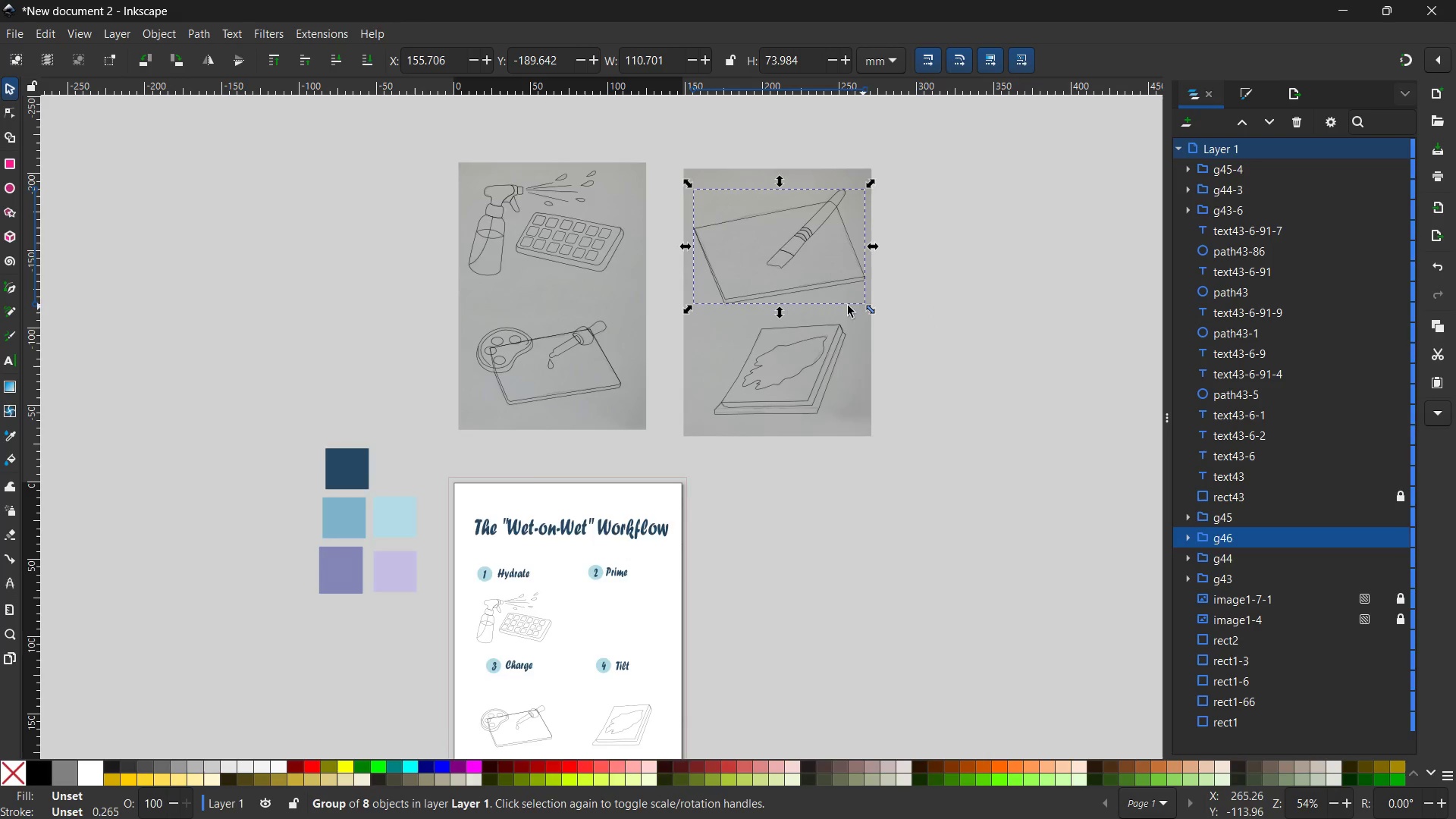 
scroll: coordinate [833, 303], scroll_direction: down, amount: 4.0
 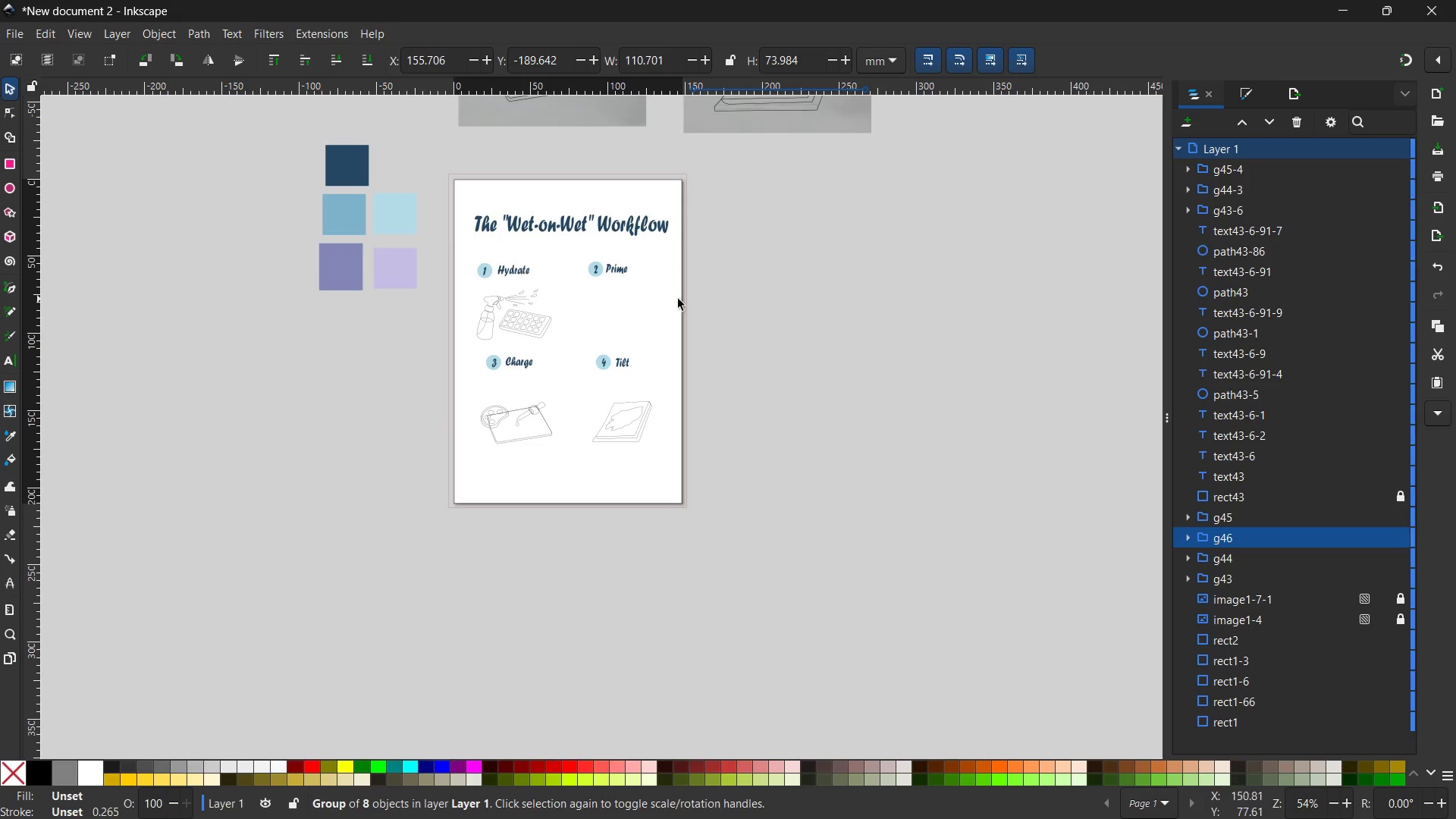 
left_click([669, 299])
 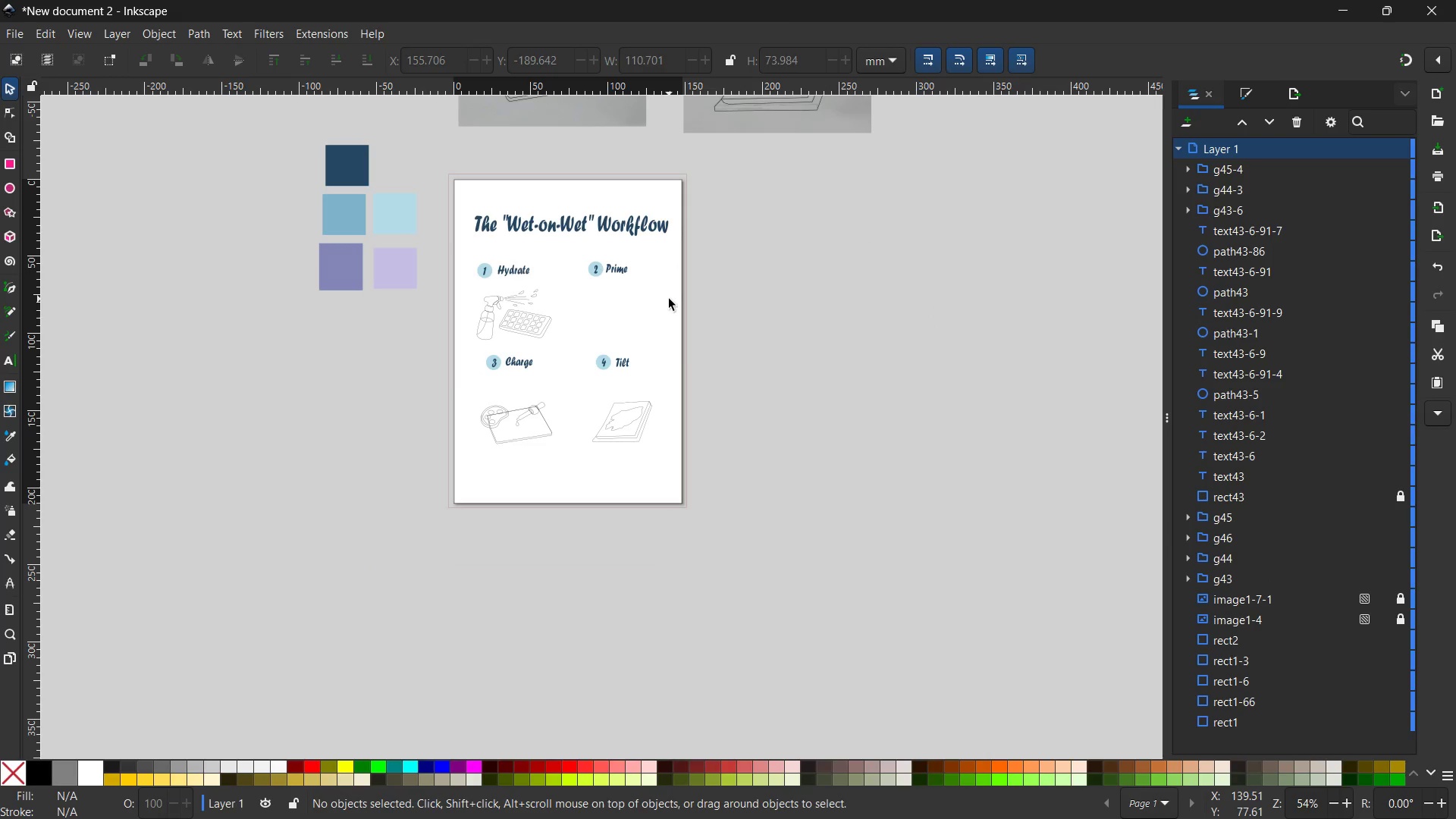 
key(Control+V)
 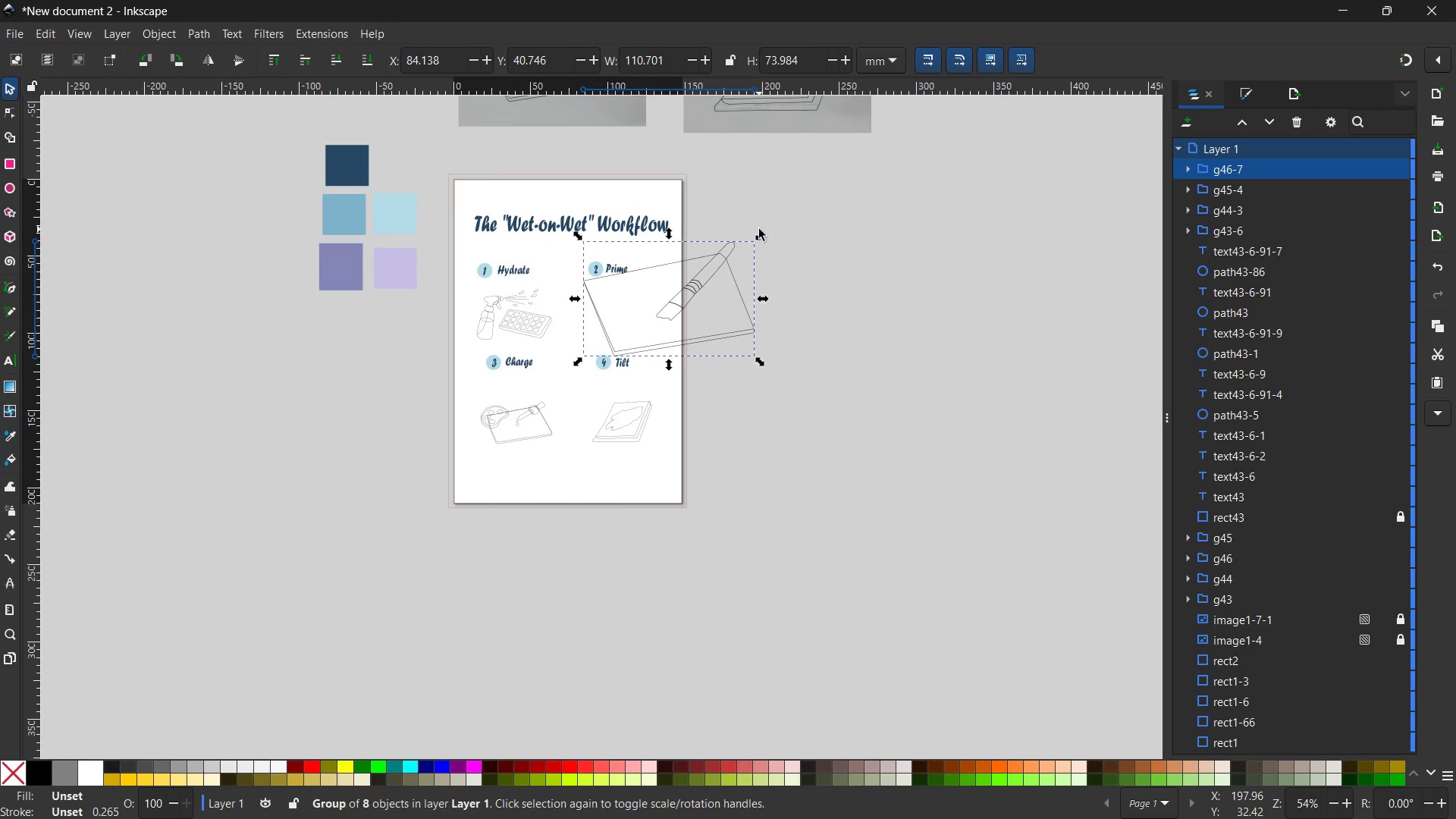 
hold_key(key=ControlLeft, duration=1.42)
left_click_drag(start_coordinate=[761, 231], to_coordinate=[656, 280])
 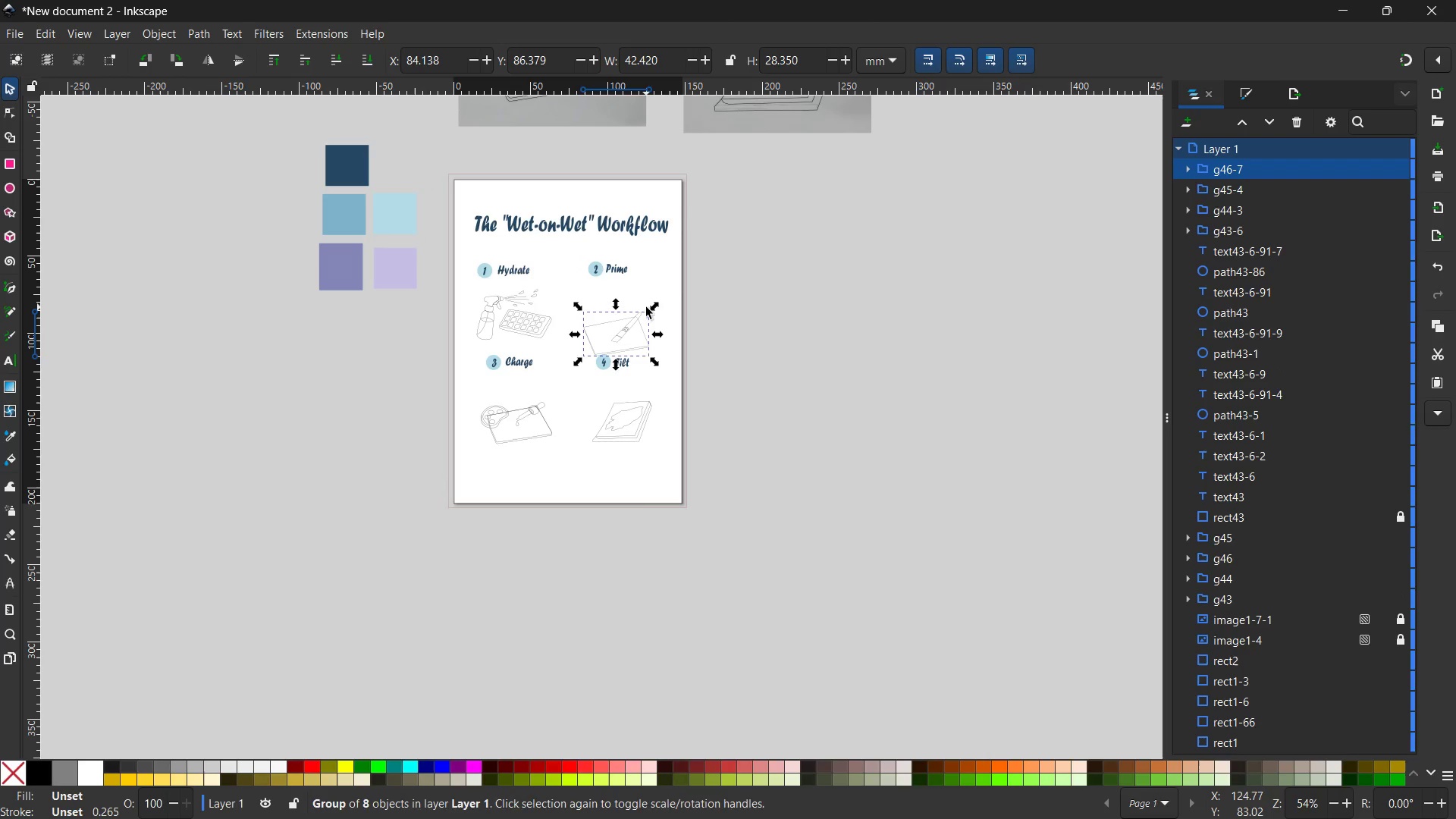 
hold_key(key=ControlLeft, duration=1.11)
left_click_drag(start_coordinate=[657, 307], to_coordinate=[661, 297])
 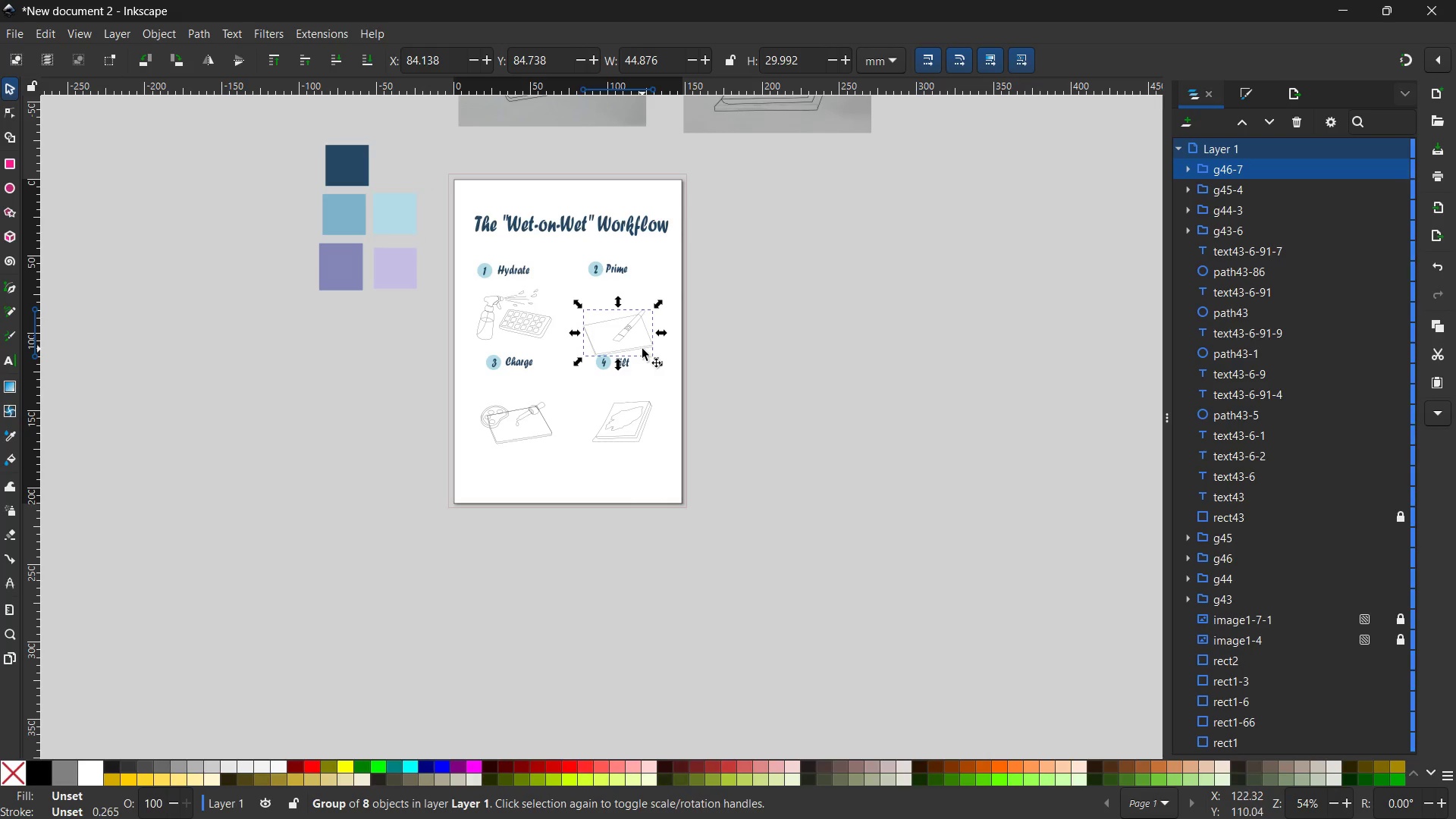 
left_click_drag(start_coordinate=[642, 346], to_coordinate=[642, 325])
 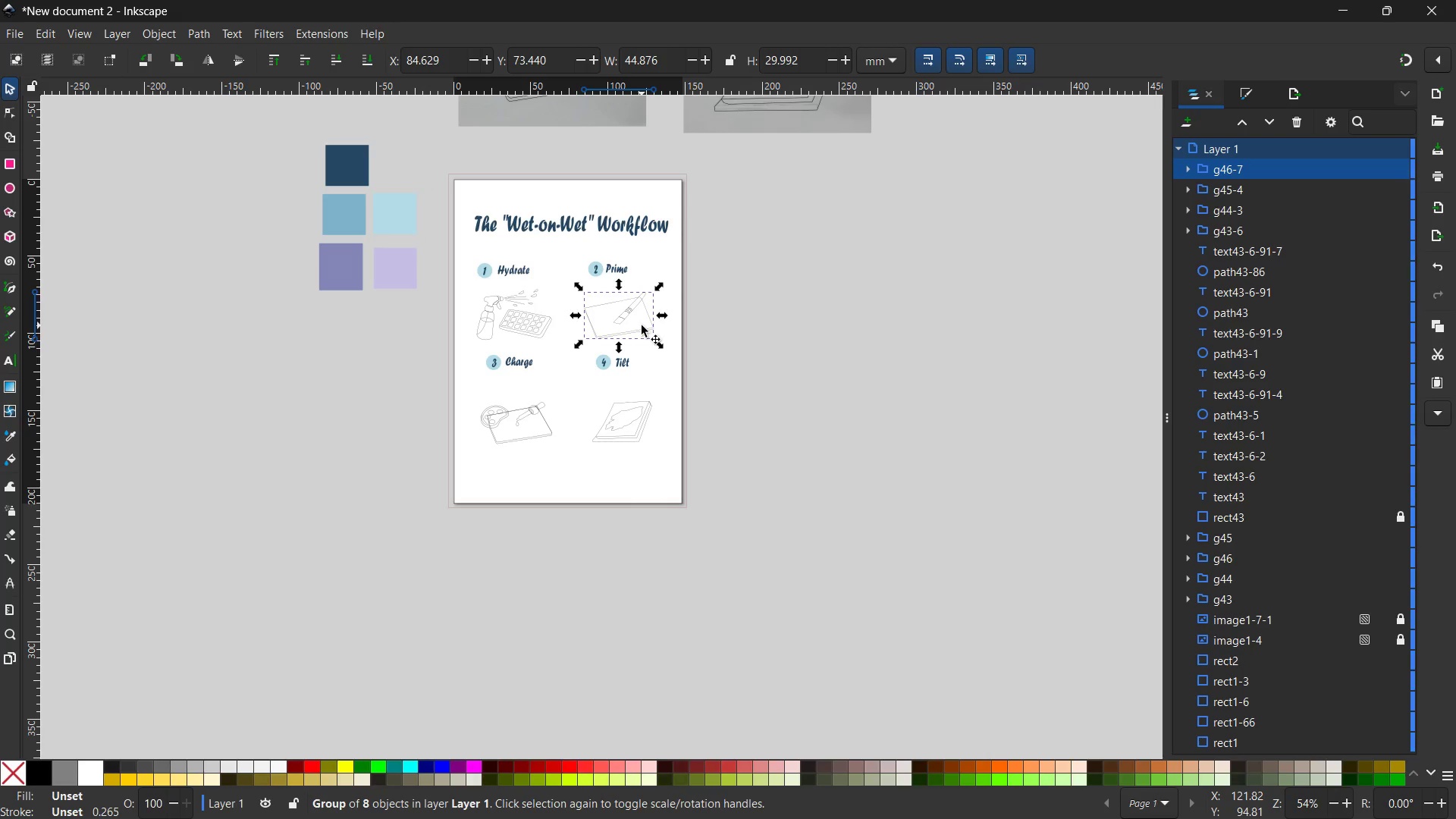 
wait(10.69)
 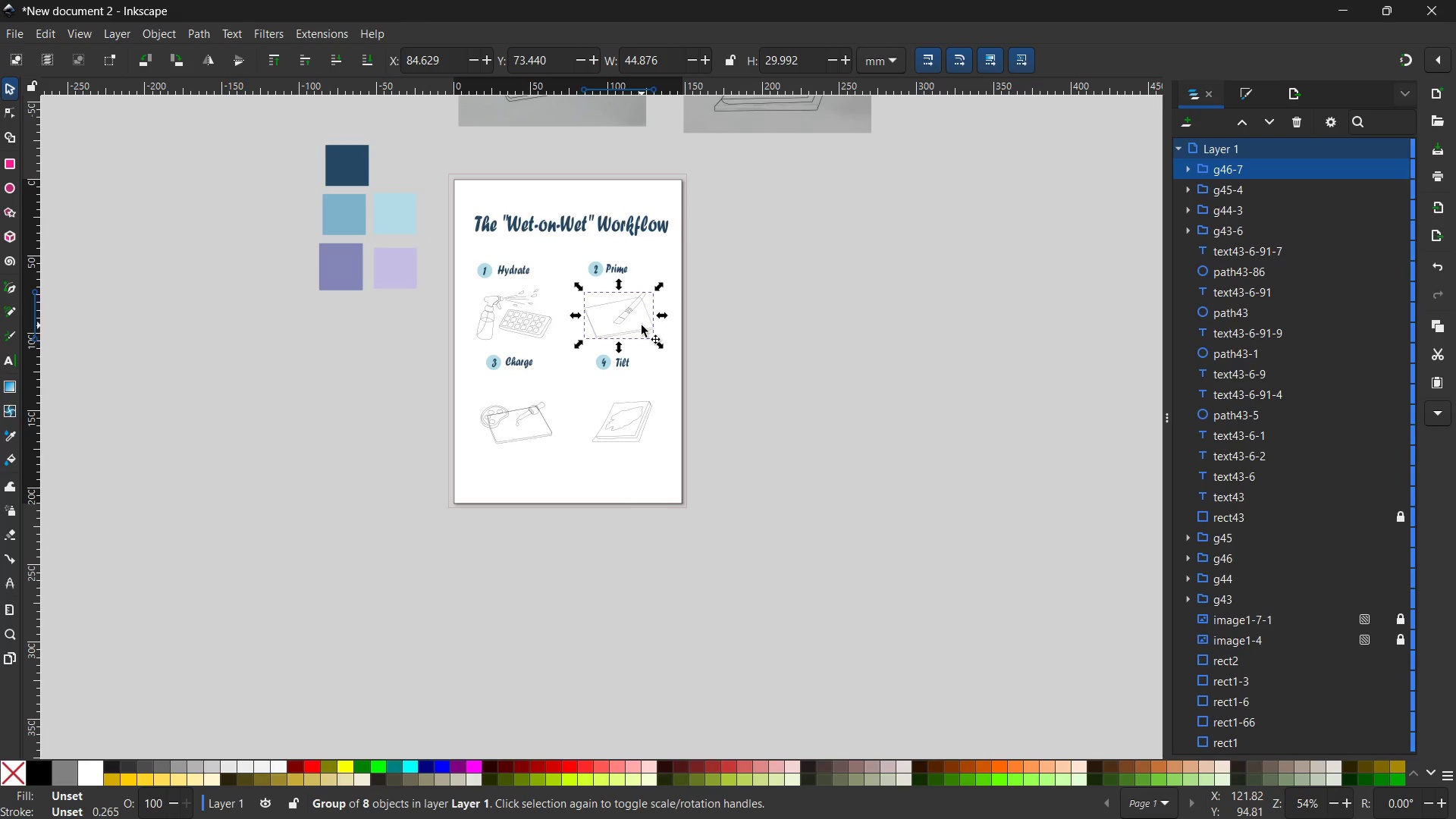 
scroll: coordinate [642, 325], scroll_direction: none, amount: 0.0
 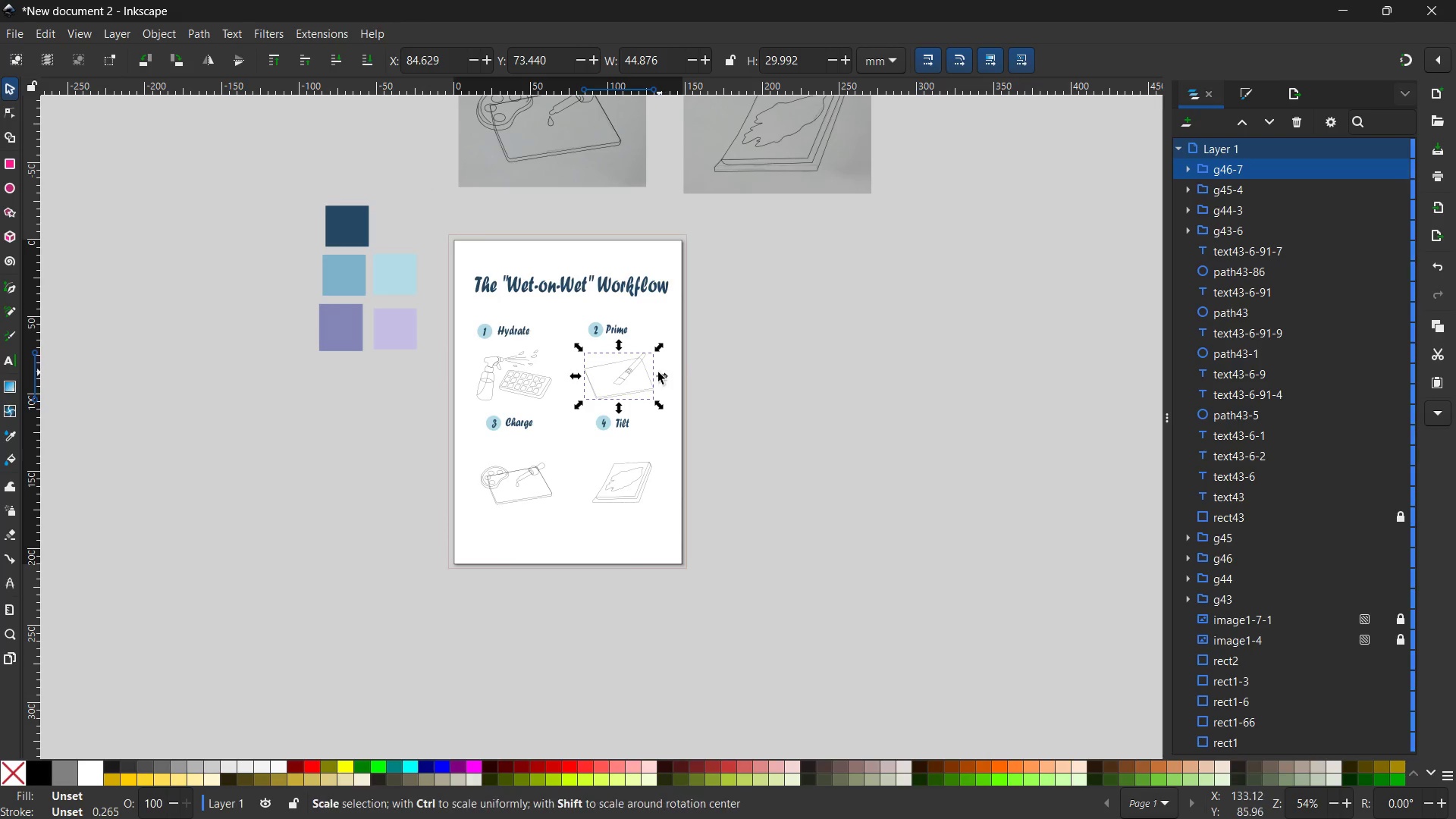 
hold_key(key=ControlLeft, duration=0.47)
scroll: coordinate [657, 366], scroll_direction: up, amount: 3.0
 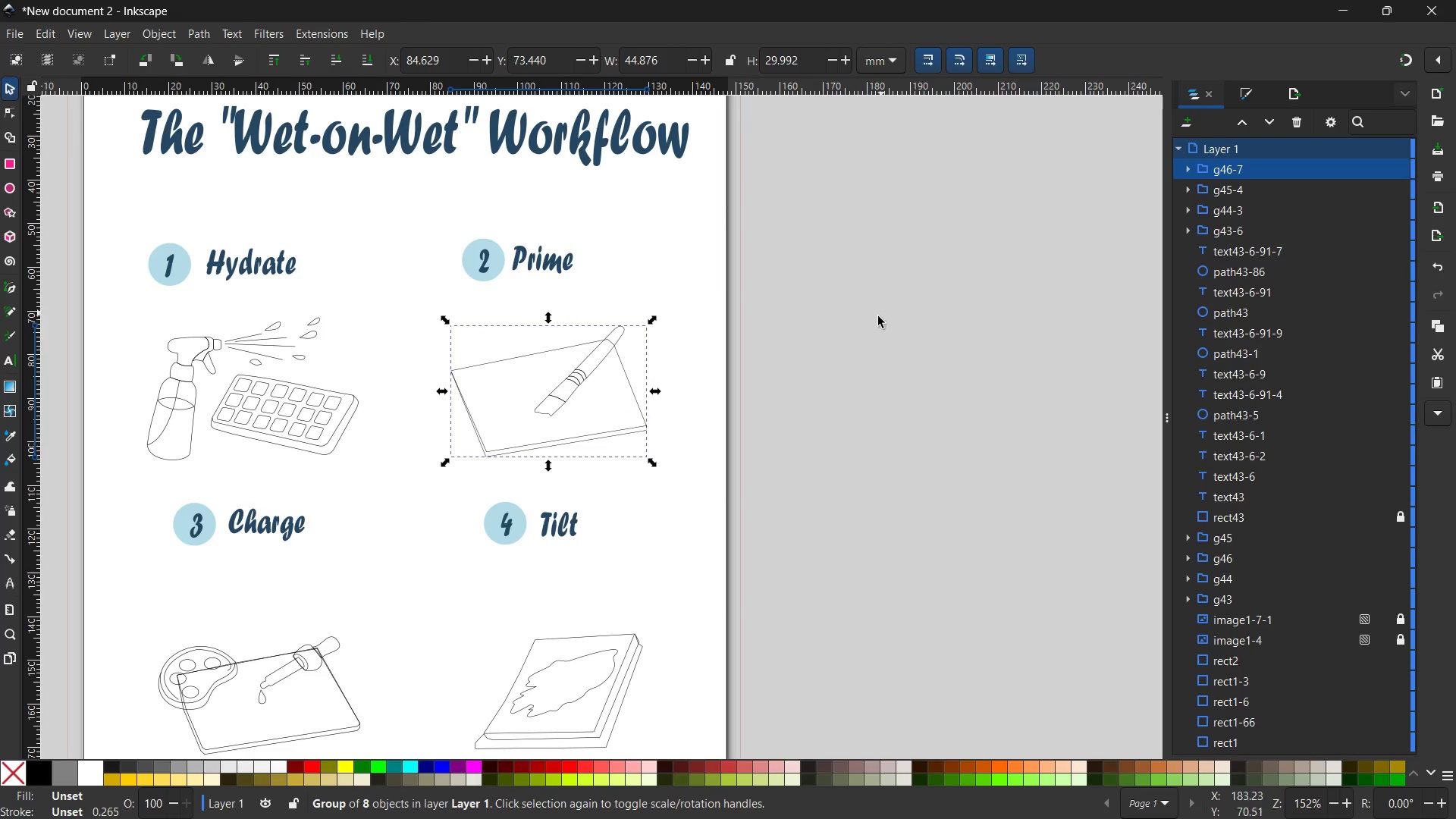 
hold_key(key=Space, duration=0.69)
 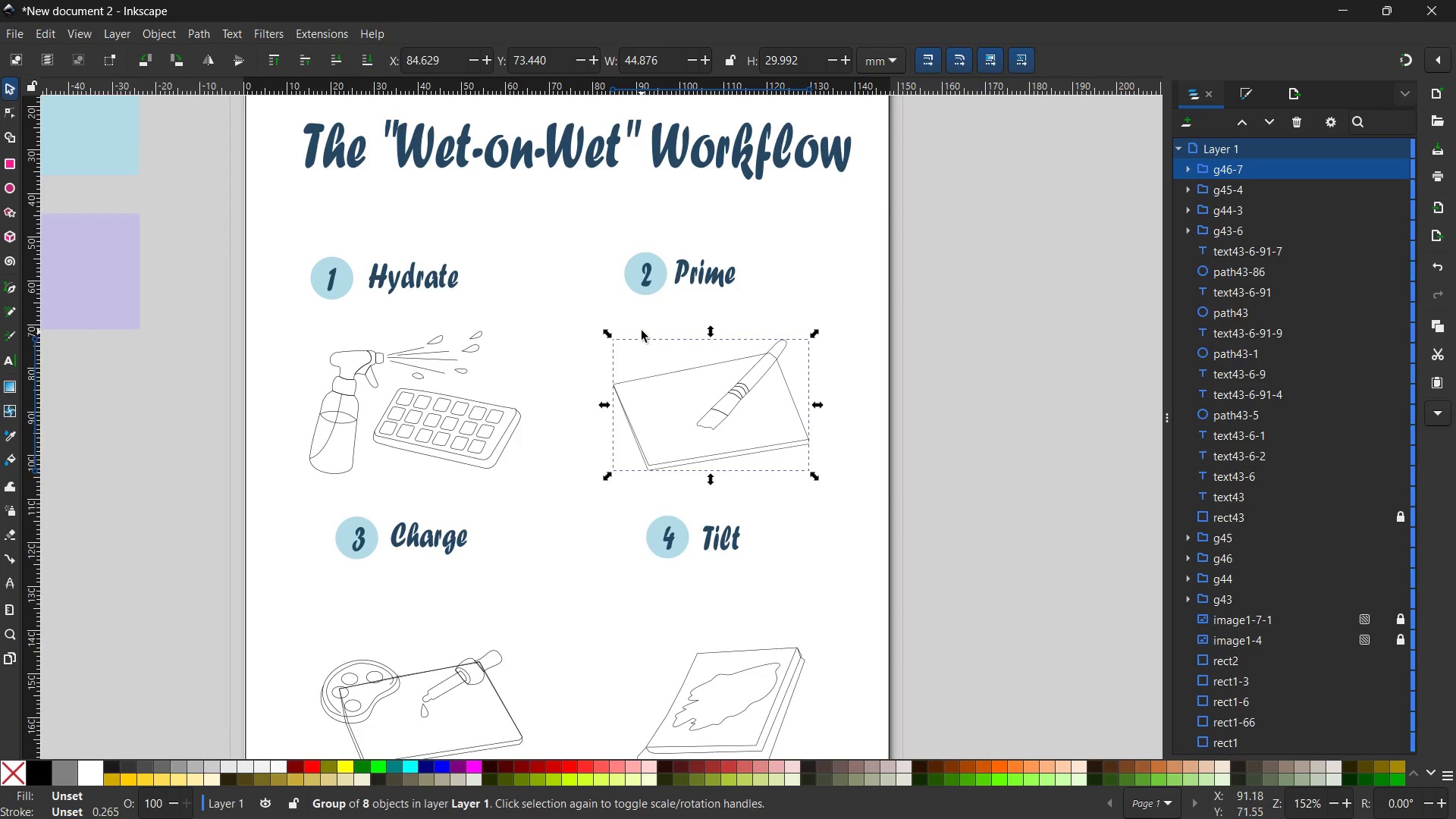 
left_click_drag(start_coordinate=[476, 320], to_coordinate=[641, 334])
 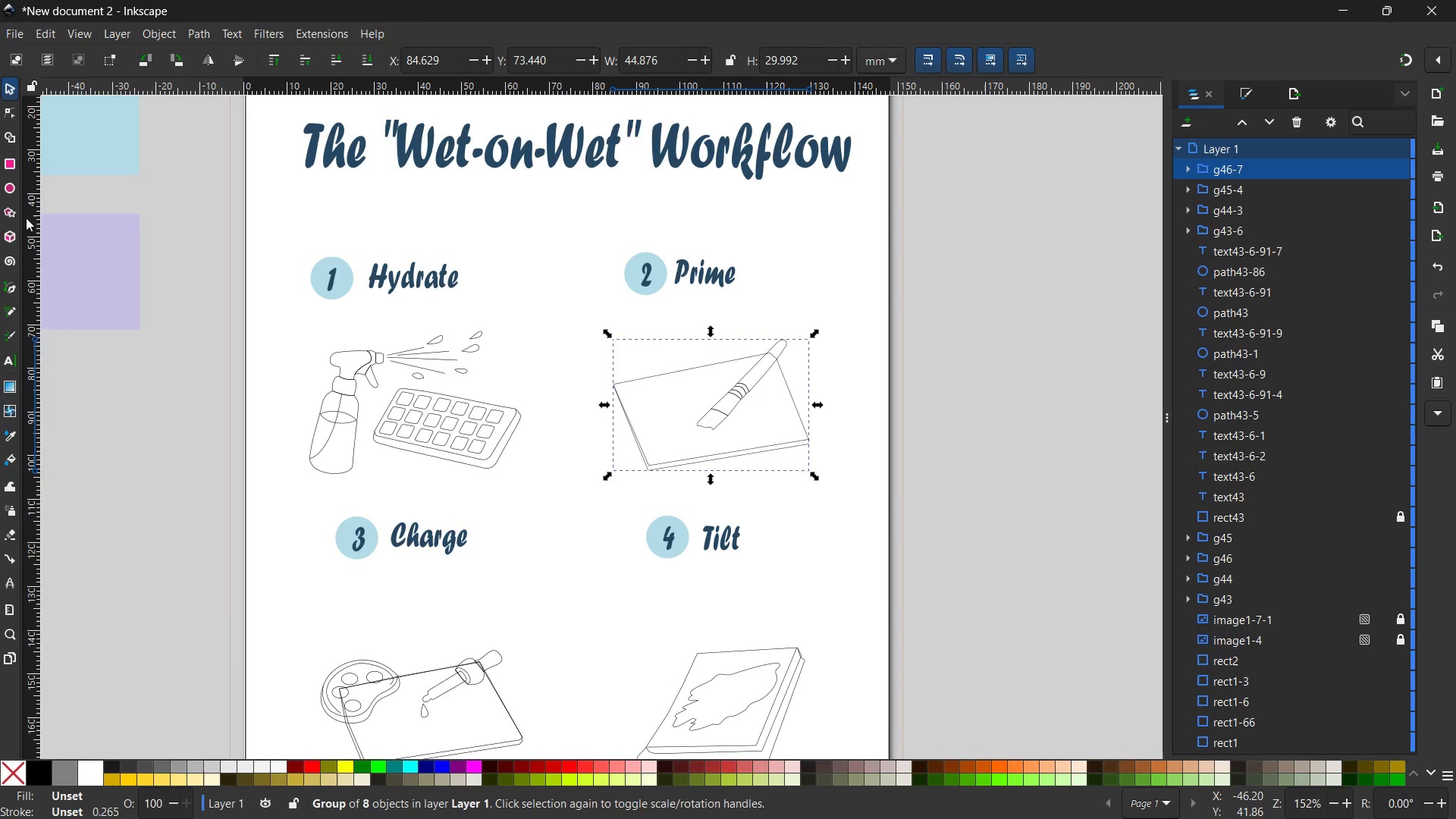 
wait(5.84)
 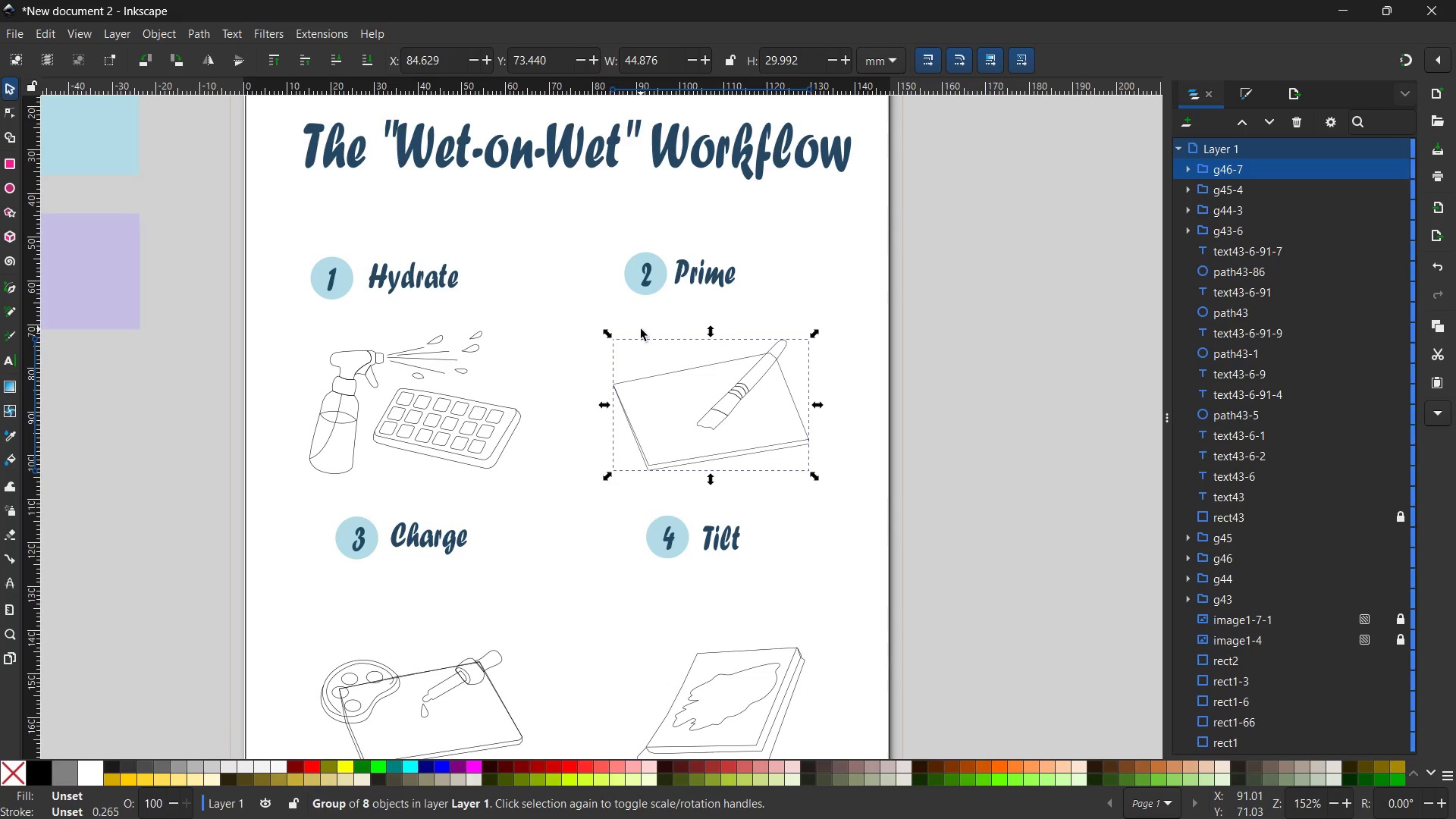 
left_click([7, 353])
 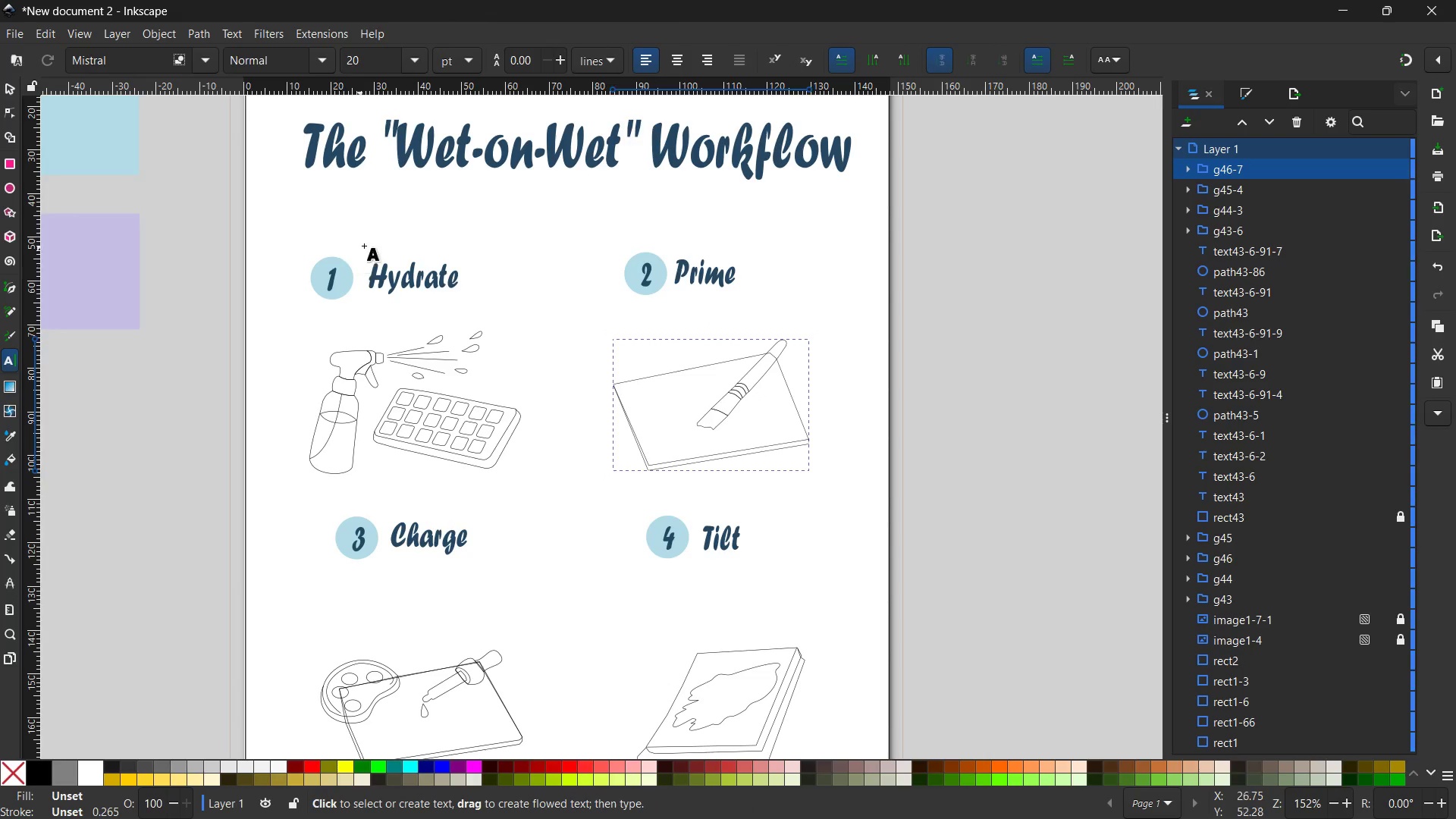 
left_click([405, 206])
 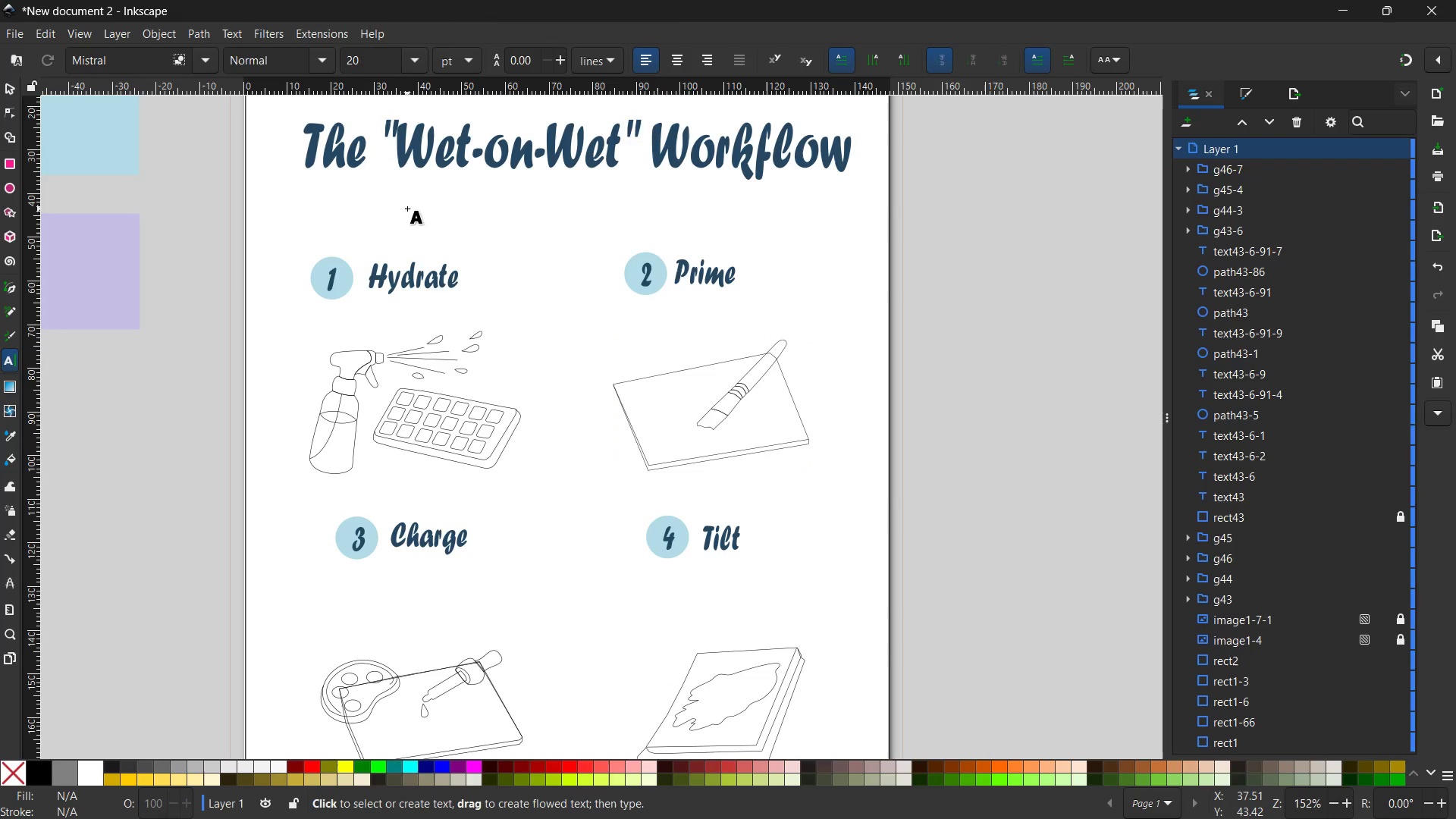 
type(BEGINNER WATER )
key(Backspace)
type(COLOR PROCESS)
 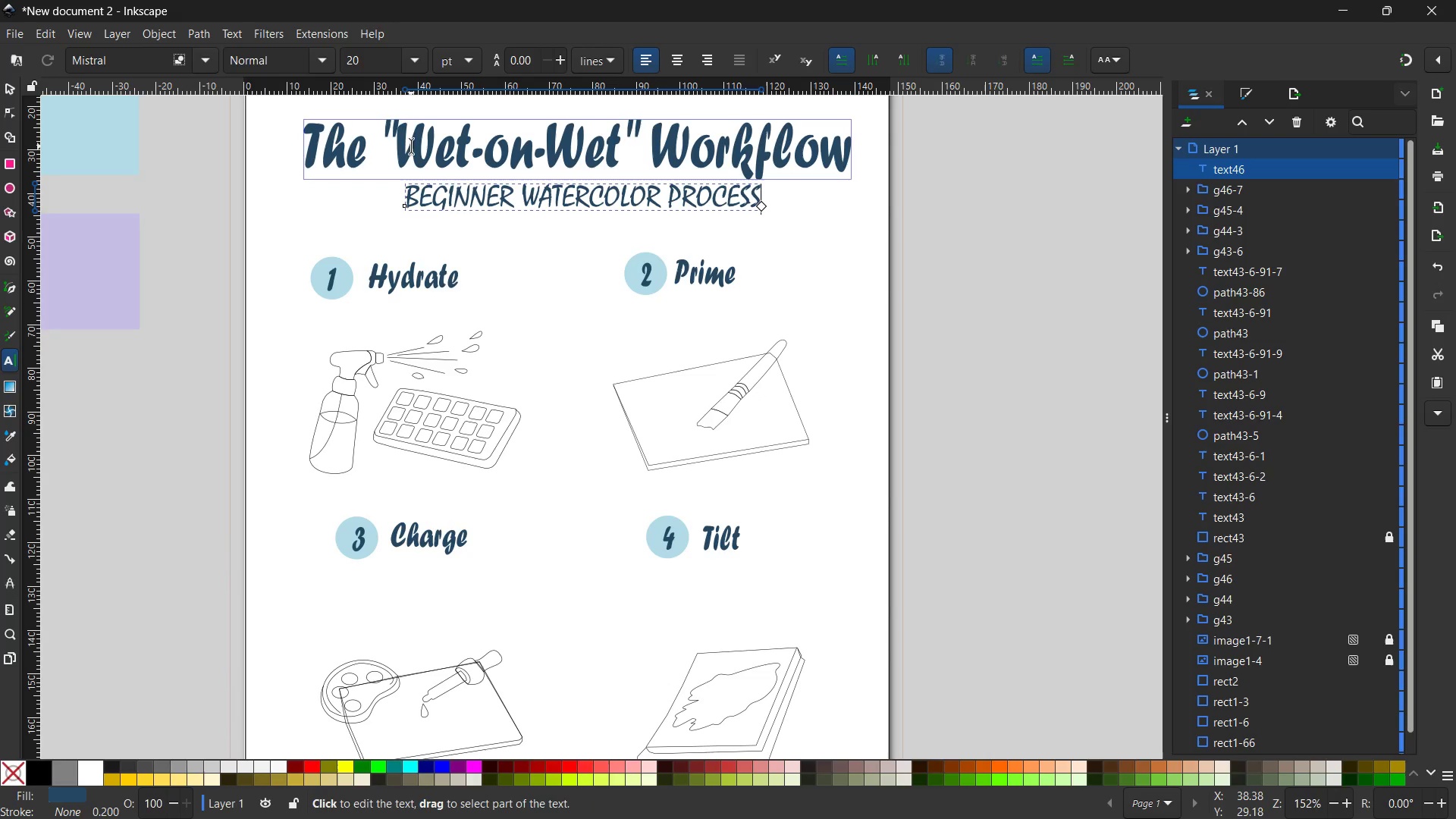 
wait(8.94)
 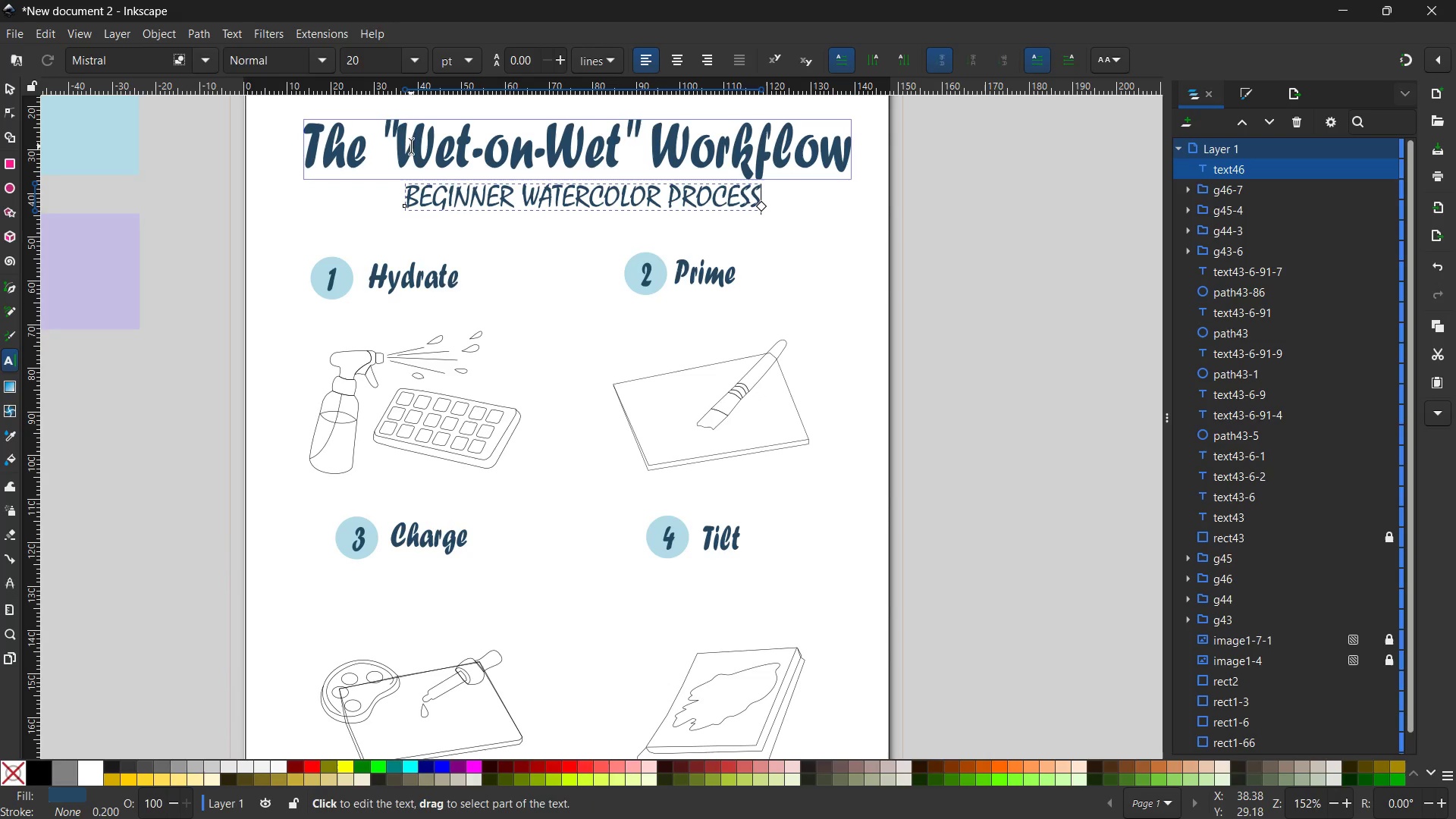 
left_click([205, 58])
 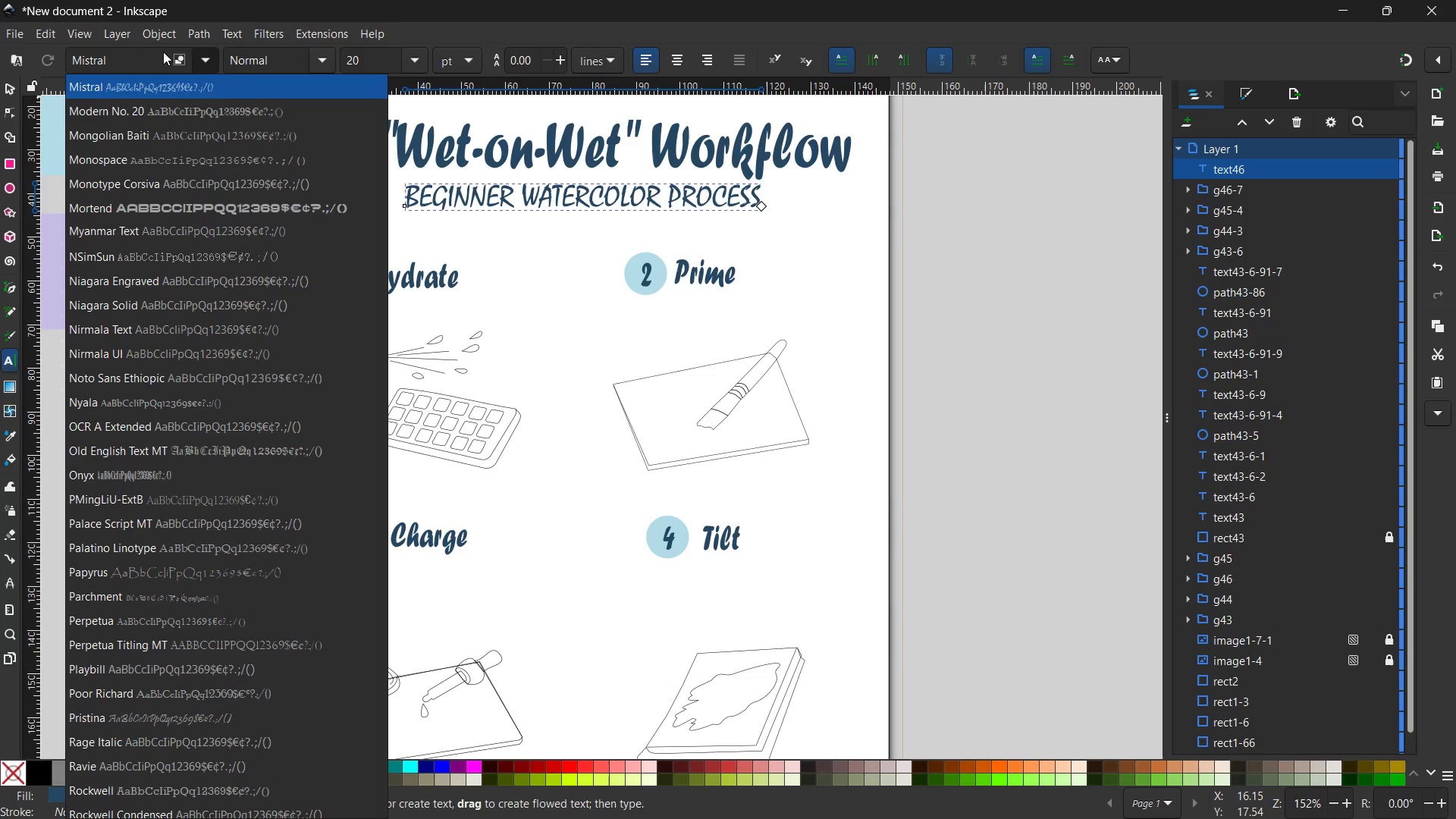 
double_click([162, 52])
 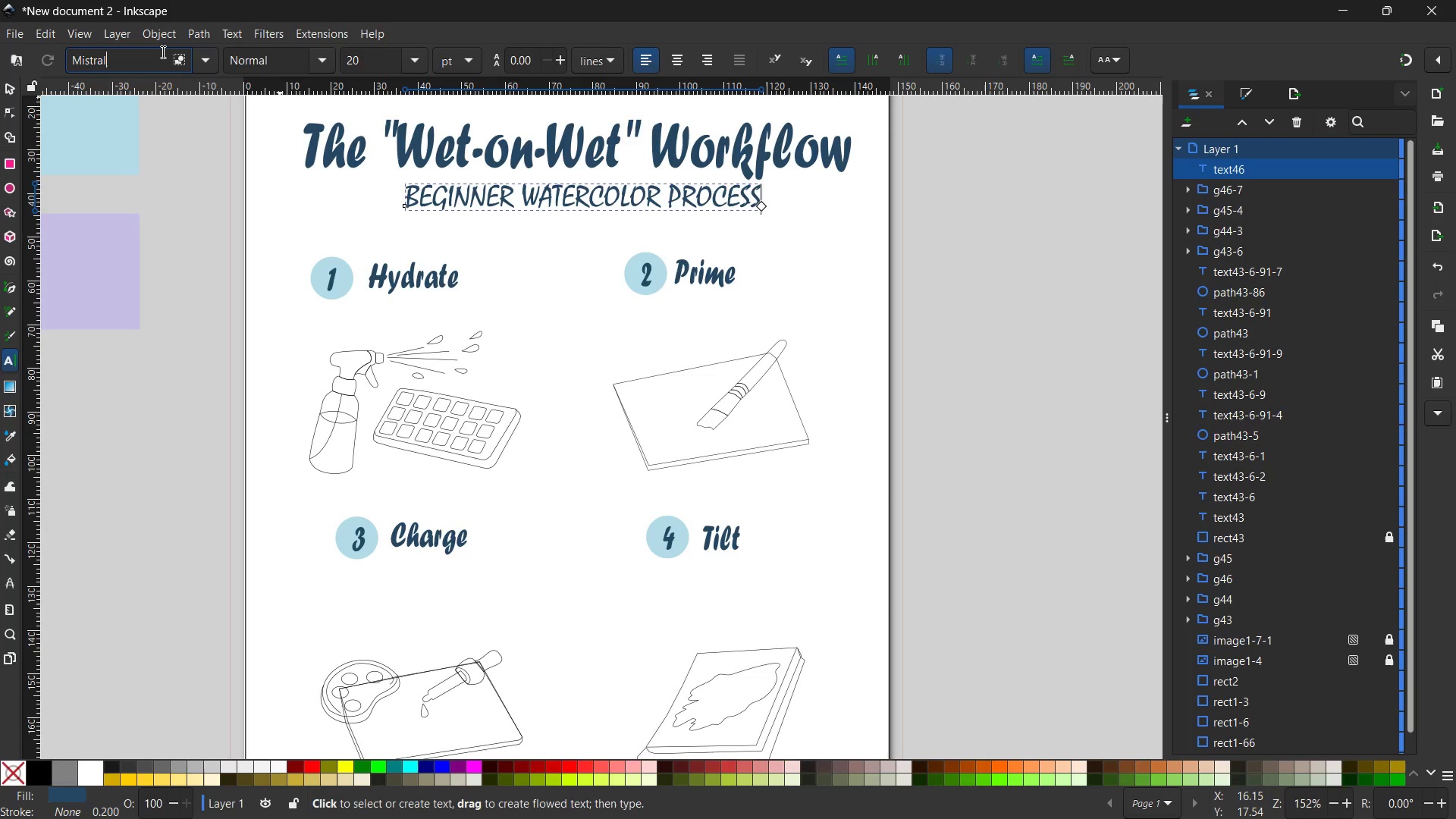 
triple_click([162, 52])
 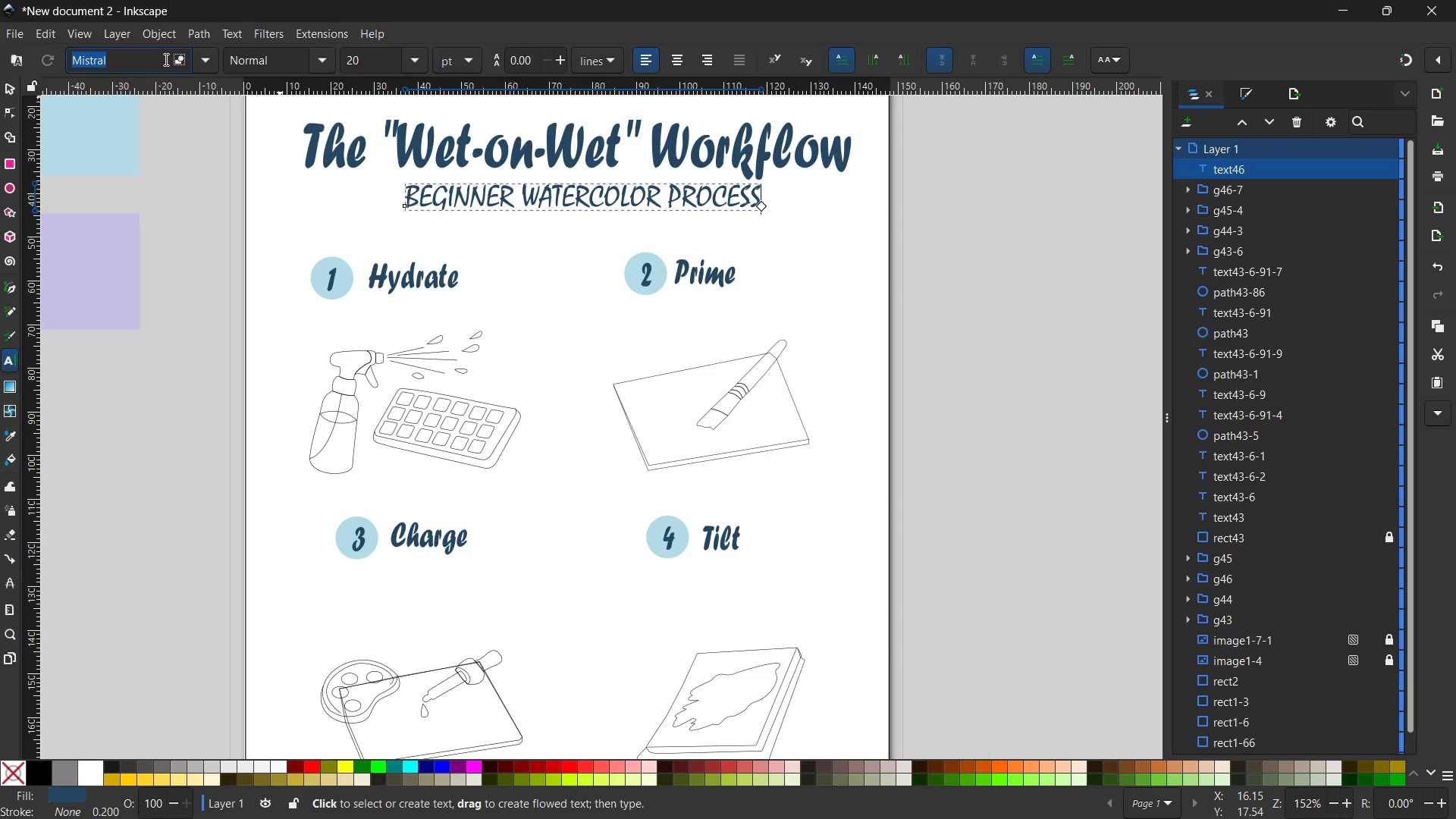 
type(BAN)
key(Backspace)
 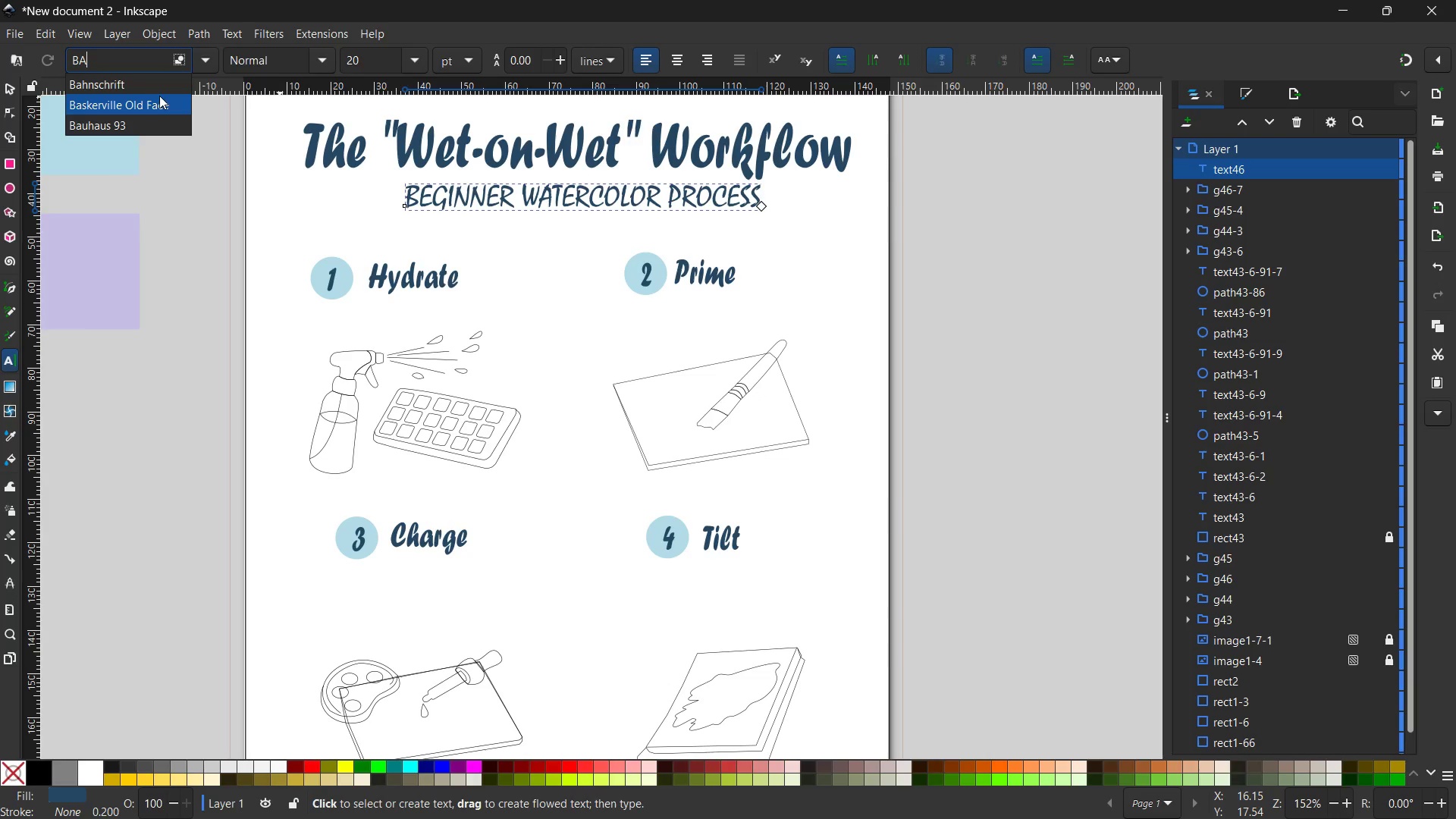 
left_click([168, 86])
 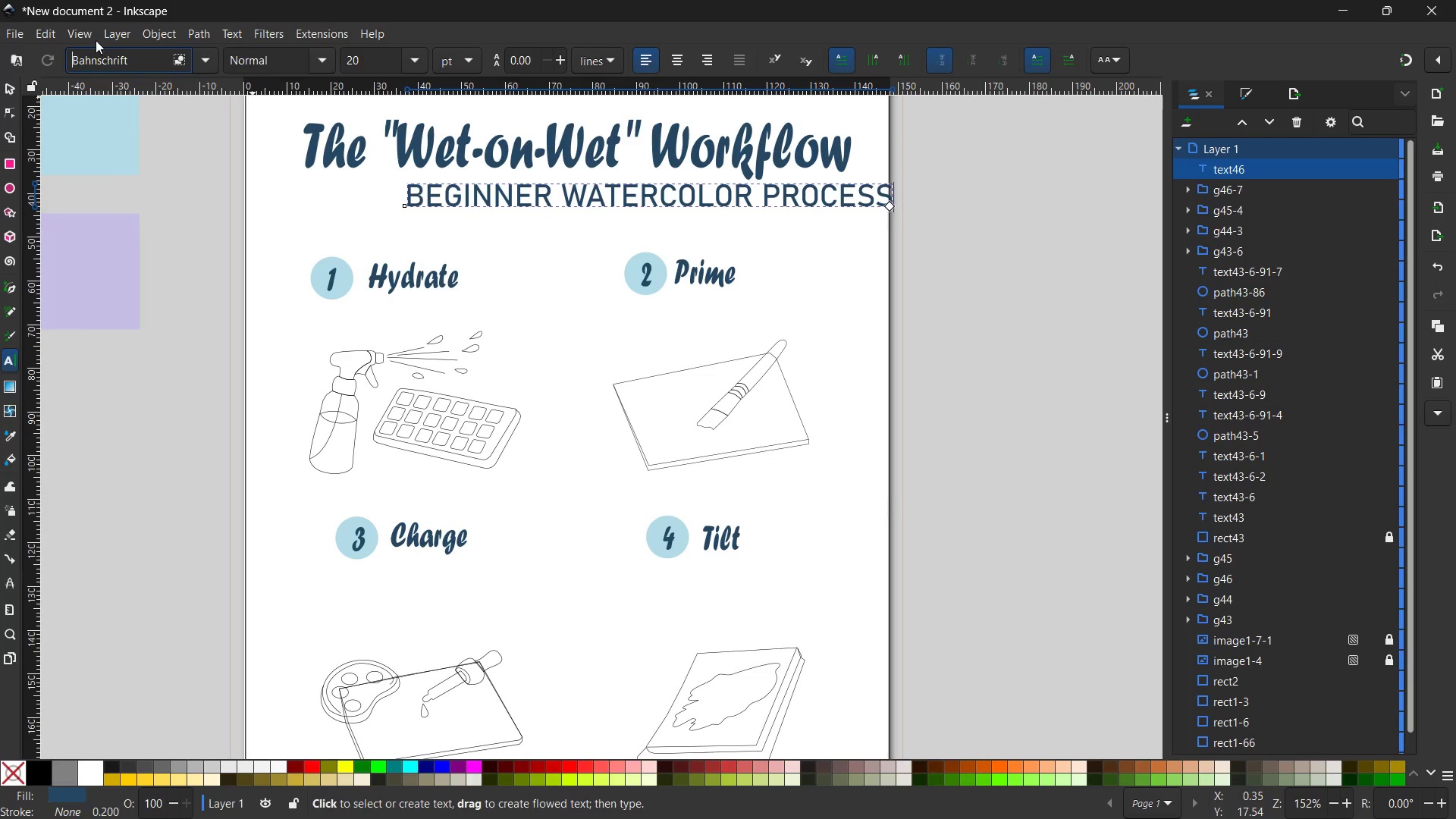 
left_click_drag(start_coordinate=[128, 53], to_coordinate=[53, 52])
 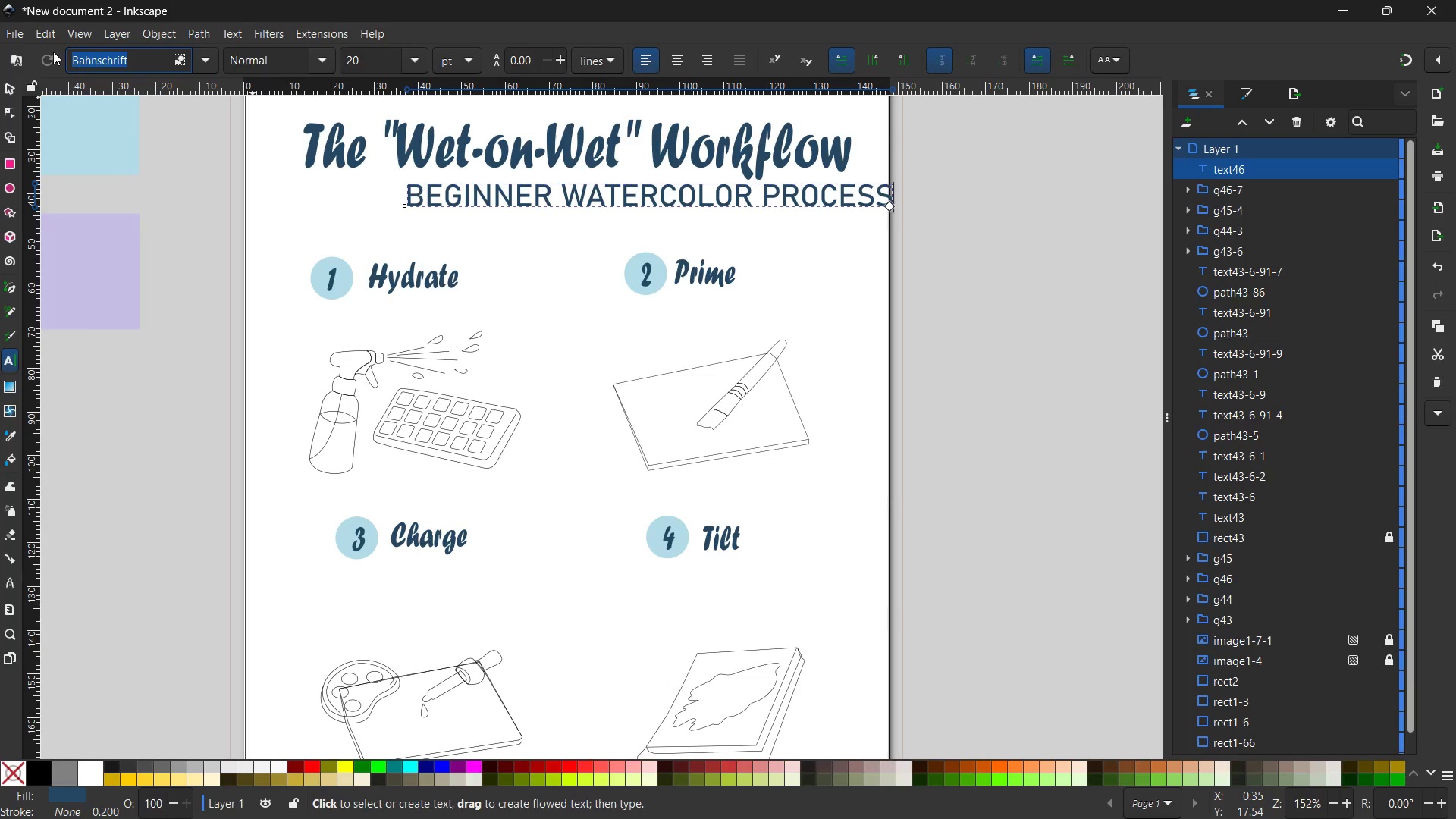 
type(SA)
 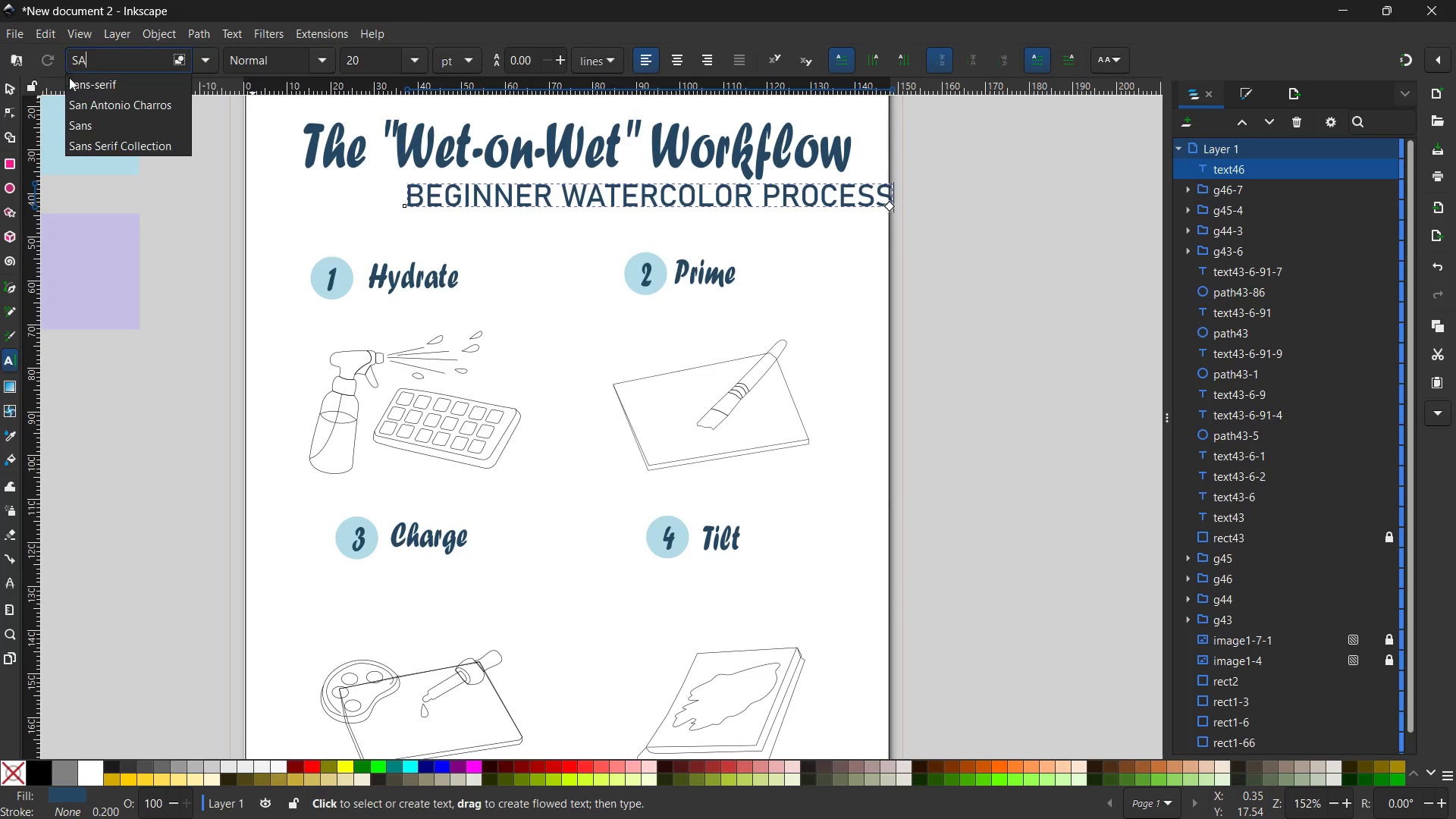 
left_click([86, 90])
 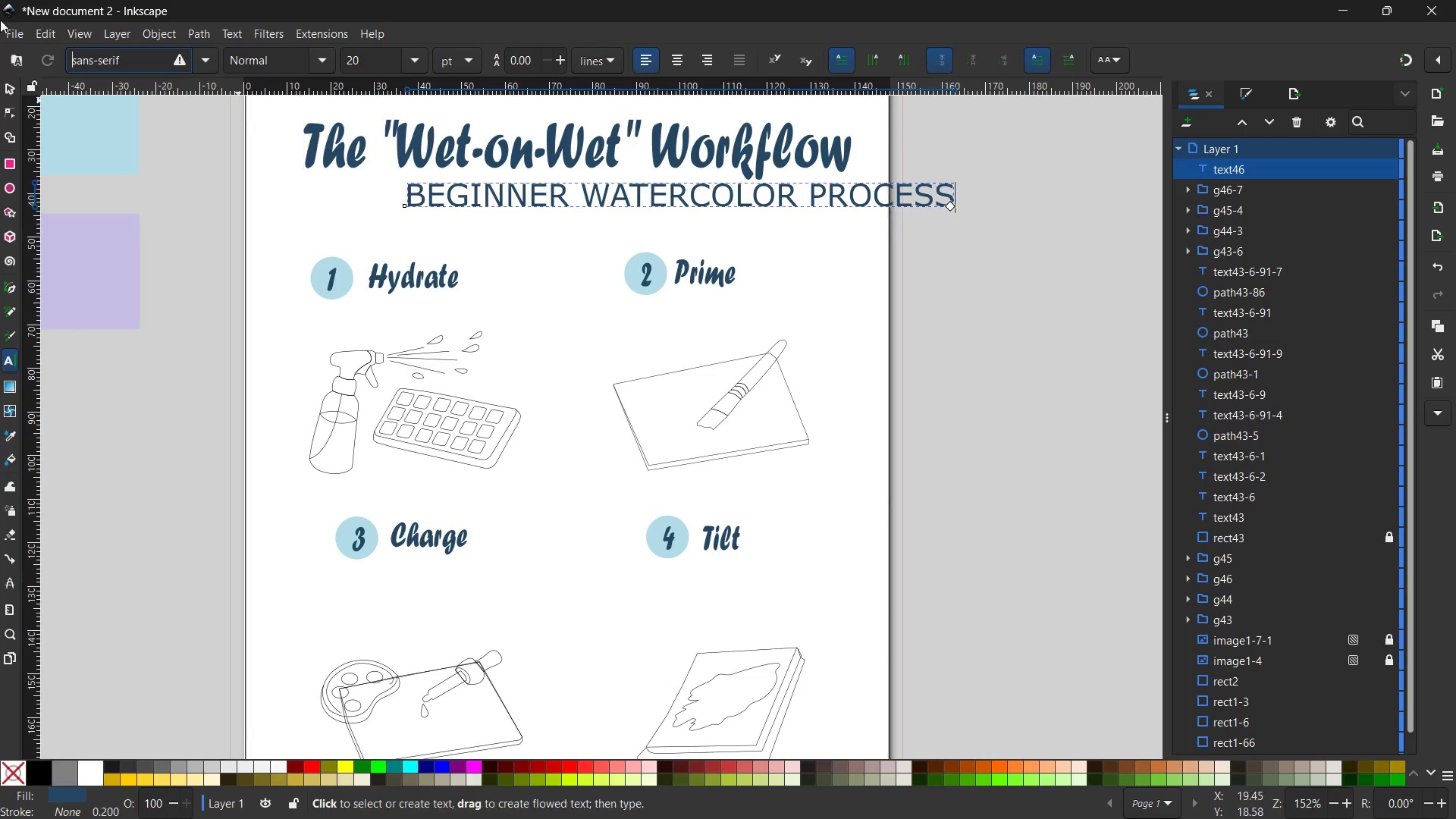 
left_click([11, 86])
 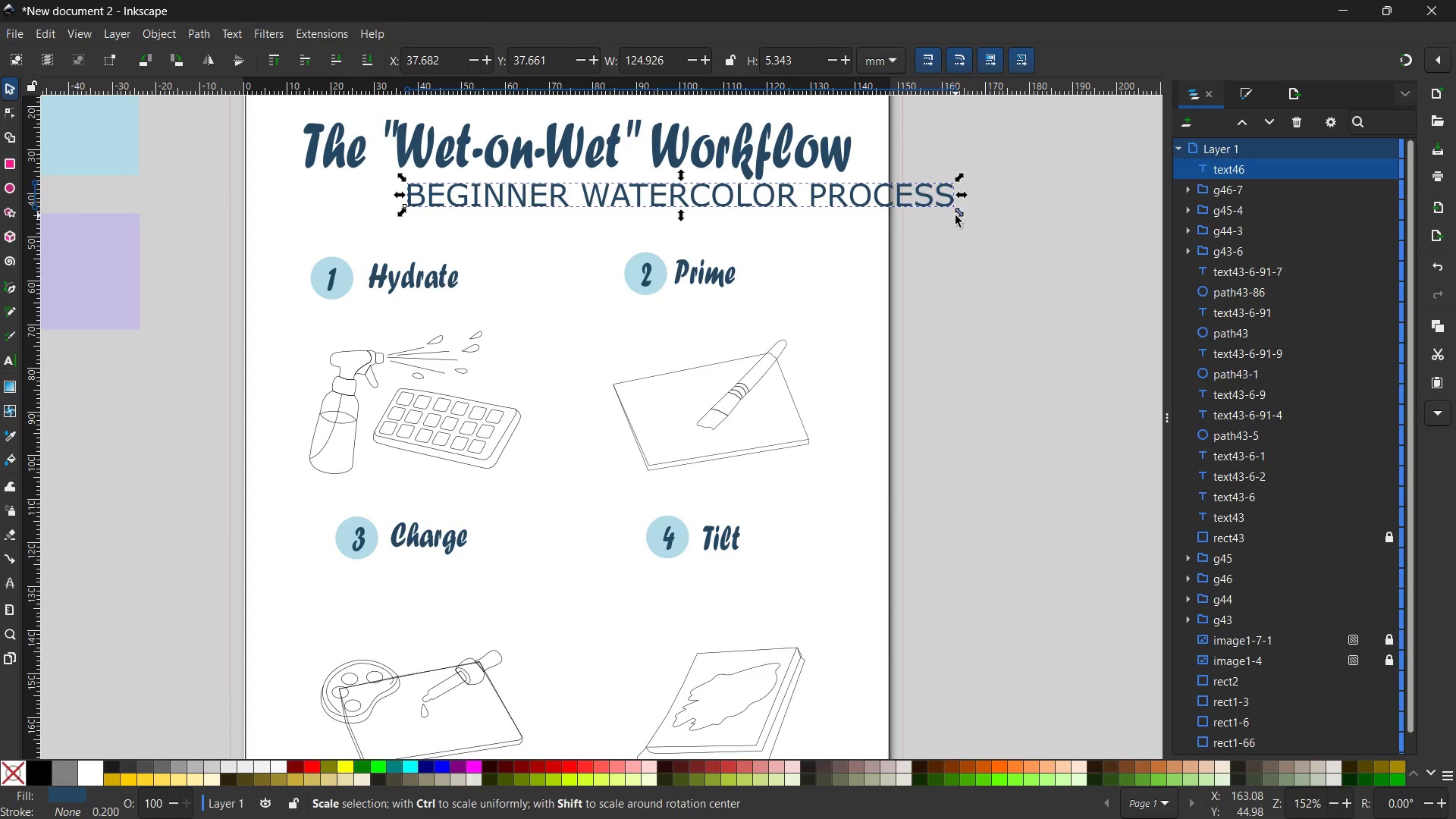 
hold_key(key=ControlLeft, duration=2.12)
left_click_drag(start_coordinate=[960, 214], to_coordinate=[809, 204])
 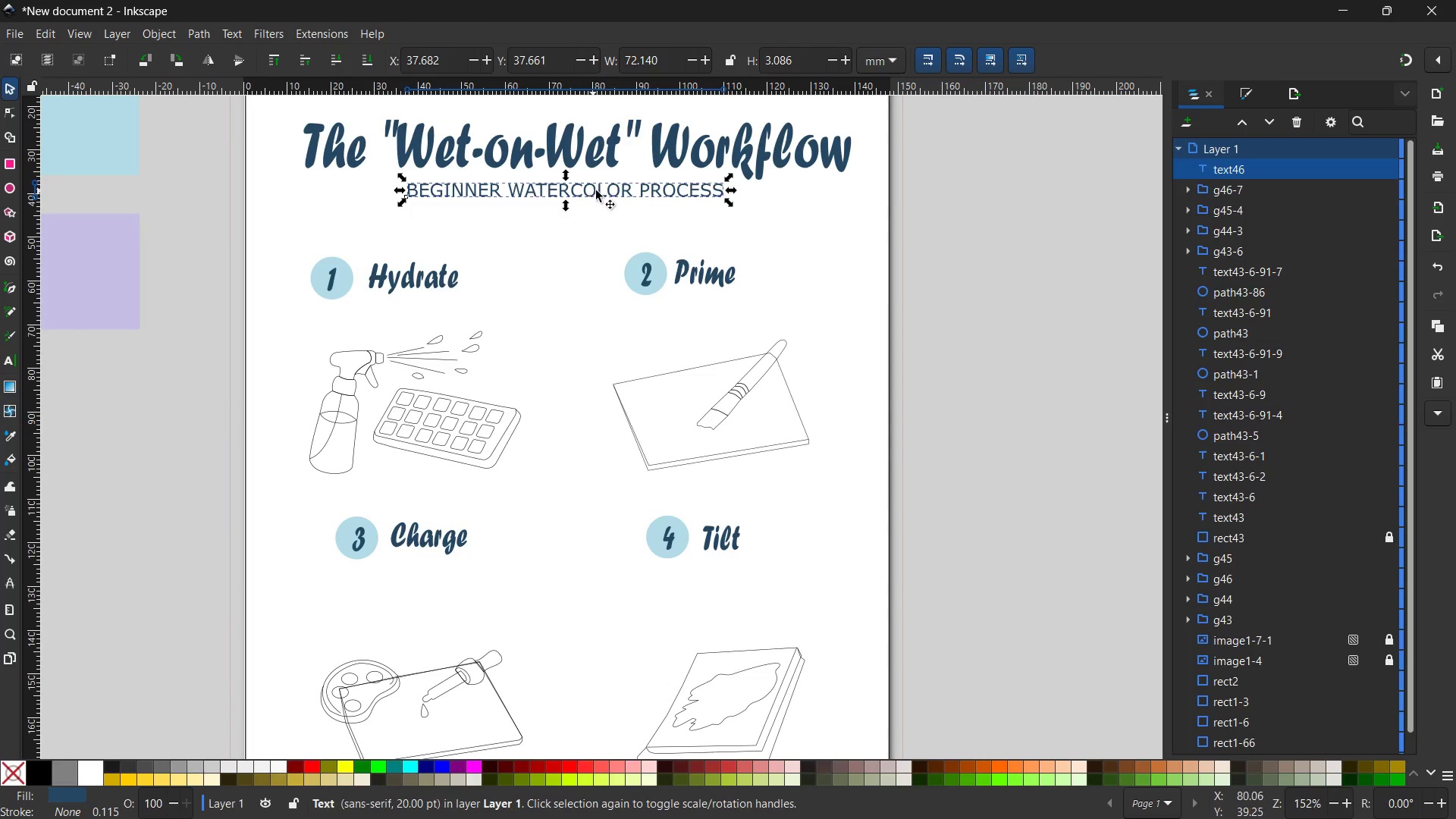 
left_click_drag(start_coordinate=[598, 190], to_coordinate=[602, 205])
 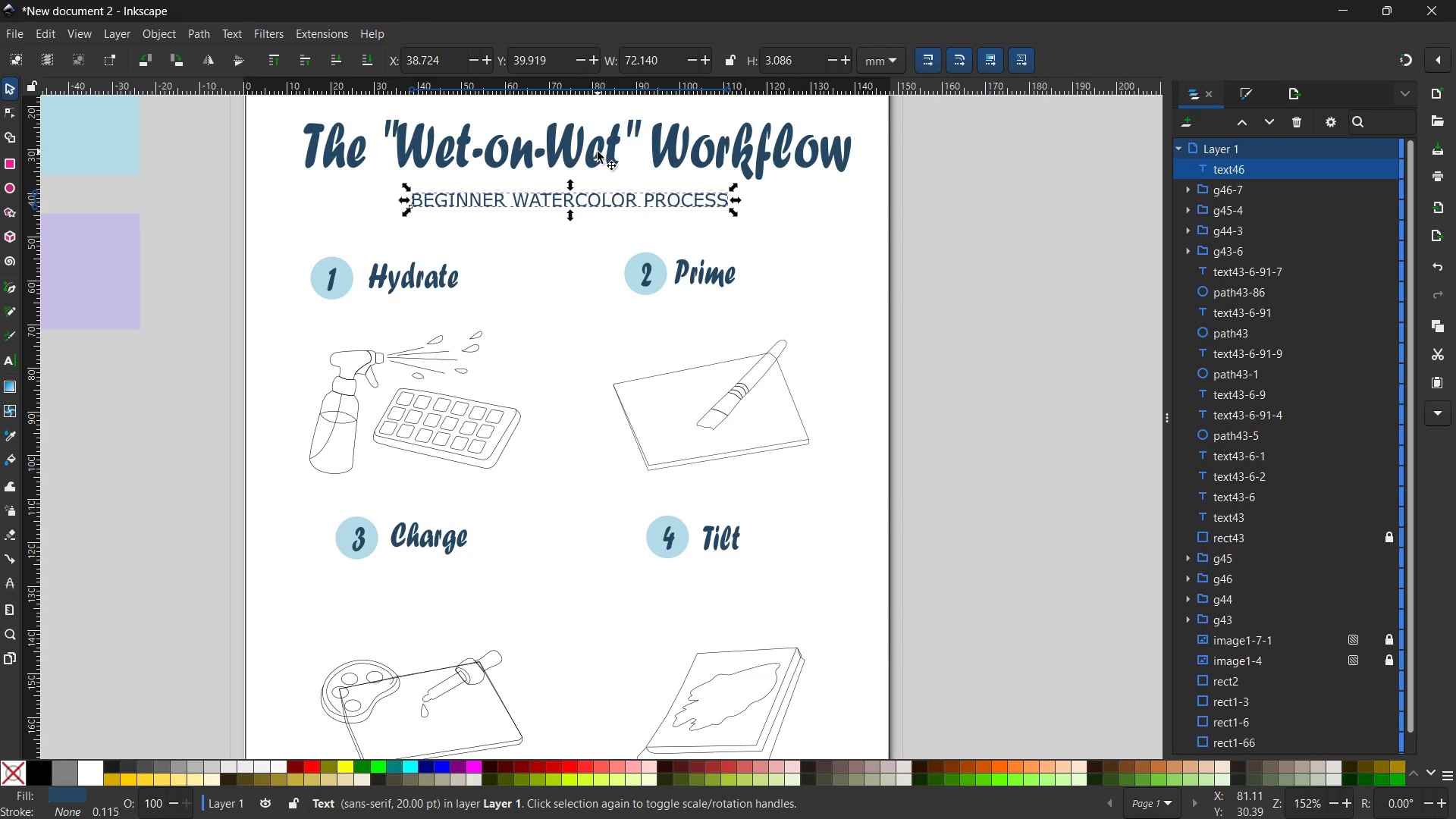 
left_click_drag(start_coordinate=[598, 152], to_coordinate=[590, 160])
 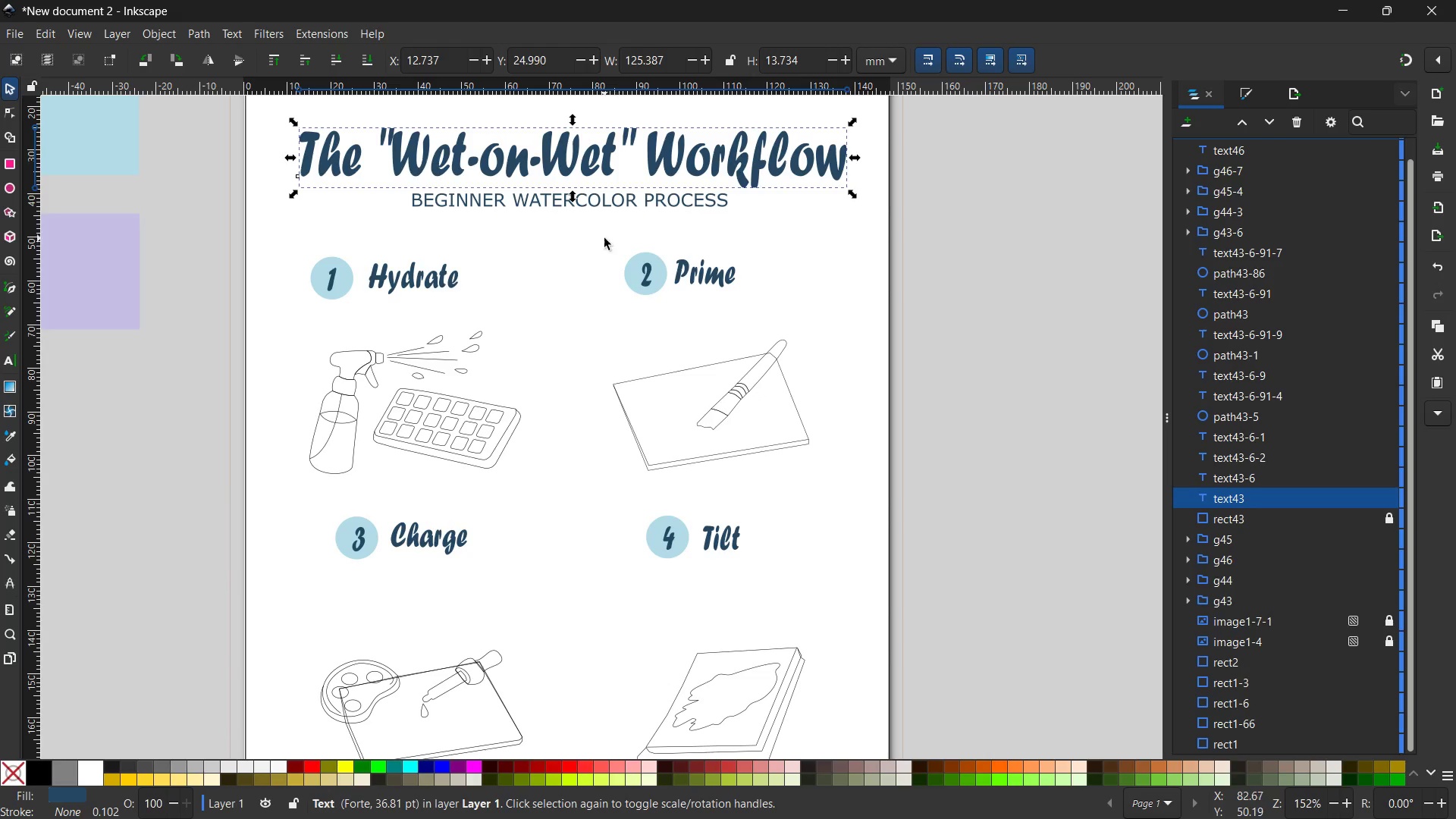 
wait(17.47)
 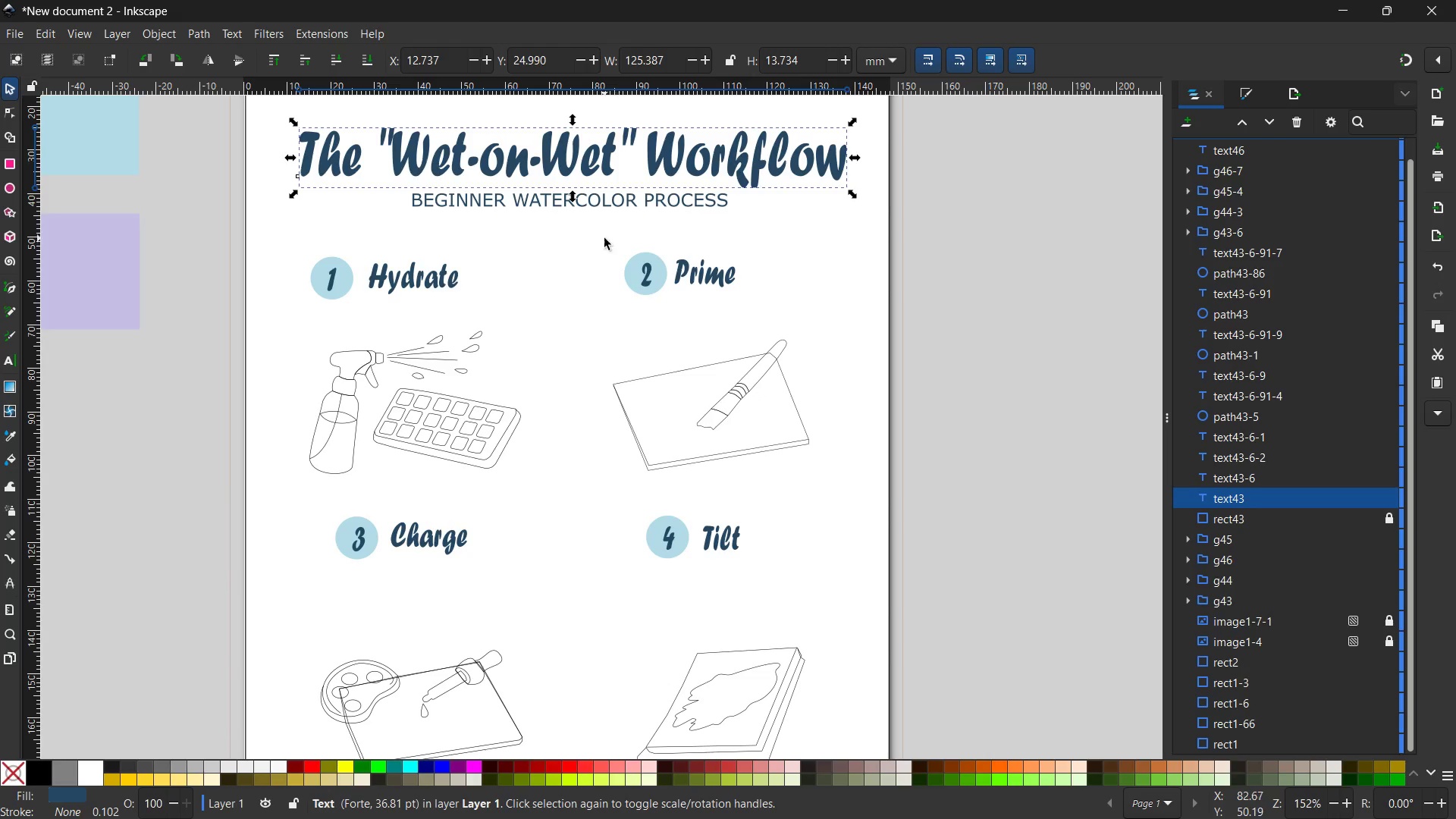 
left_click([609, 209])
 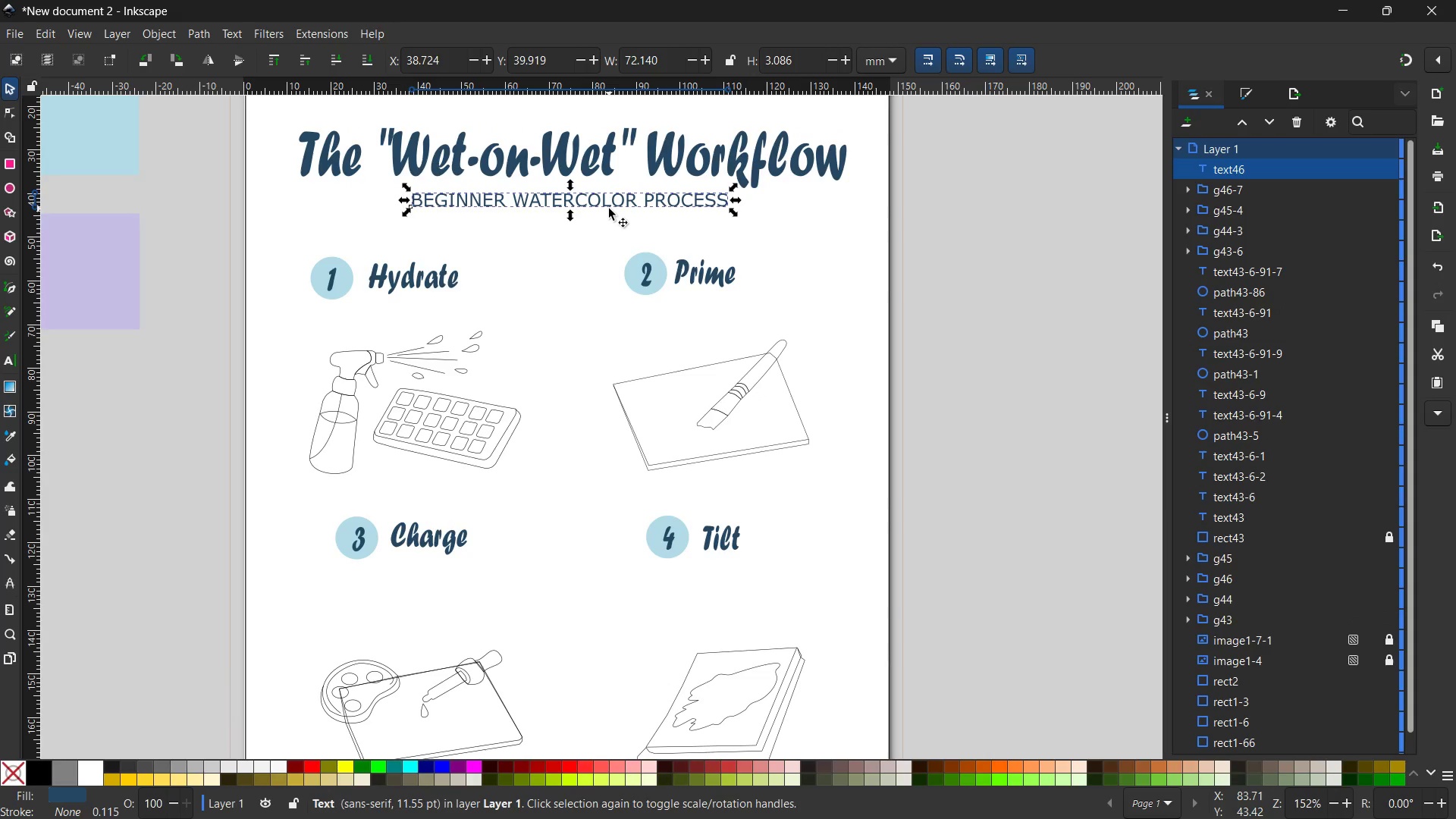 
key(Control+C)
 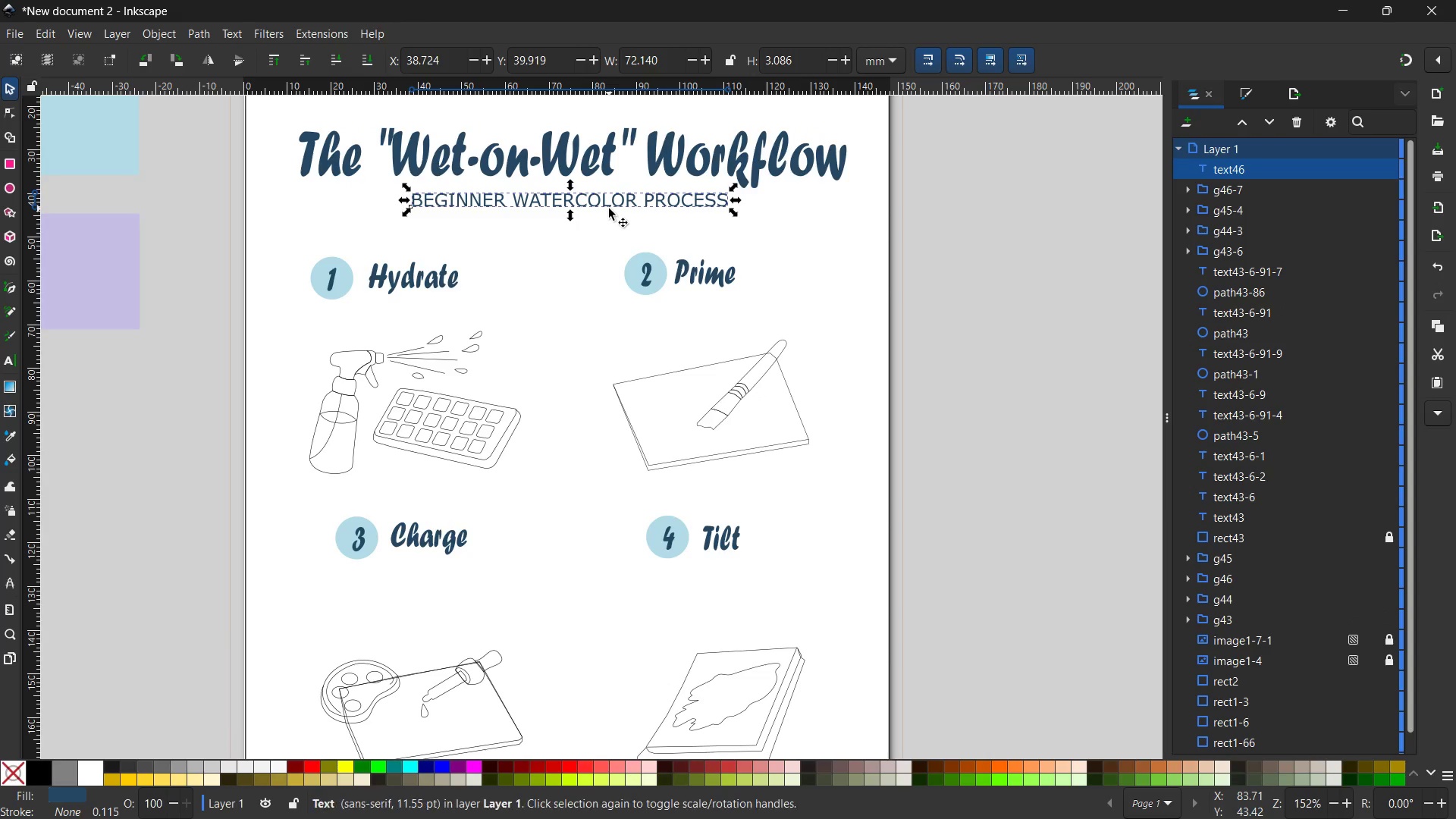 
key(Control+V)
 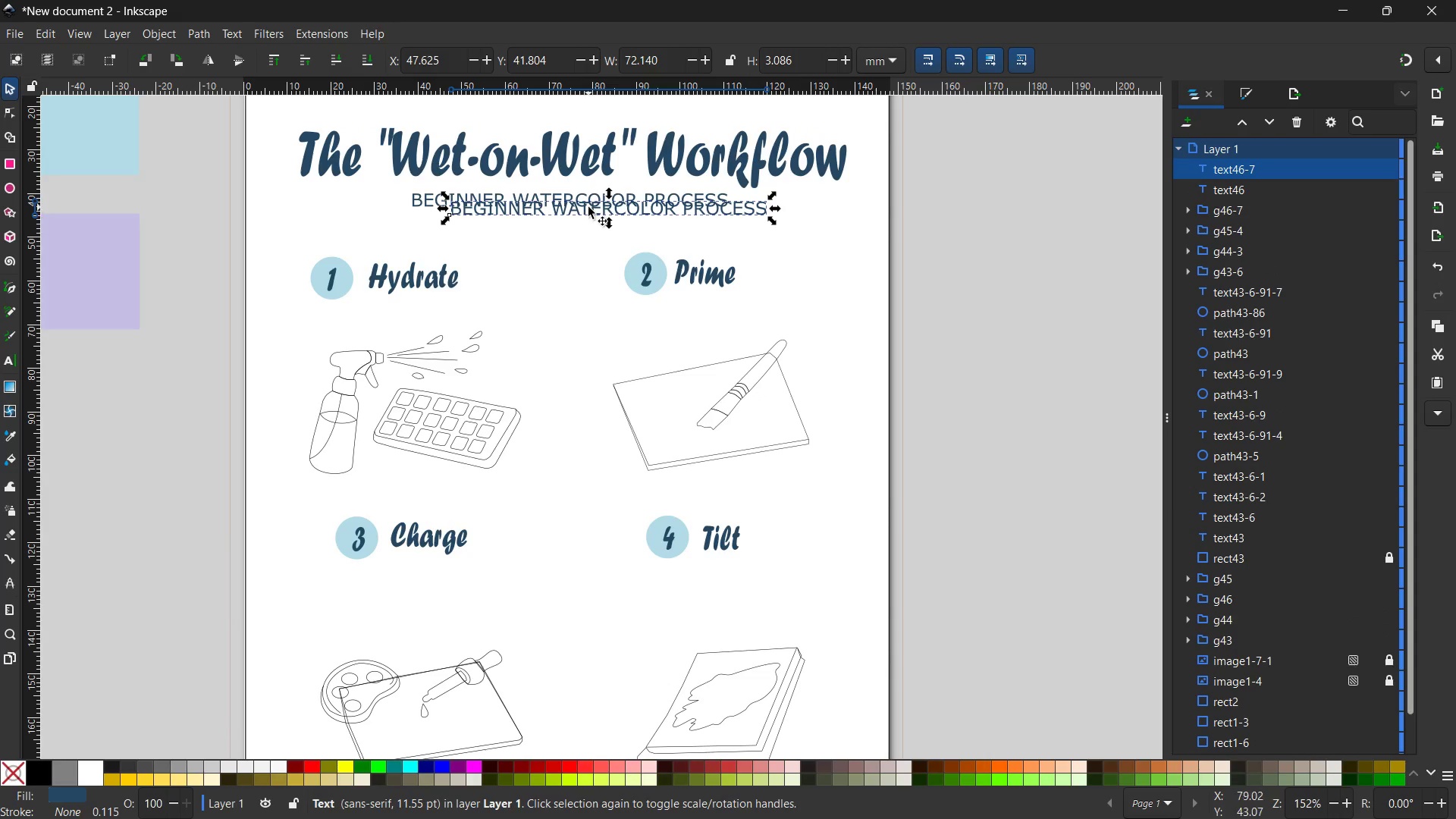 
left_click_drag(start_coordinate=[588, 207], to_coordinate=[502, 312])
 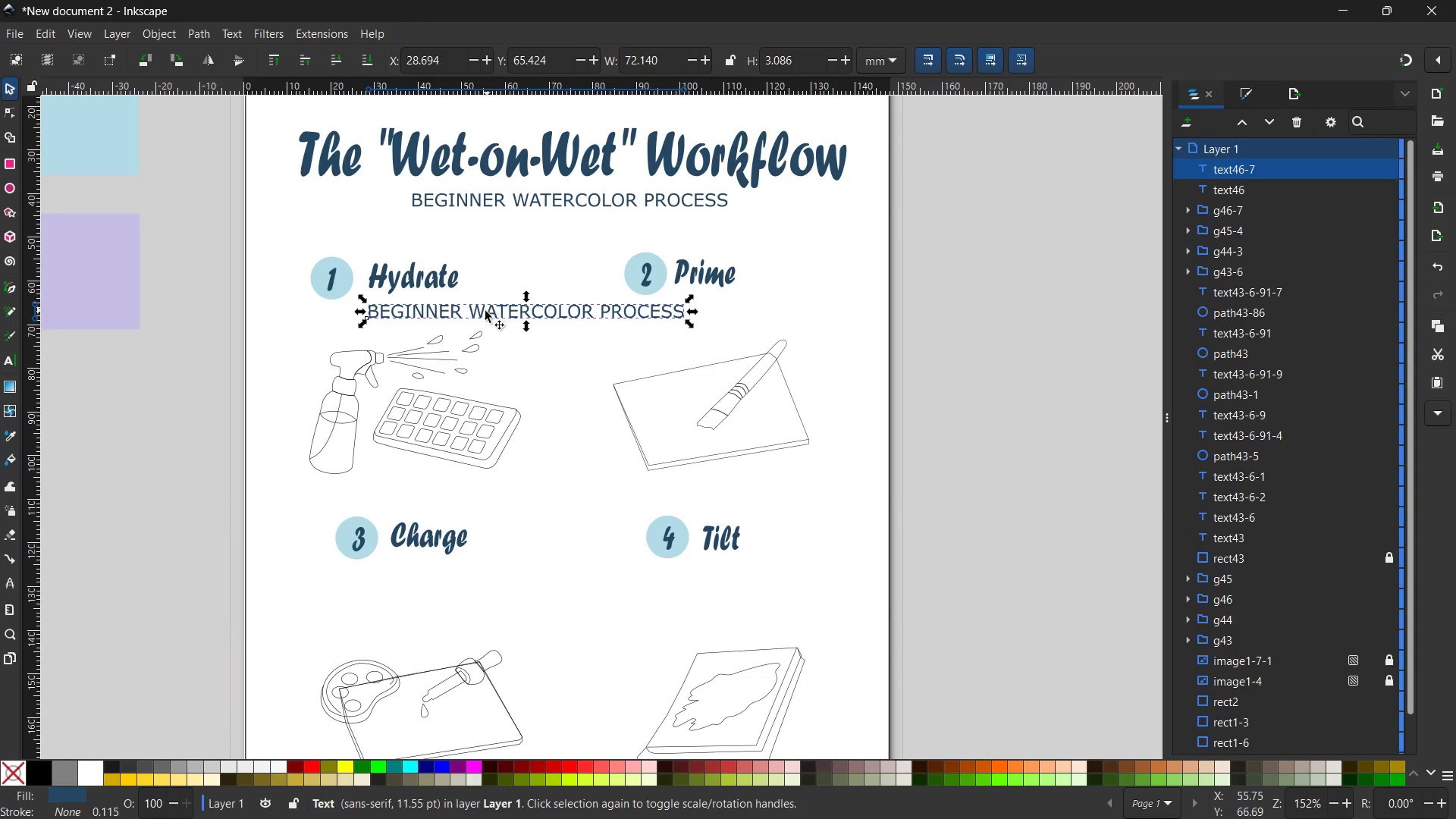 
double_click([481, 314])
 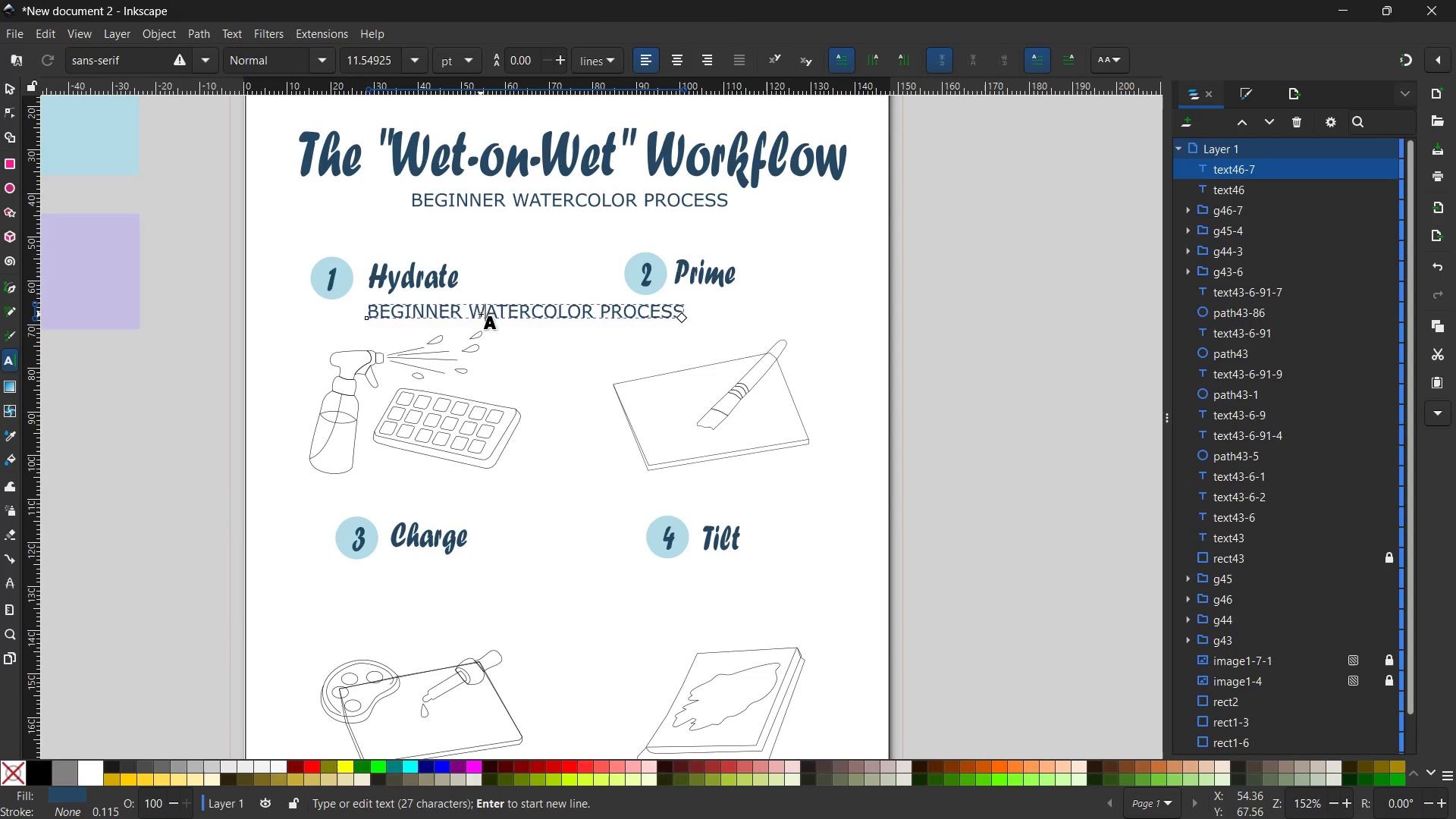 
triple_click([481, 314])
 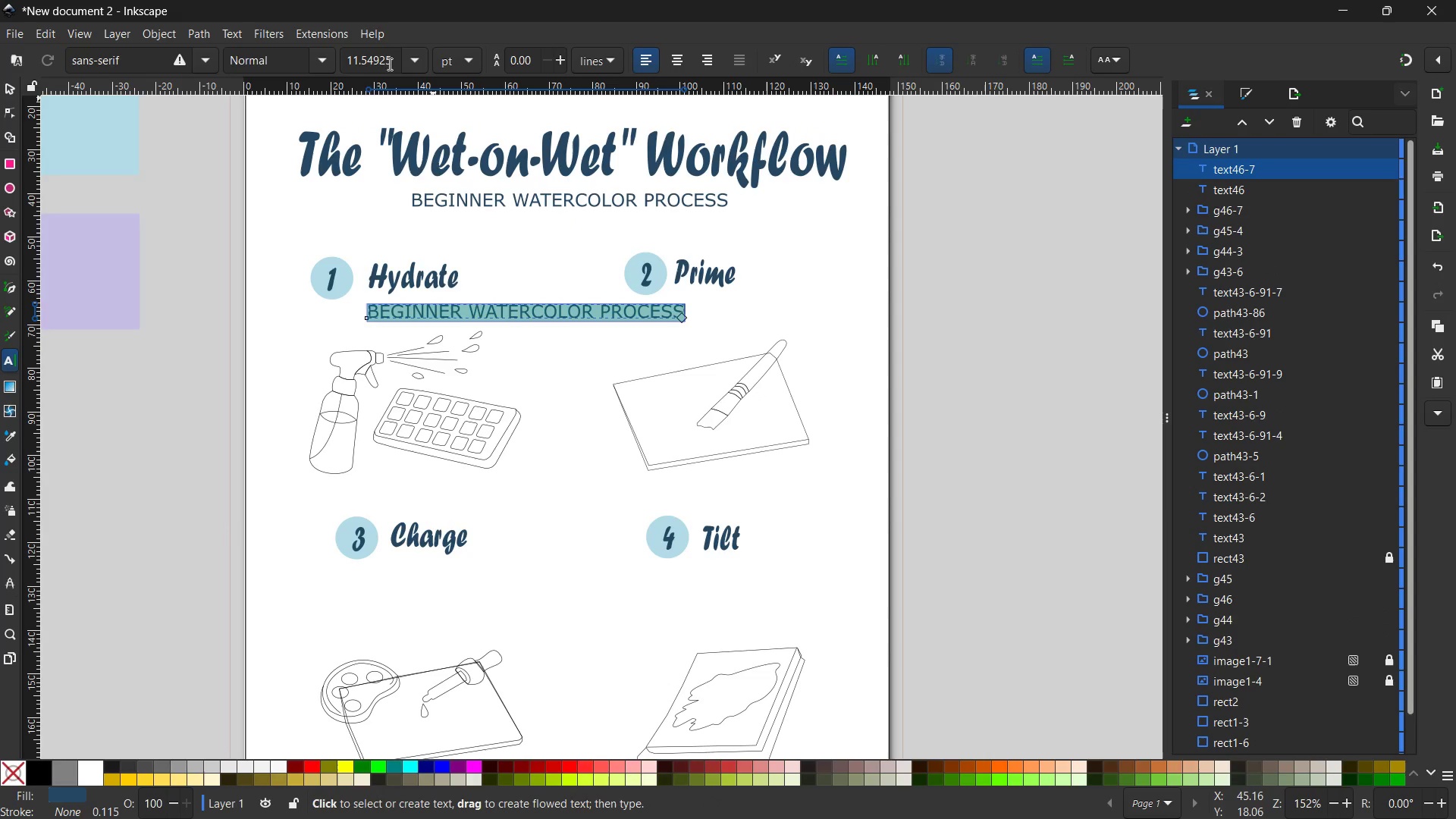 
double_click([381, 64])
 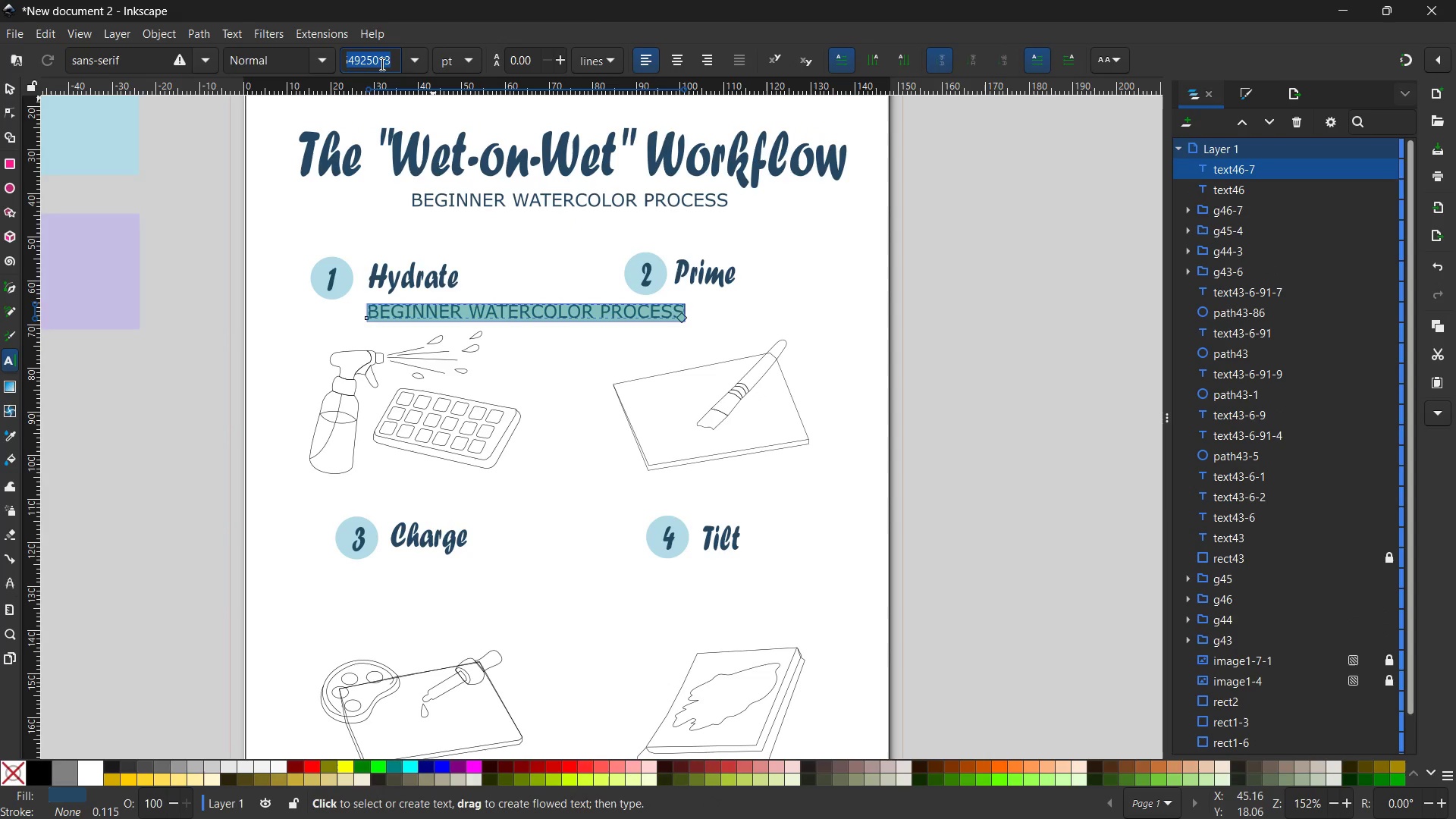 
key(Numpad8)
 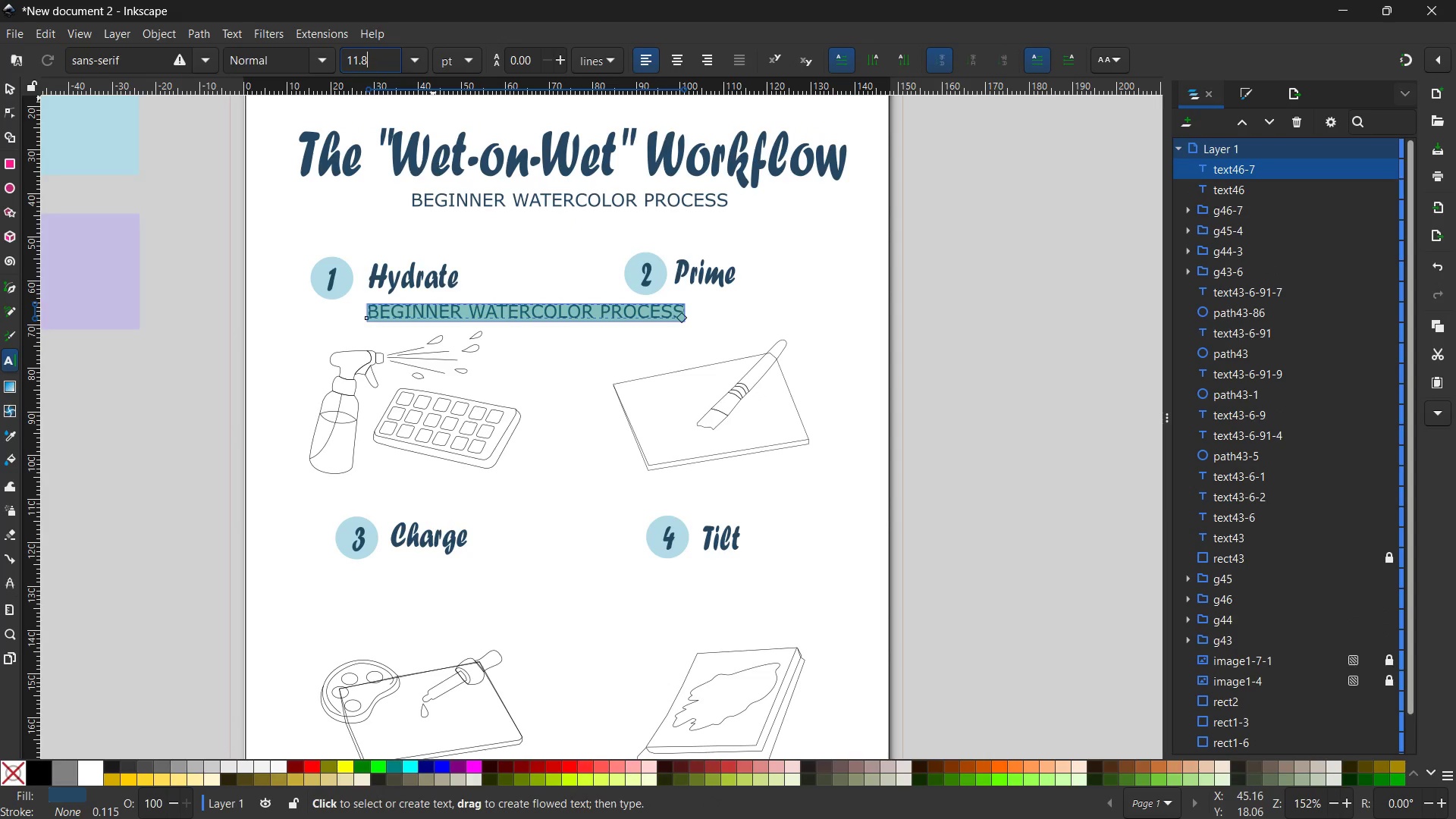 
key(Enter)
 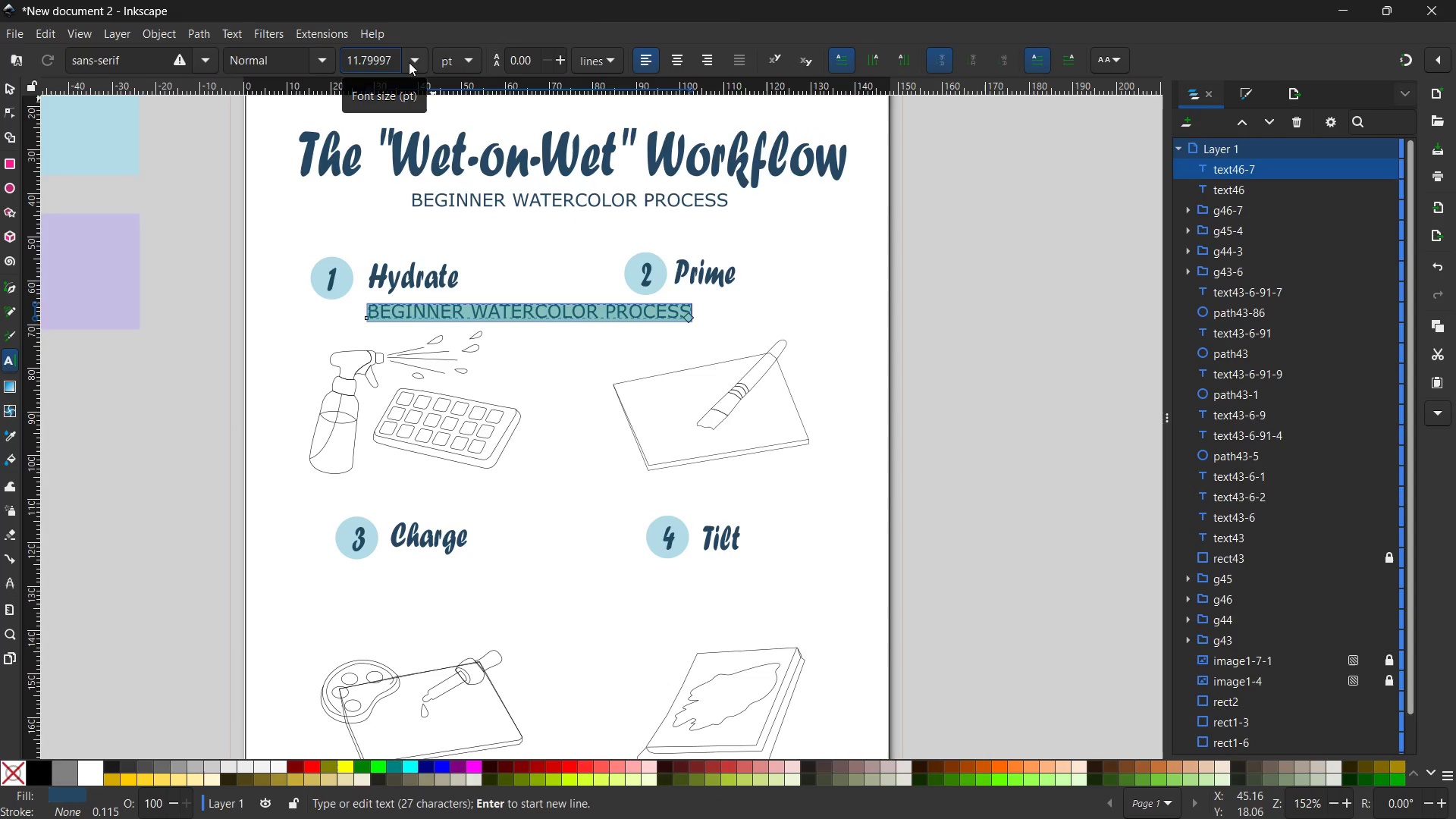 
double_click([383, 61])
 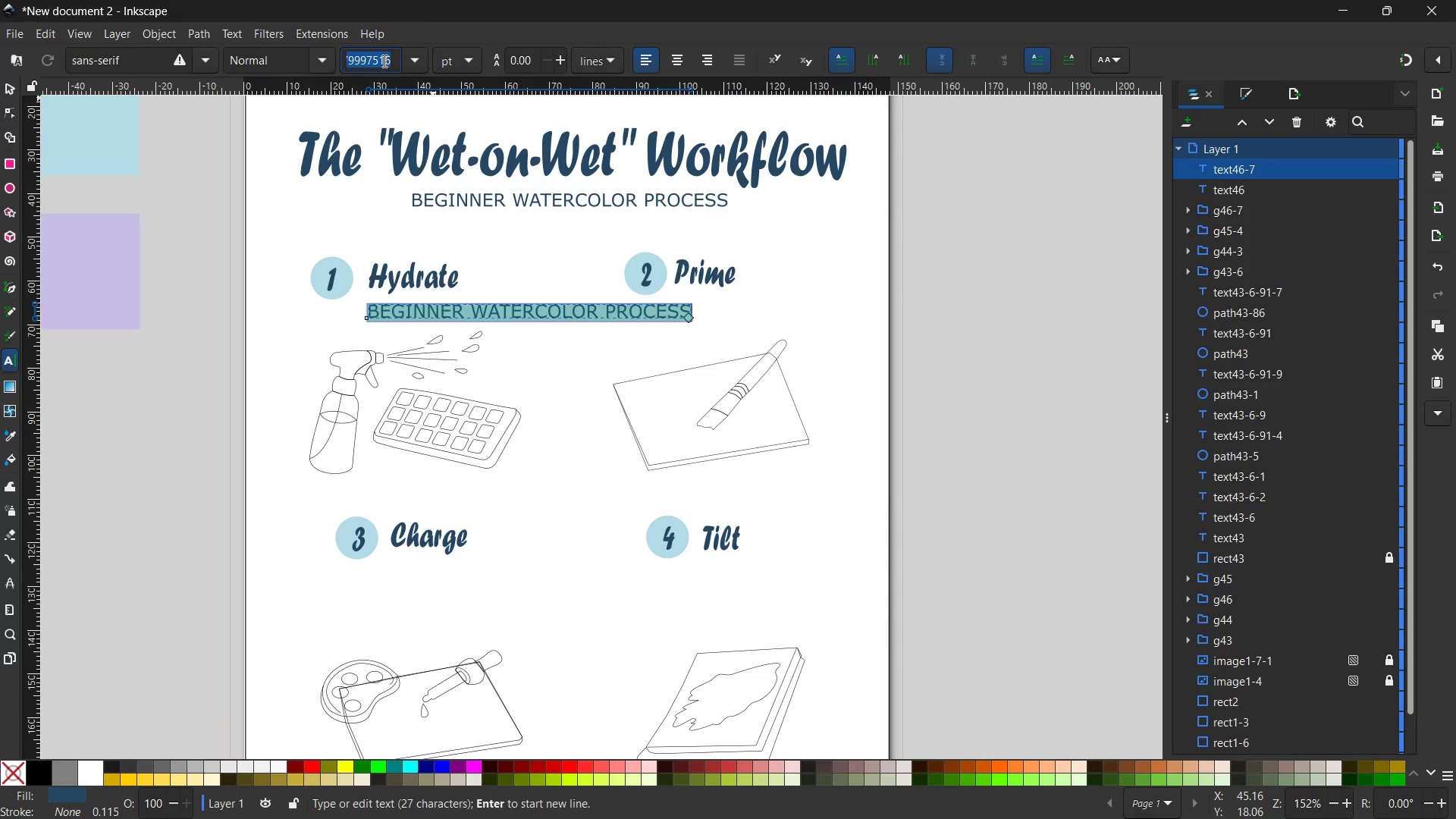 
key(Numpad8)
 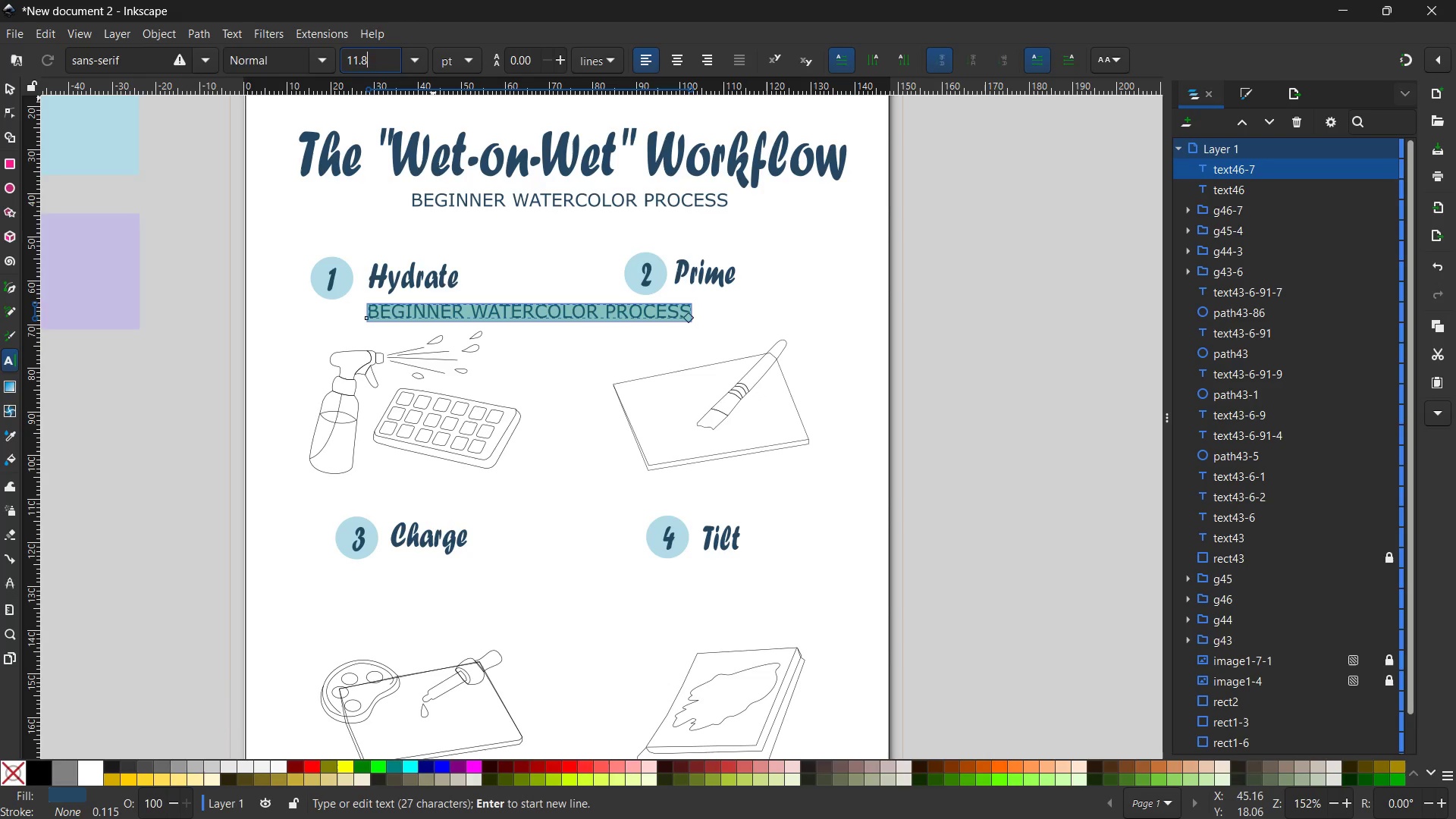 
key(Enter)
 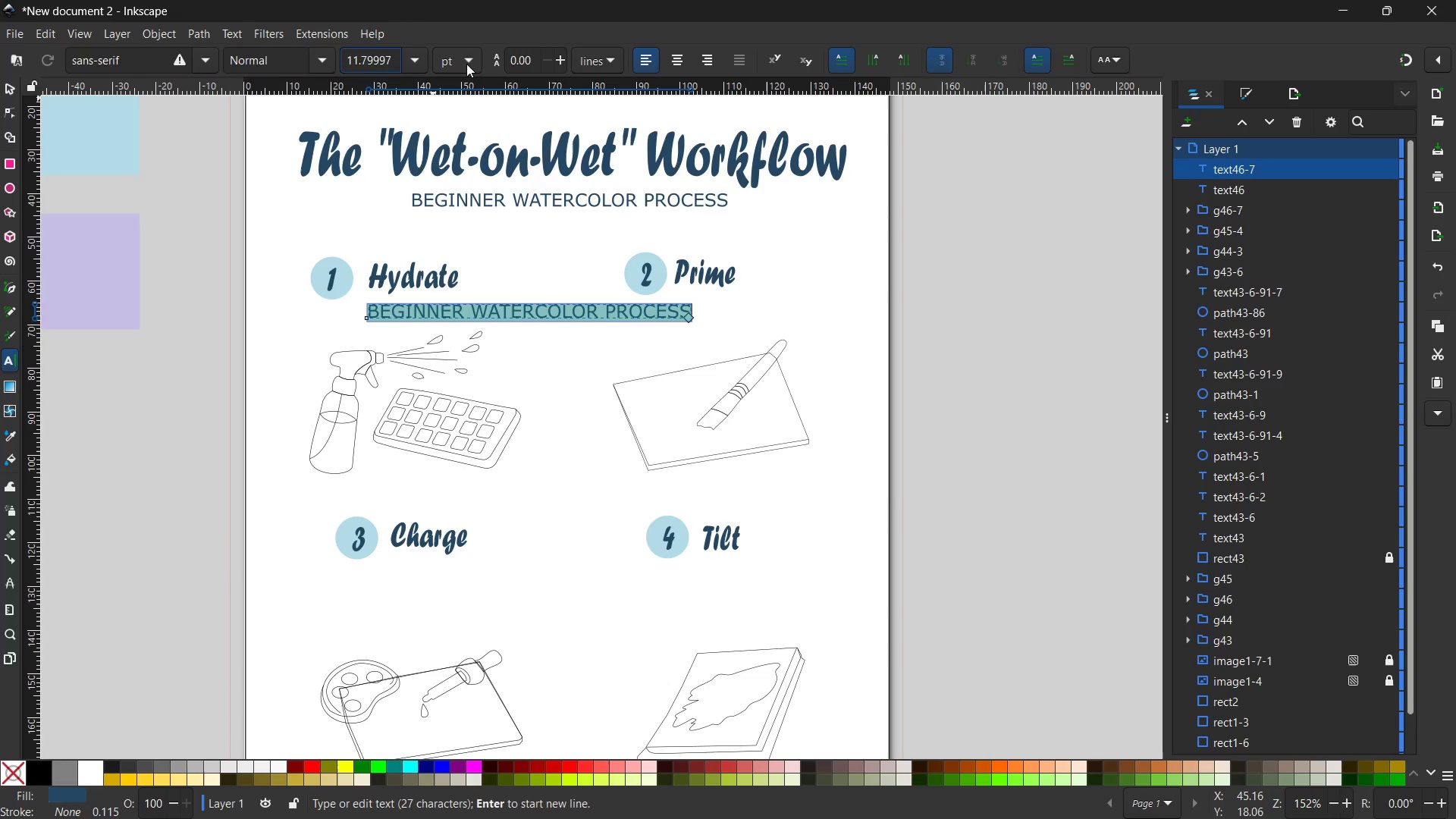 
left_click([411, 61])
 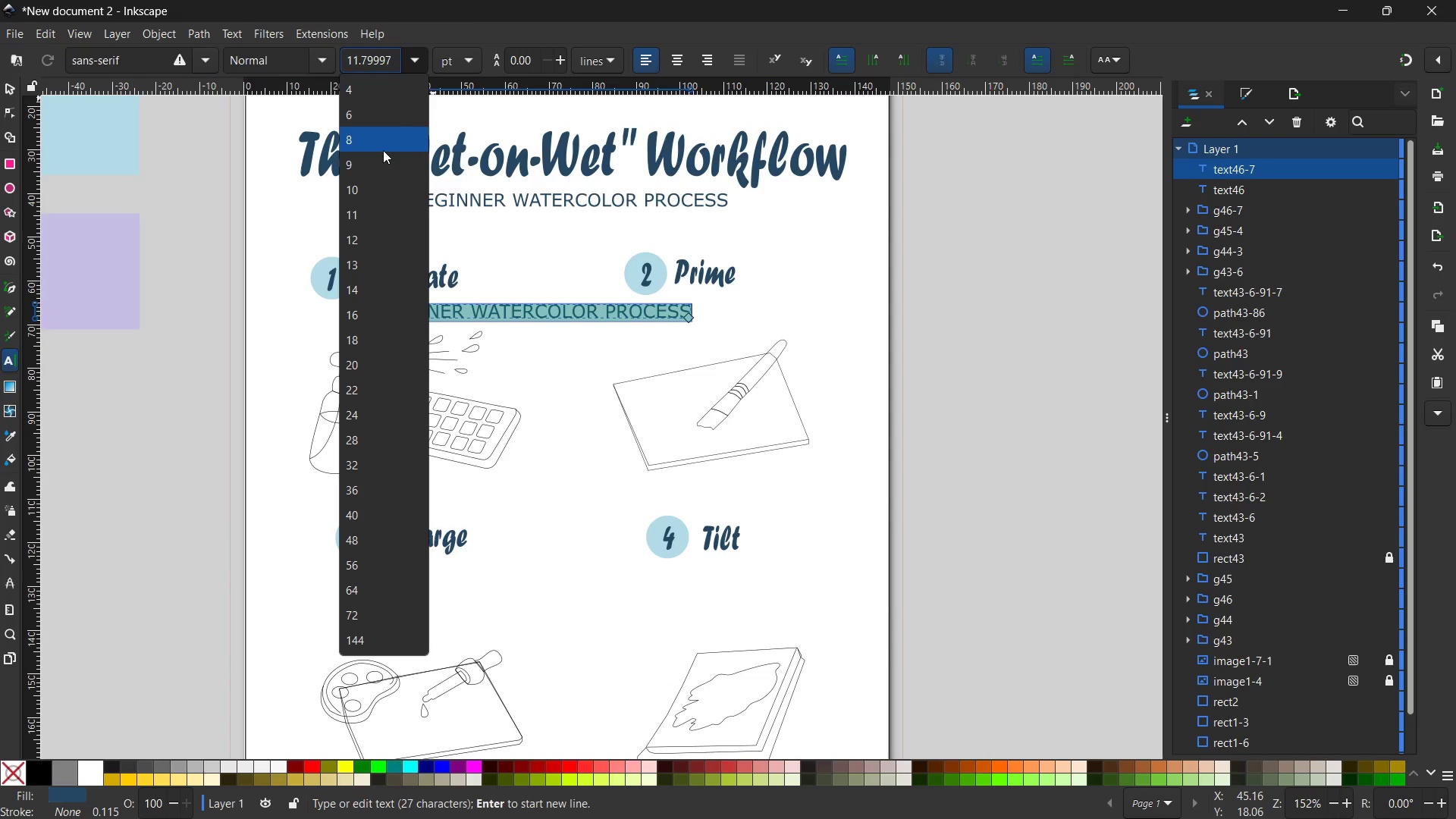 
left_click([383, 150])
 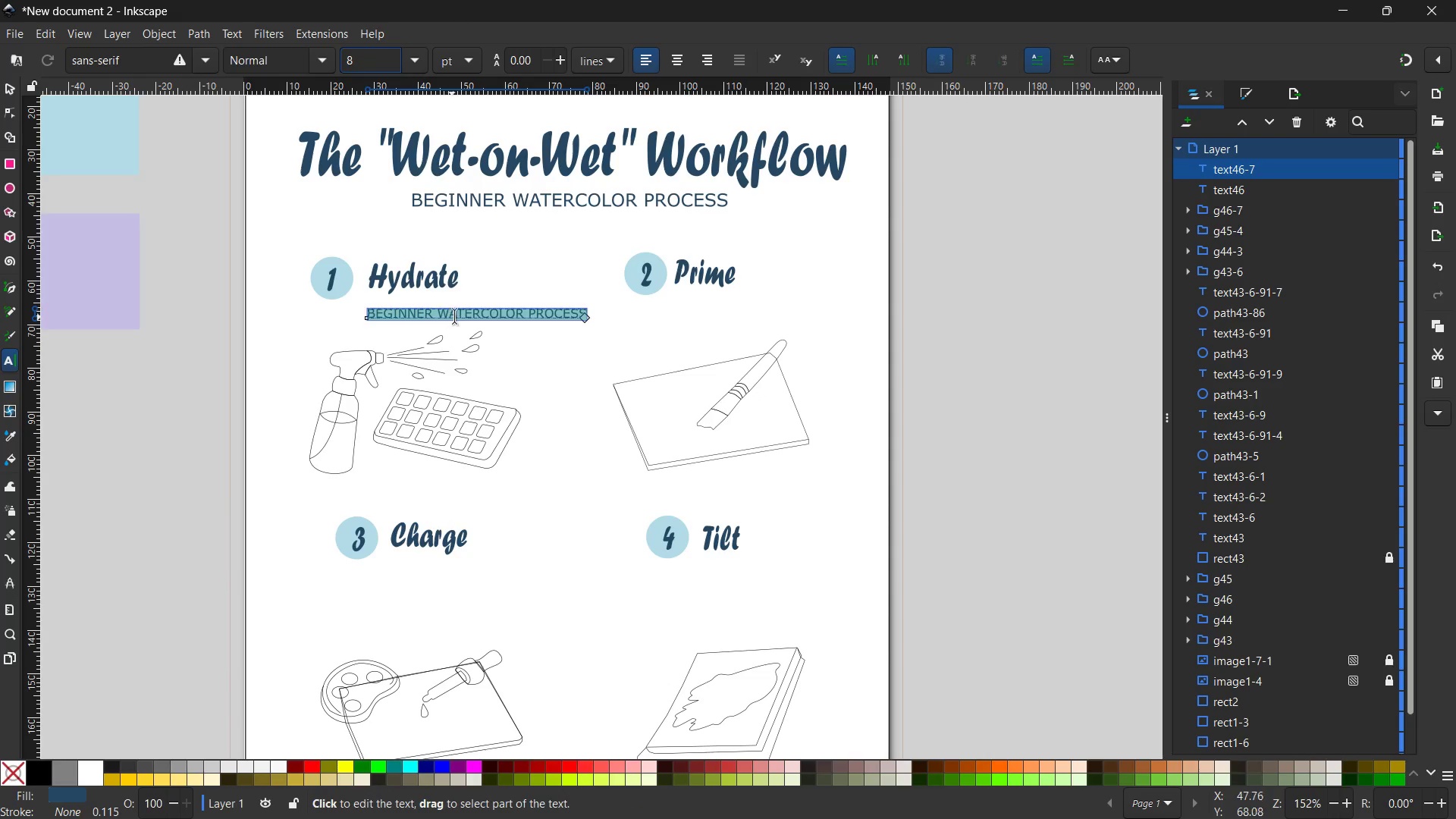 
double_click([459, 315])
 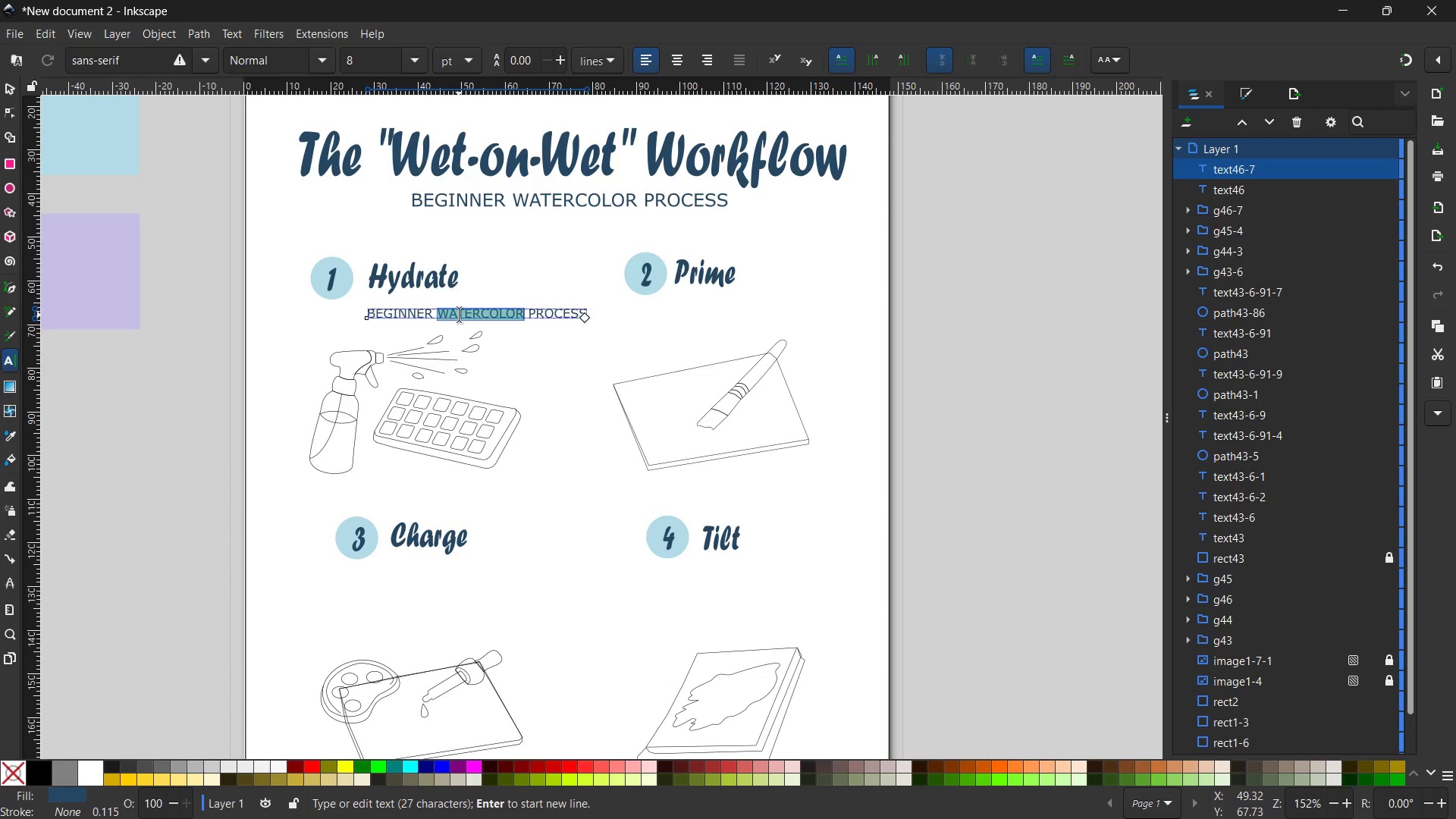 
triple_click([459, 315])
 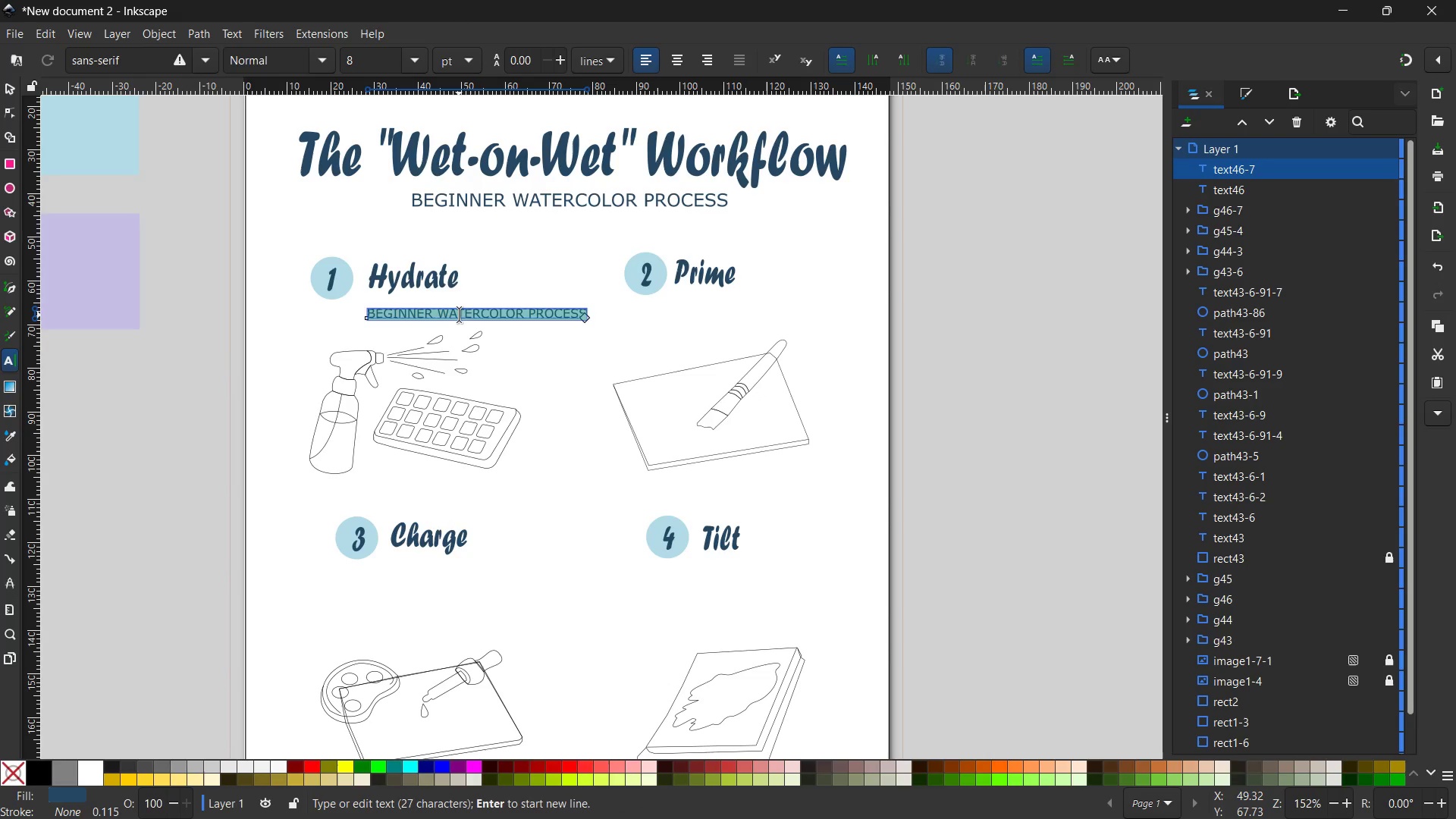 
type(Mist)
 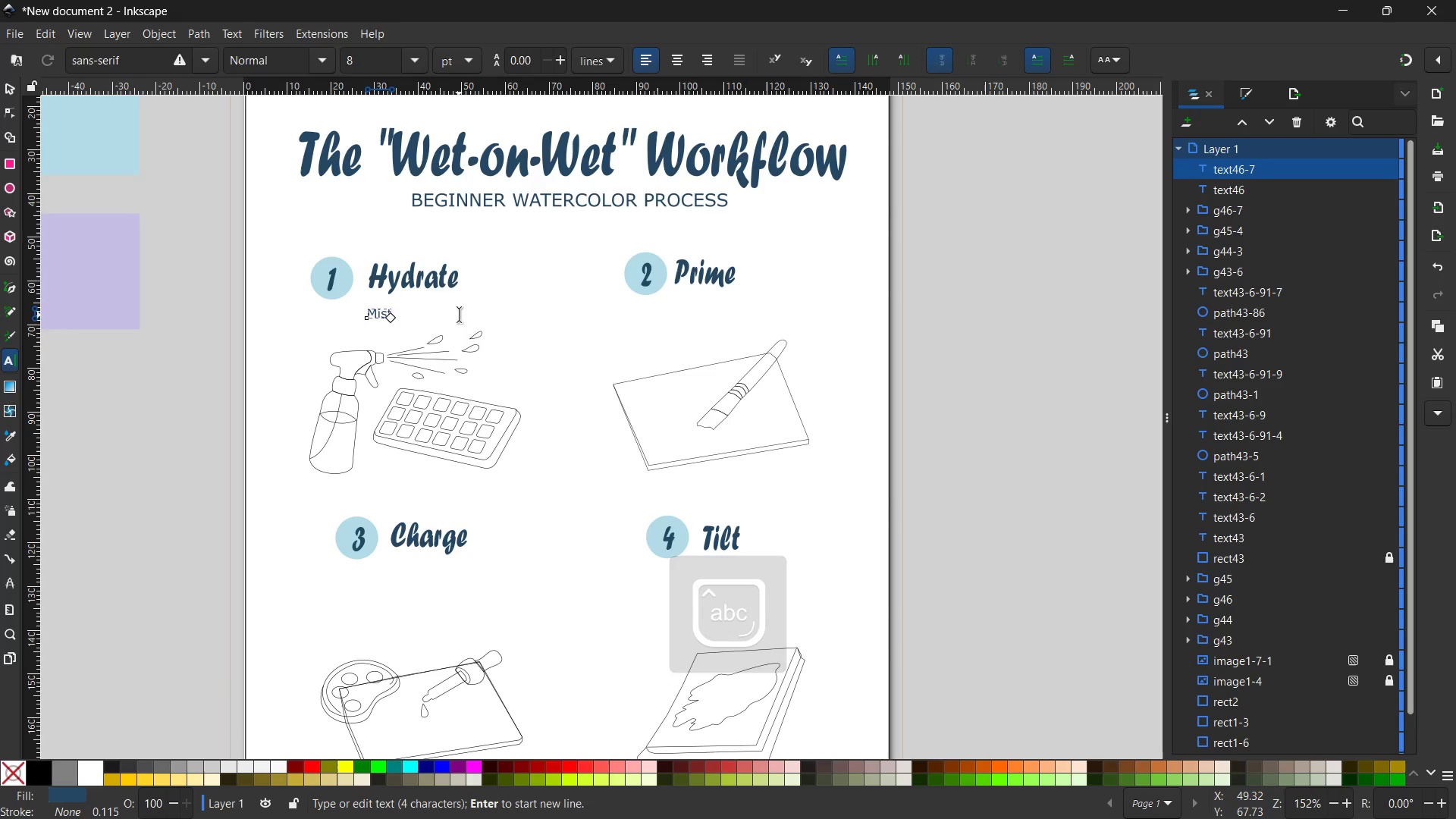 
type(the)
key(Backspace)
key(Backspace)
key(Backspace)
type( the dry pans with a sprayb)
key(Backspace)
type( bottle.)
 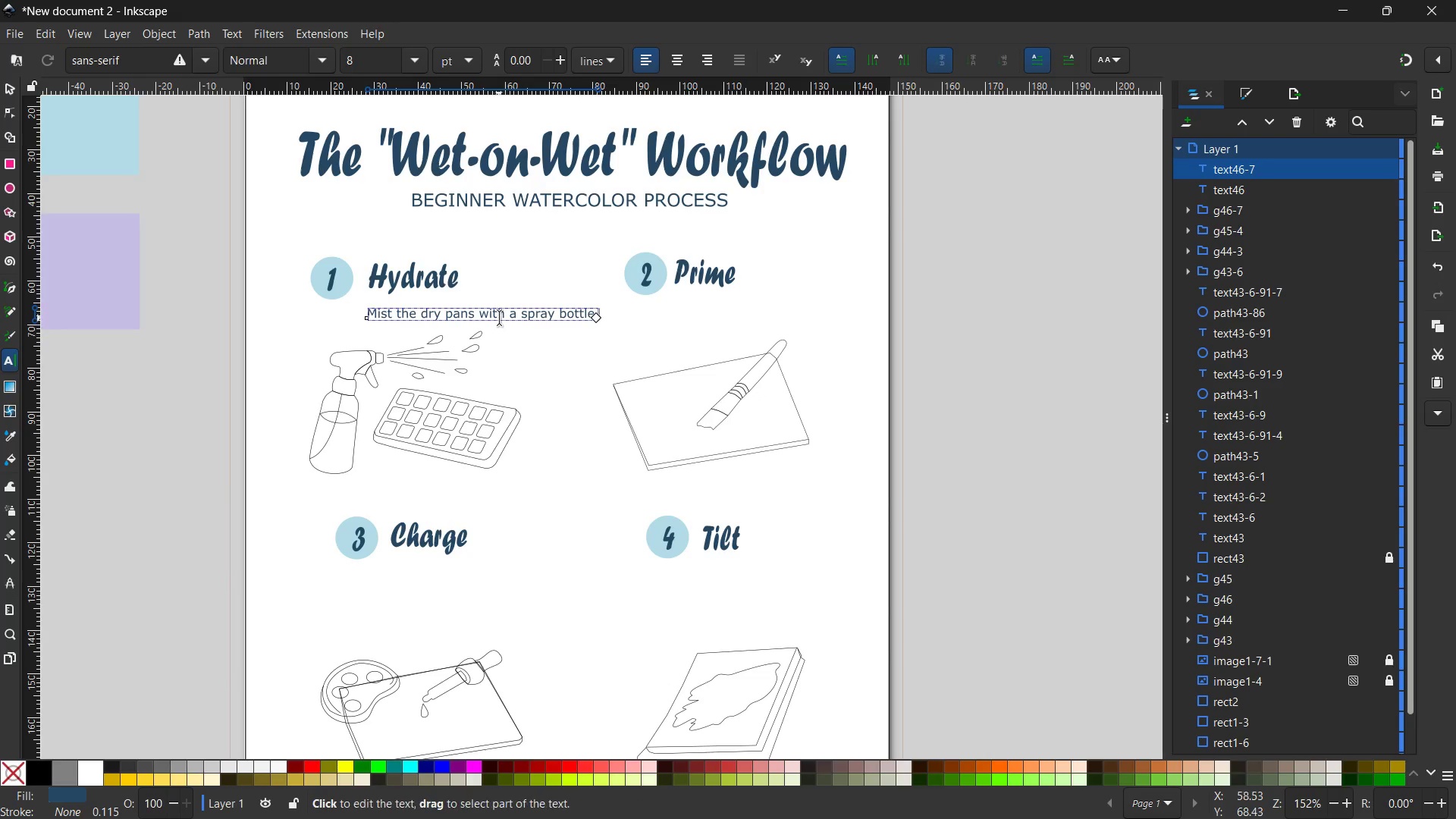 
left_click([510, 317])
 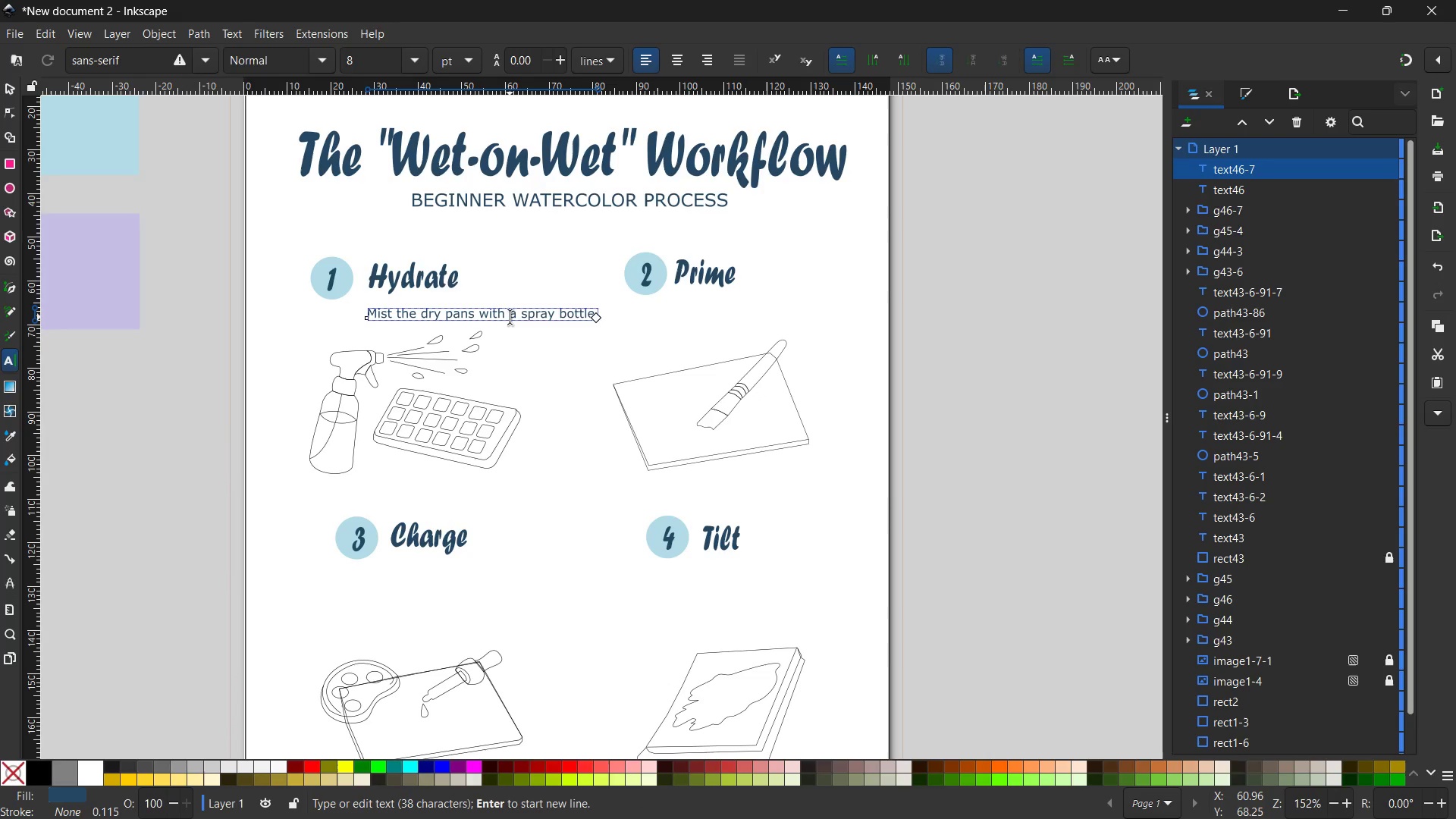 
key(Shift+ShiftRight)
 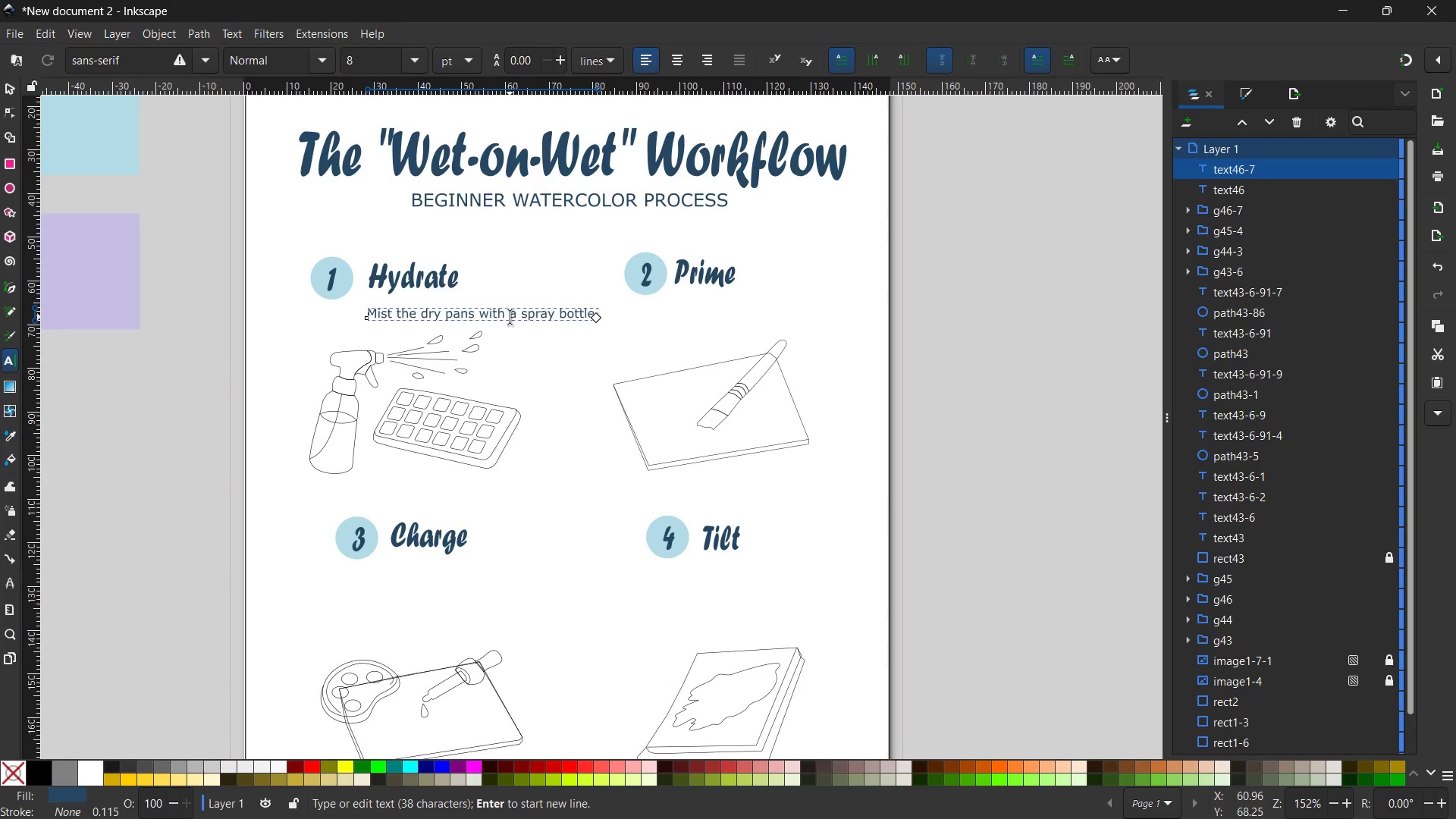 
key(Shift+Enter)
 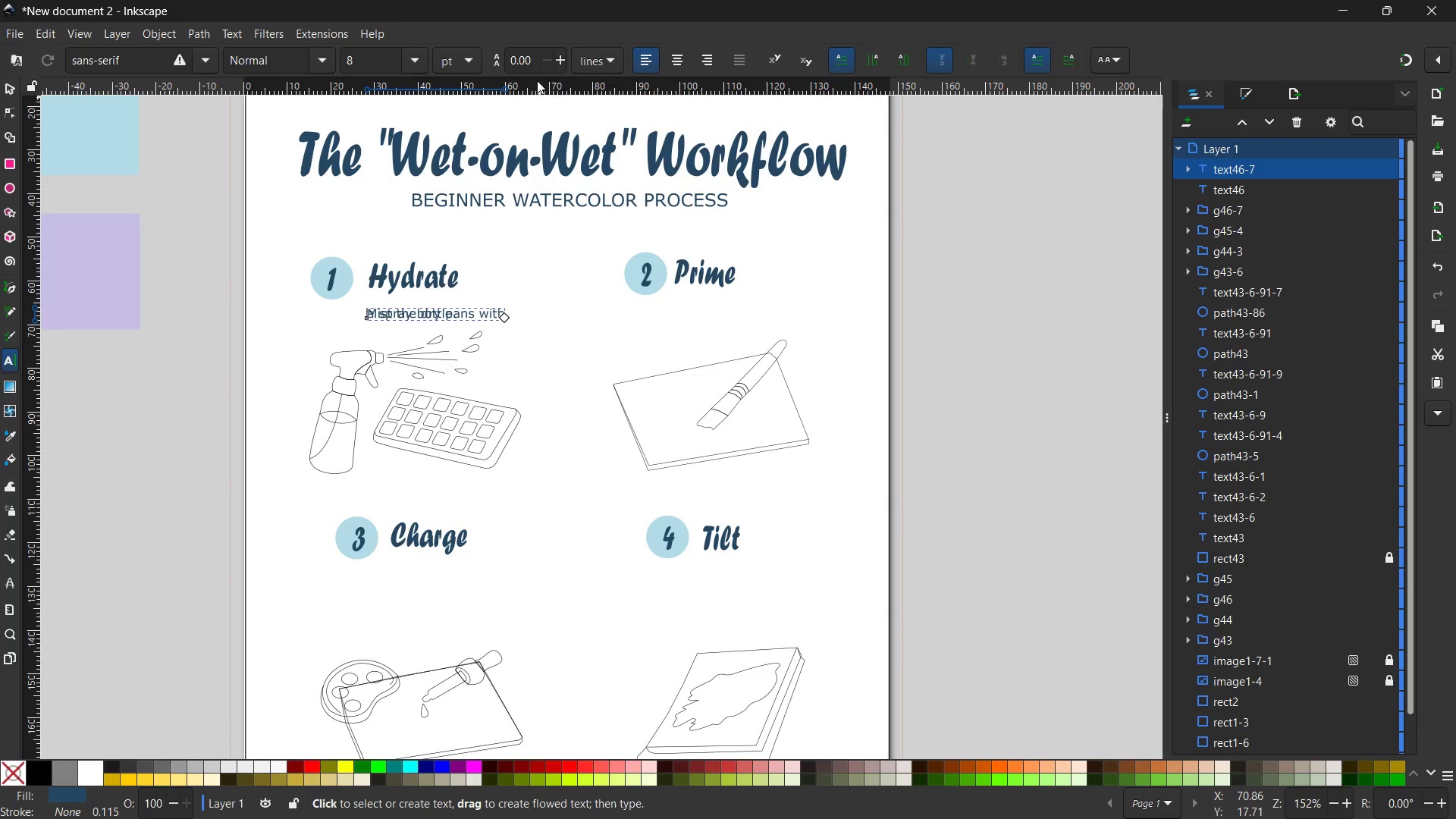 
left_click([560, 58])
 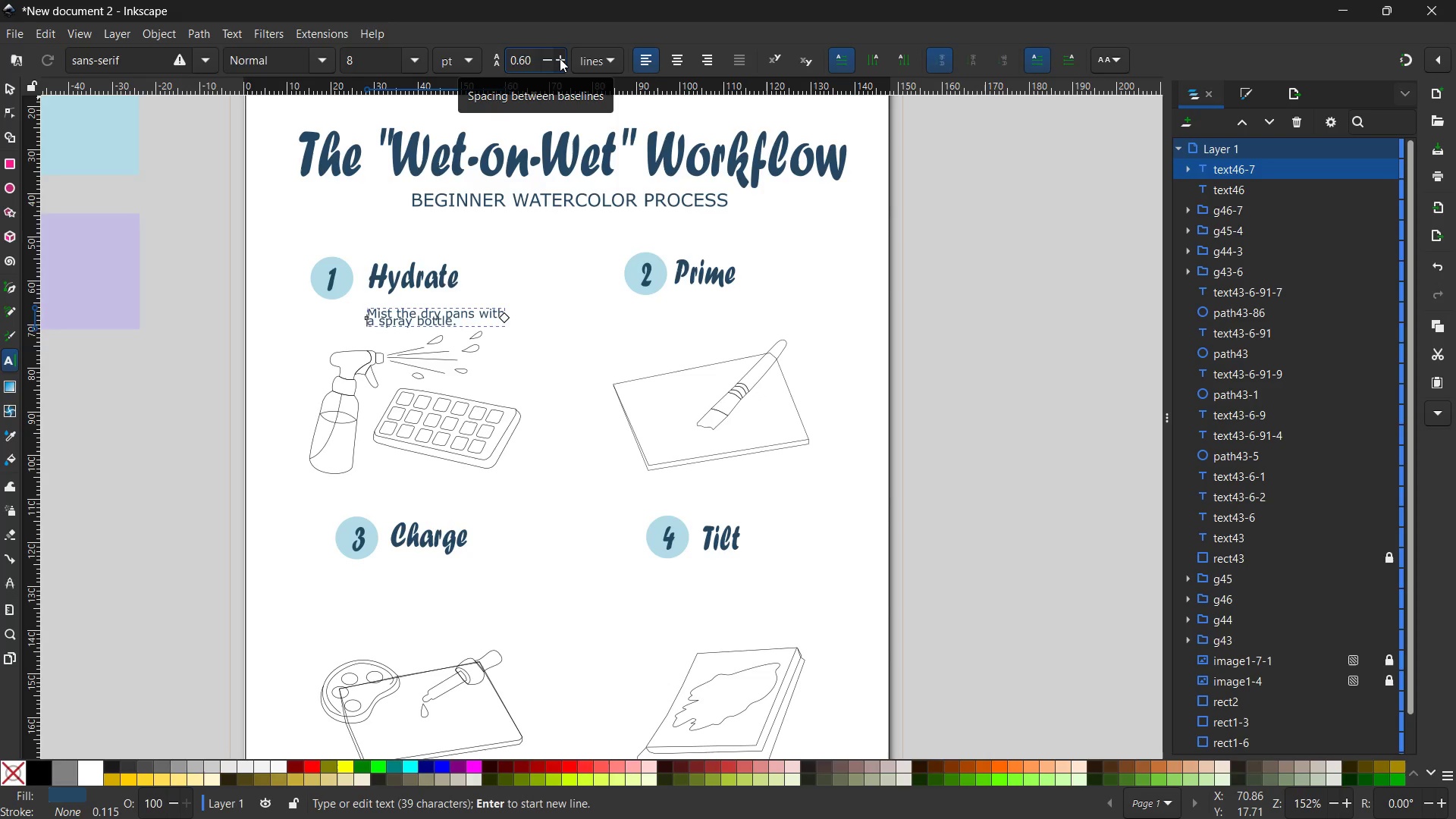 
double_click([560, 58])
 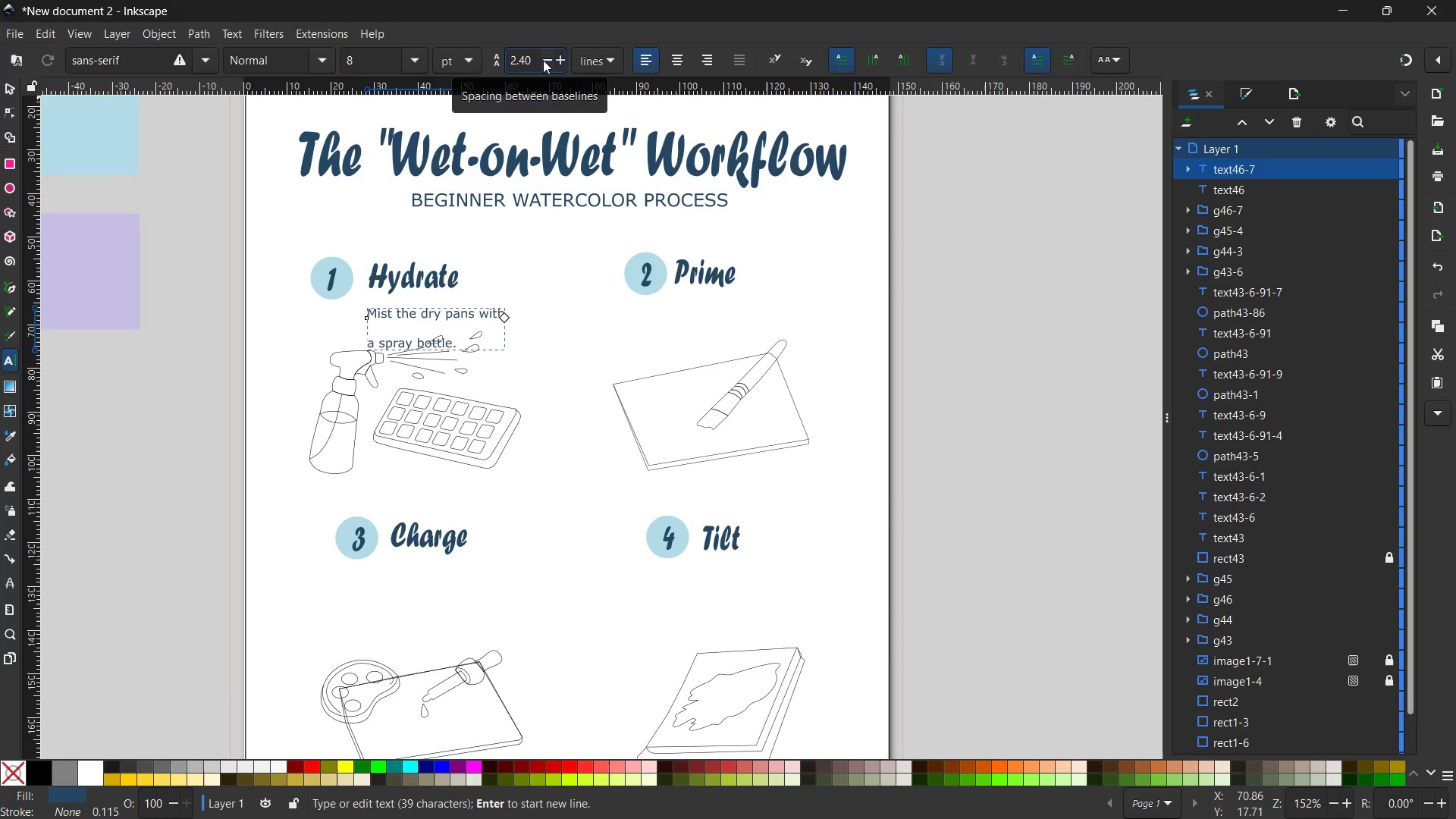 
double_click([543, 60])
 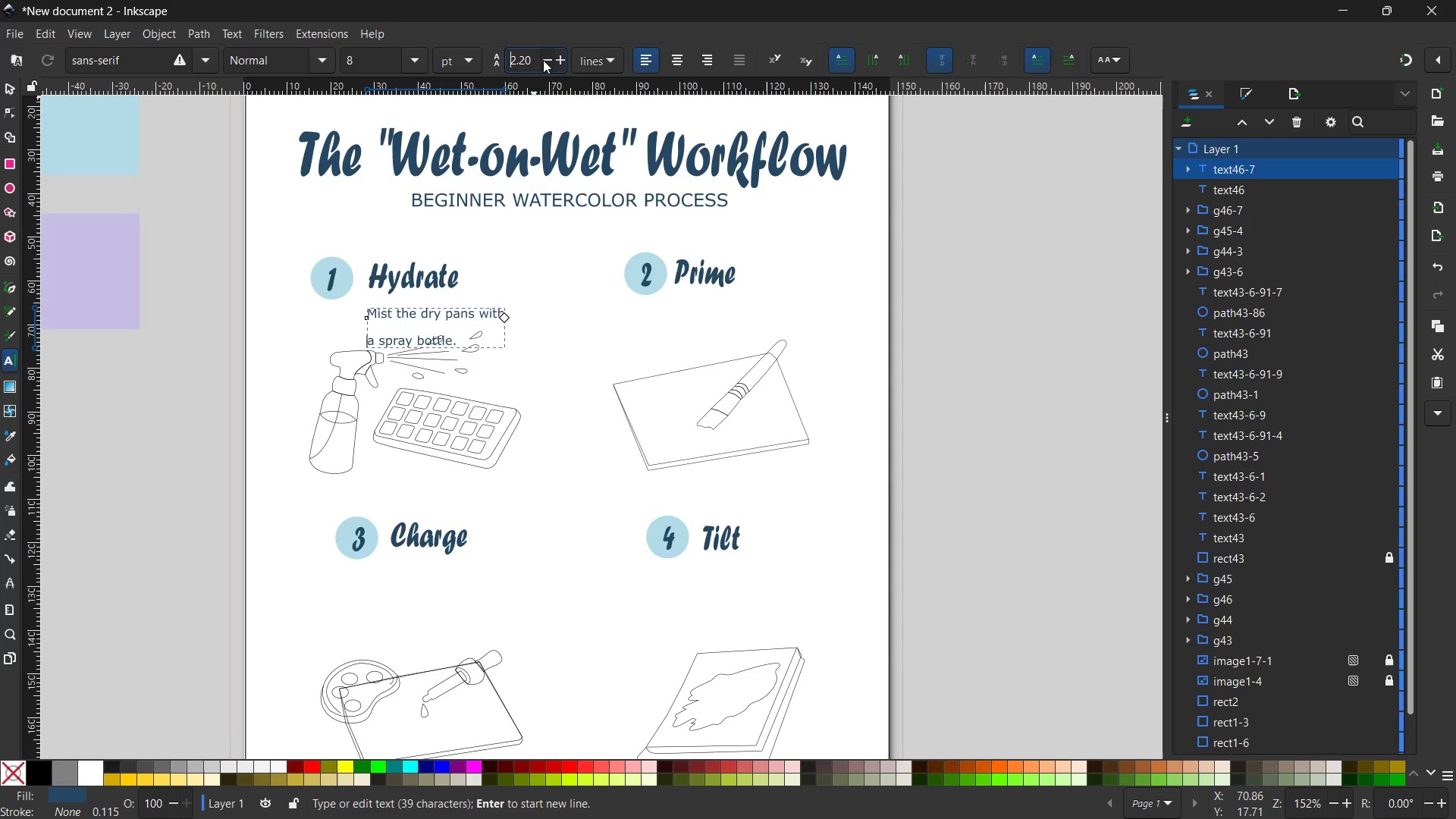 
triple_click([543, 60])
 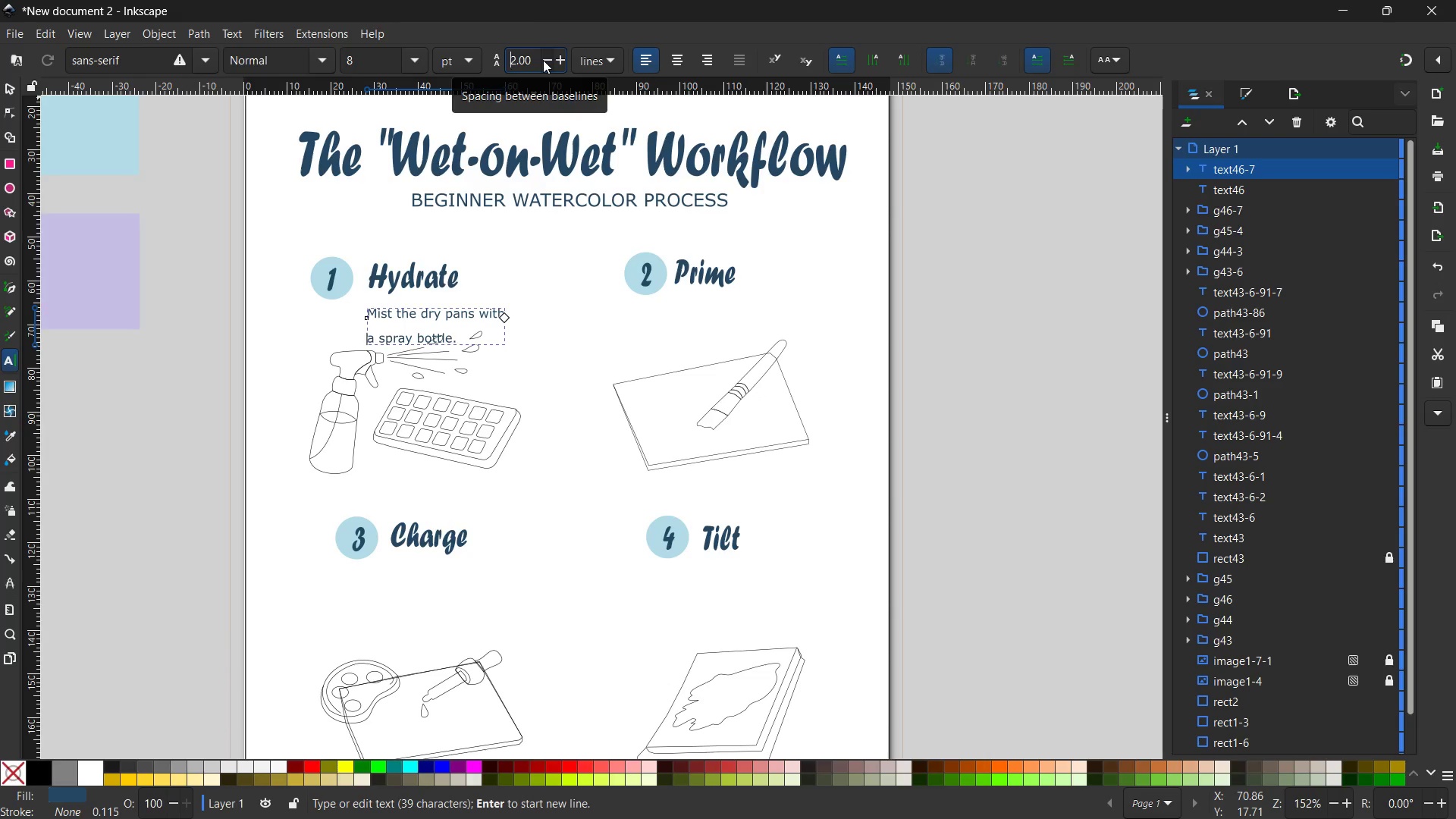 
triple_click([543, 60])
 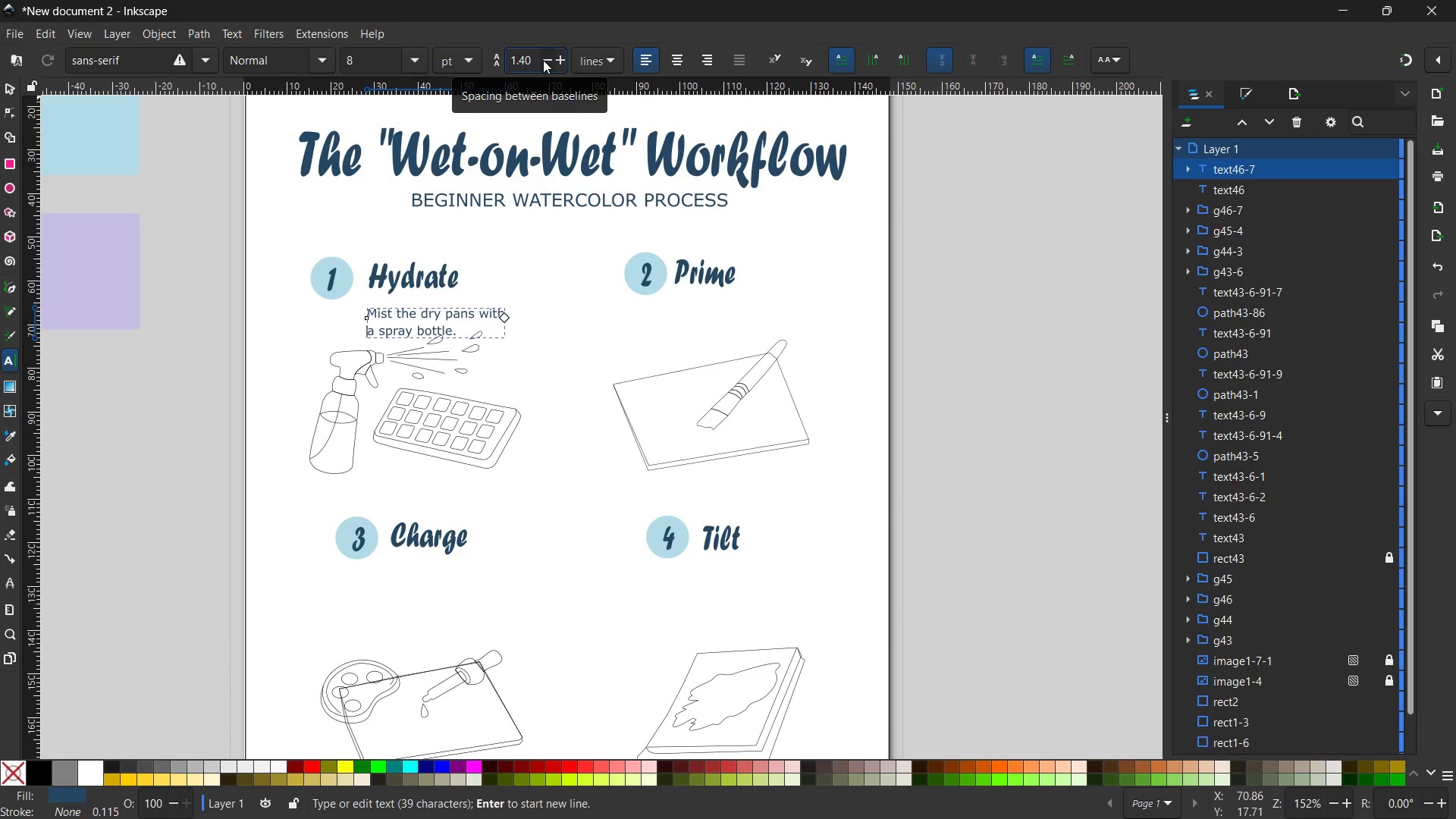 
double_click([543, 60])
 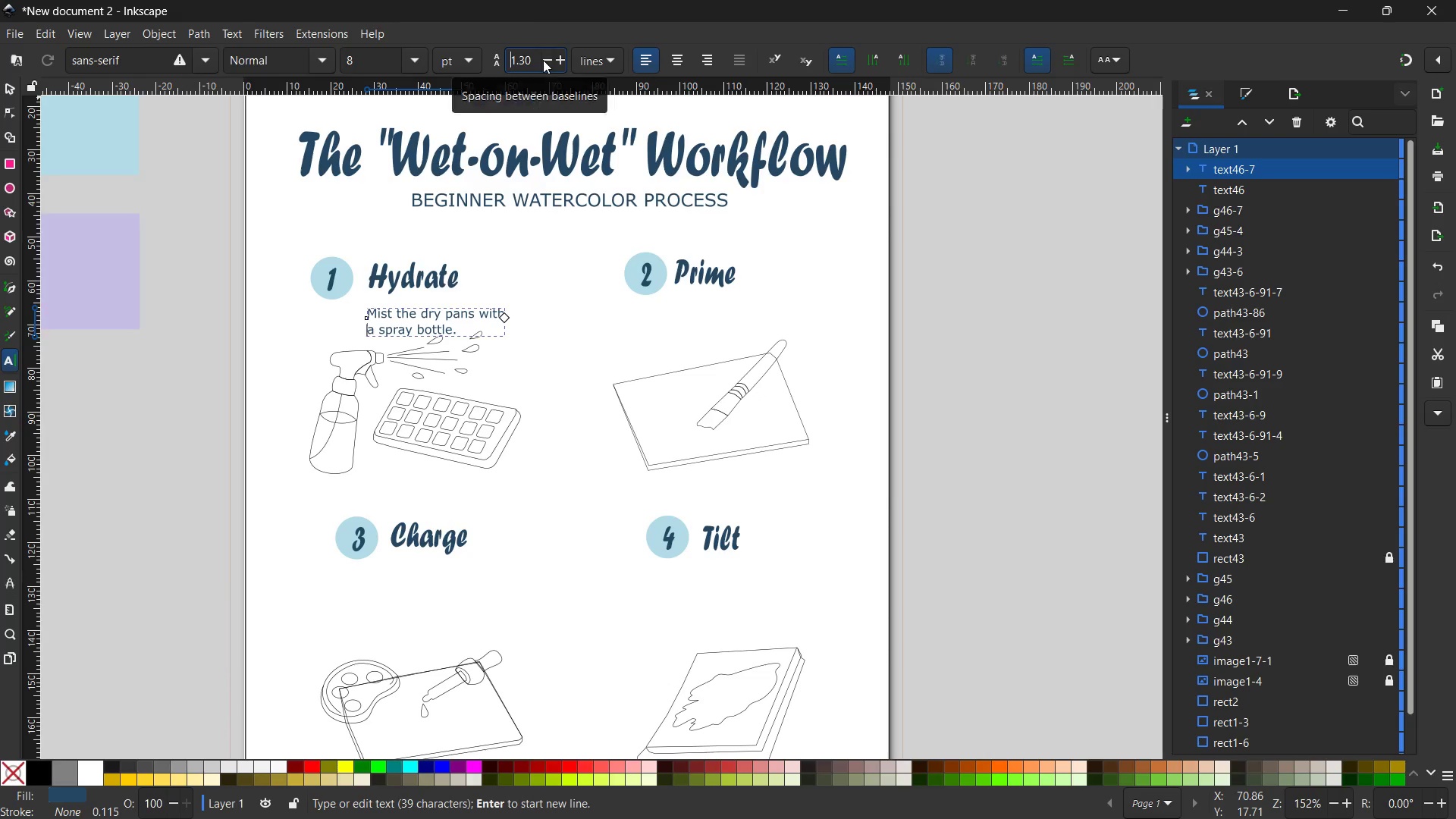 
triple_click([543, 60])
 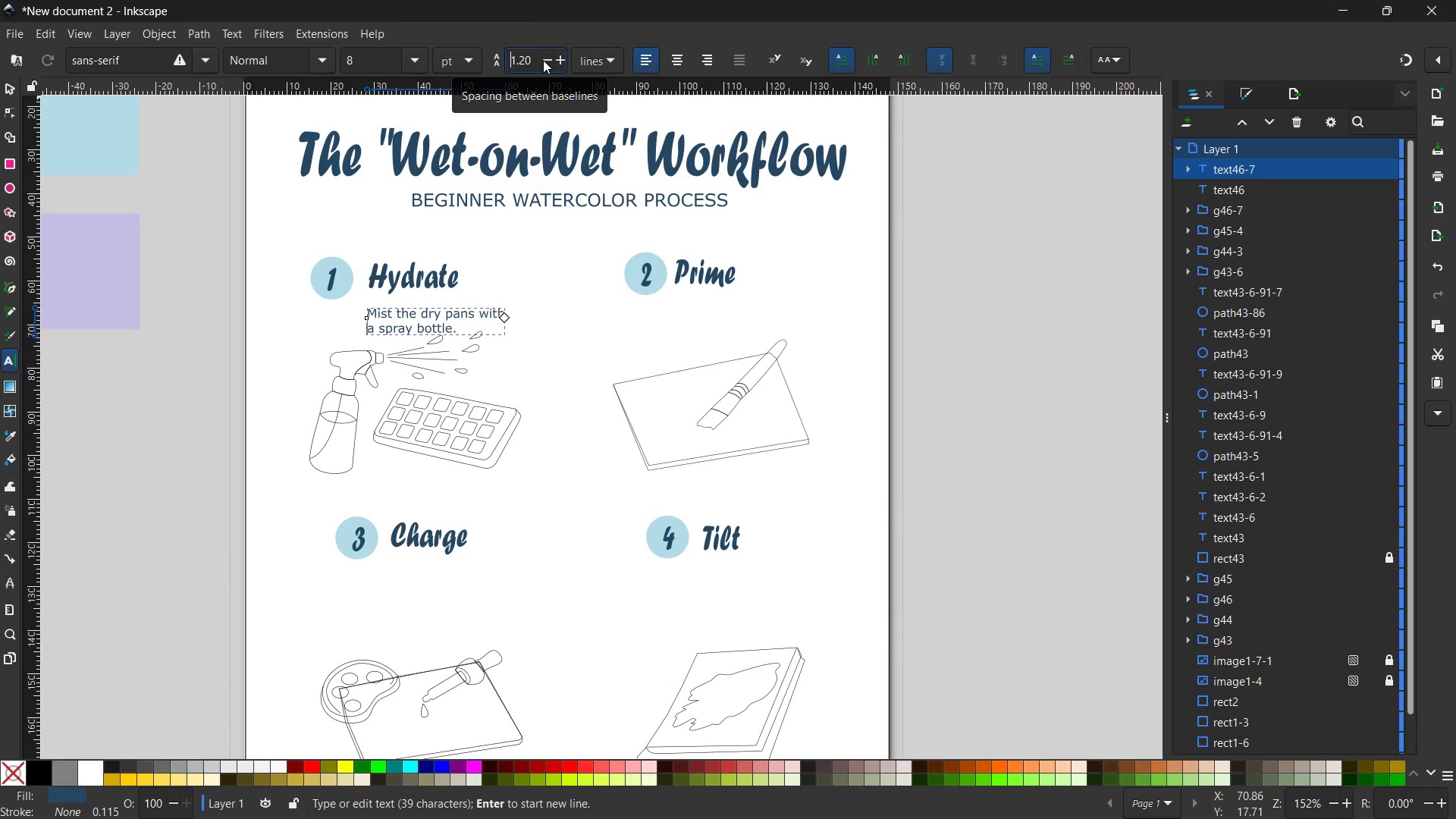 
triple_click([543, 60])
 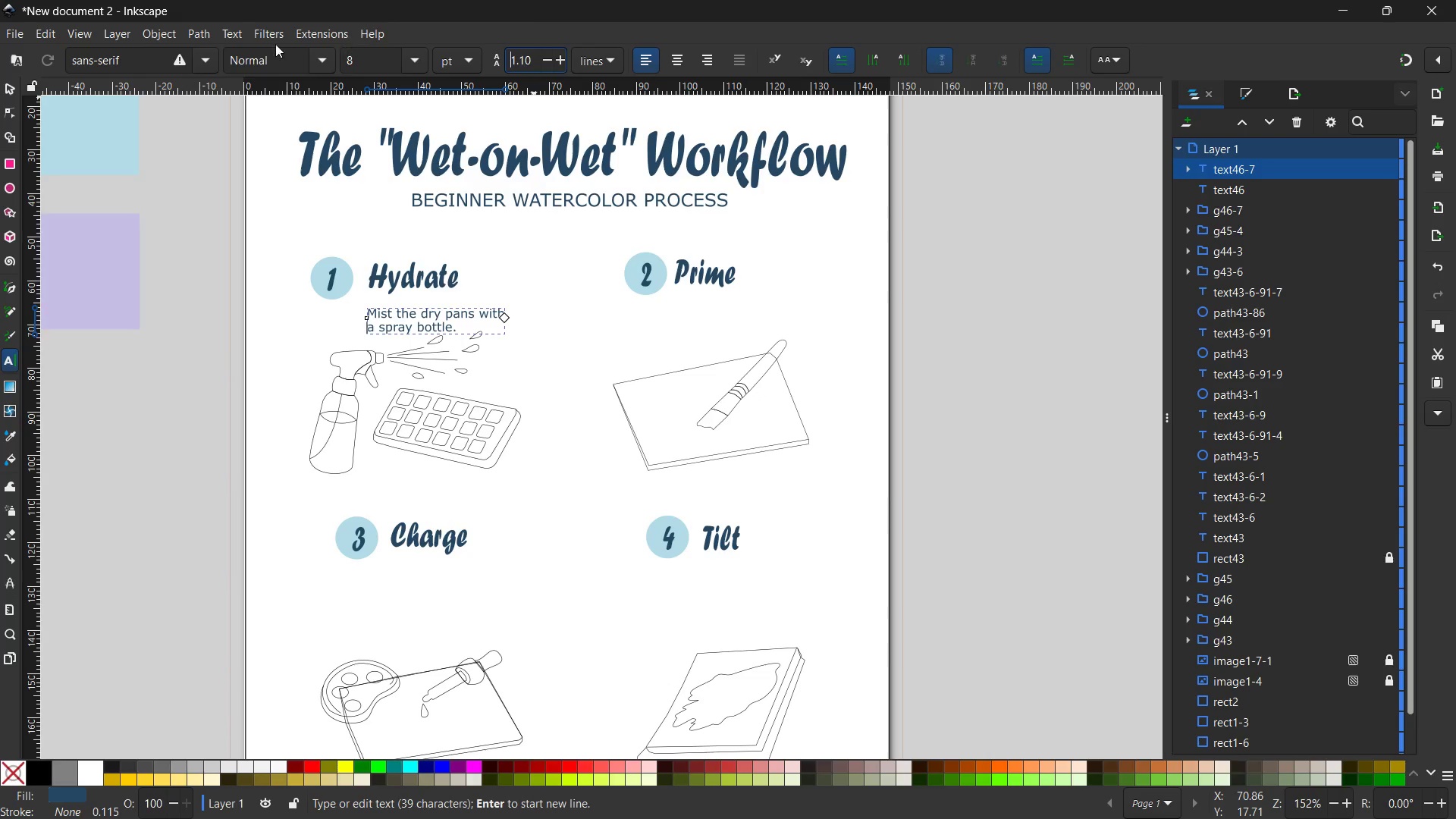 
hold_key(key=ControlLeft, duration=0.31)
scroll: coordinate [388, 193], scroll_direction: up, amount: 2.0
 